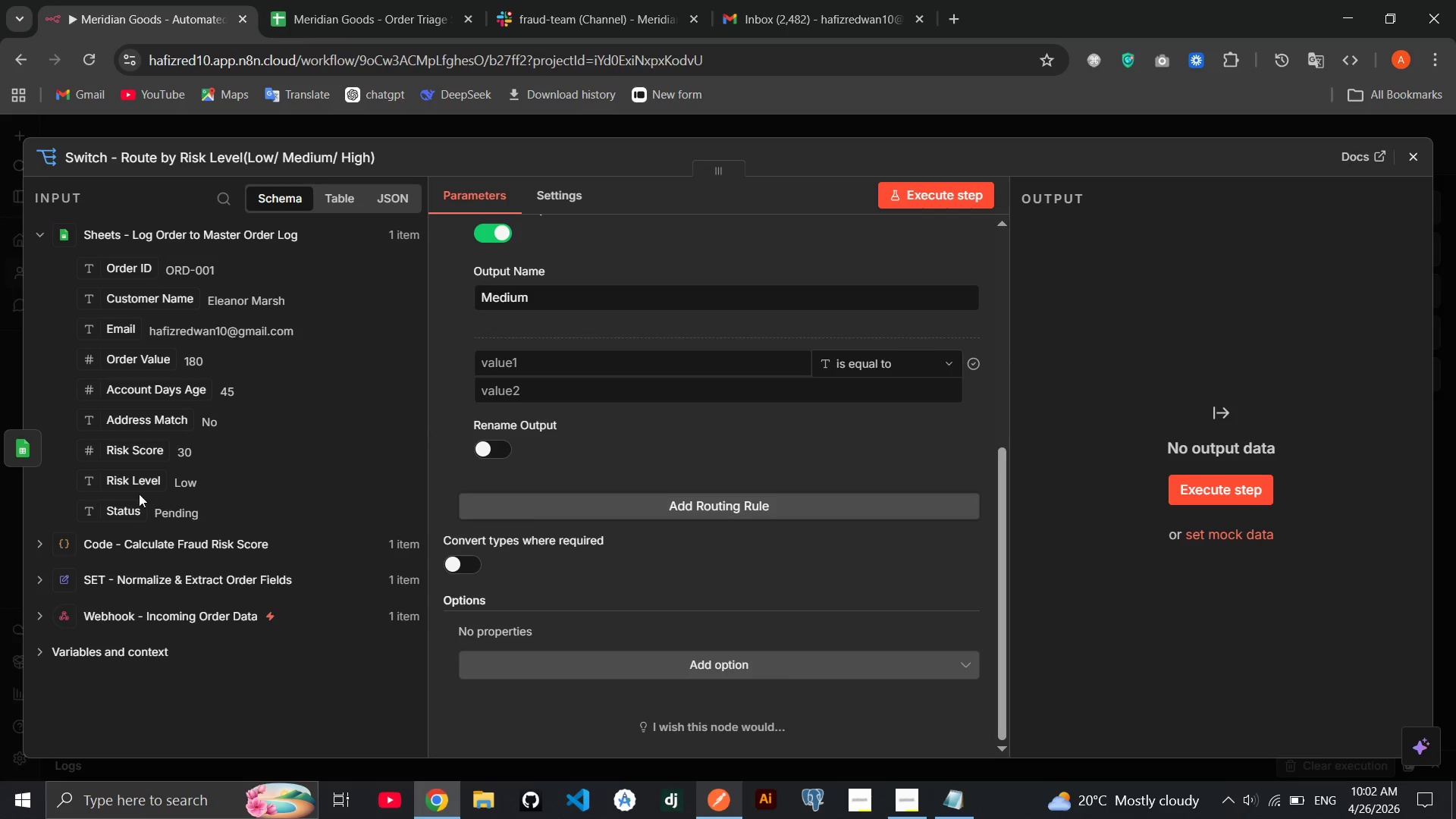 
left_click_drag(start_coordinate=[129, 482], to_coordinate=[511, 370])
 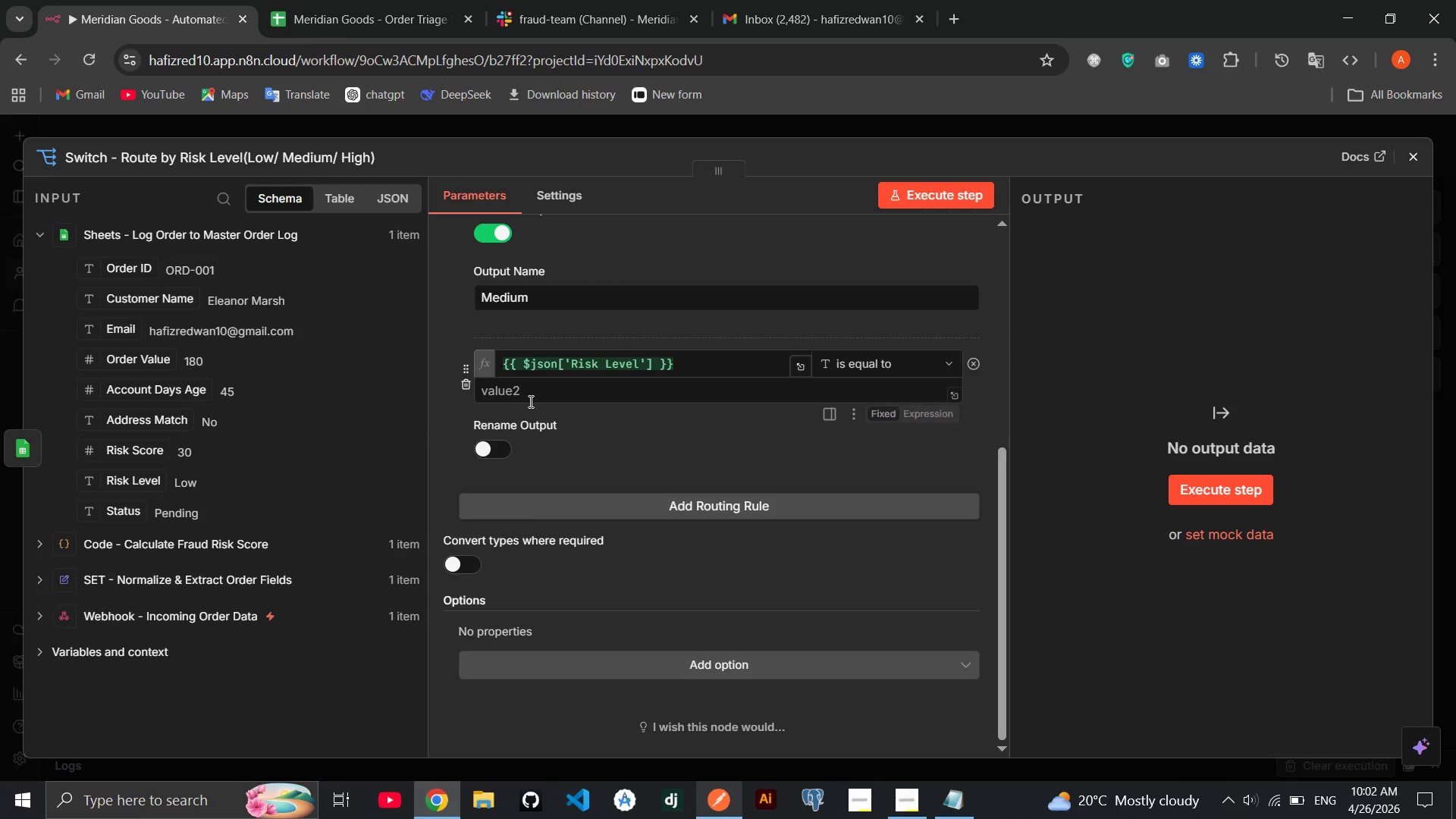 
left_click([529, 401])
 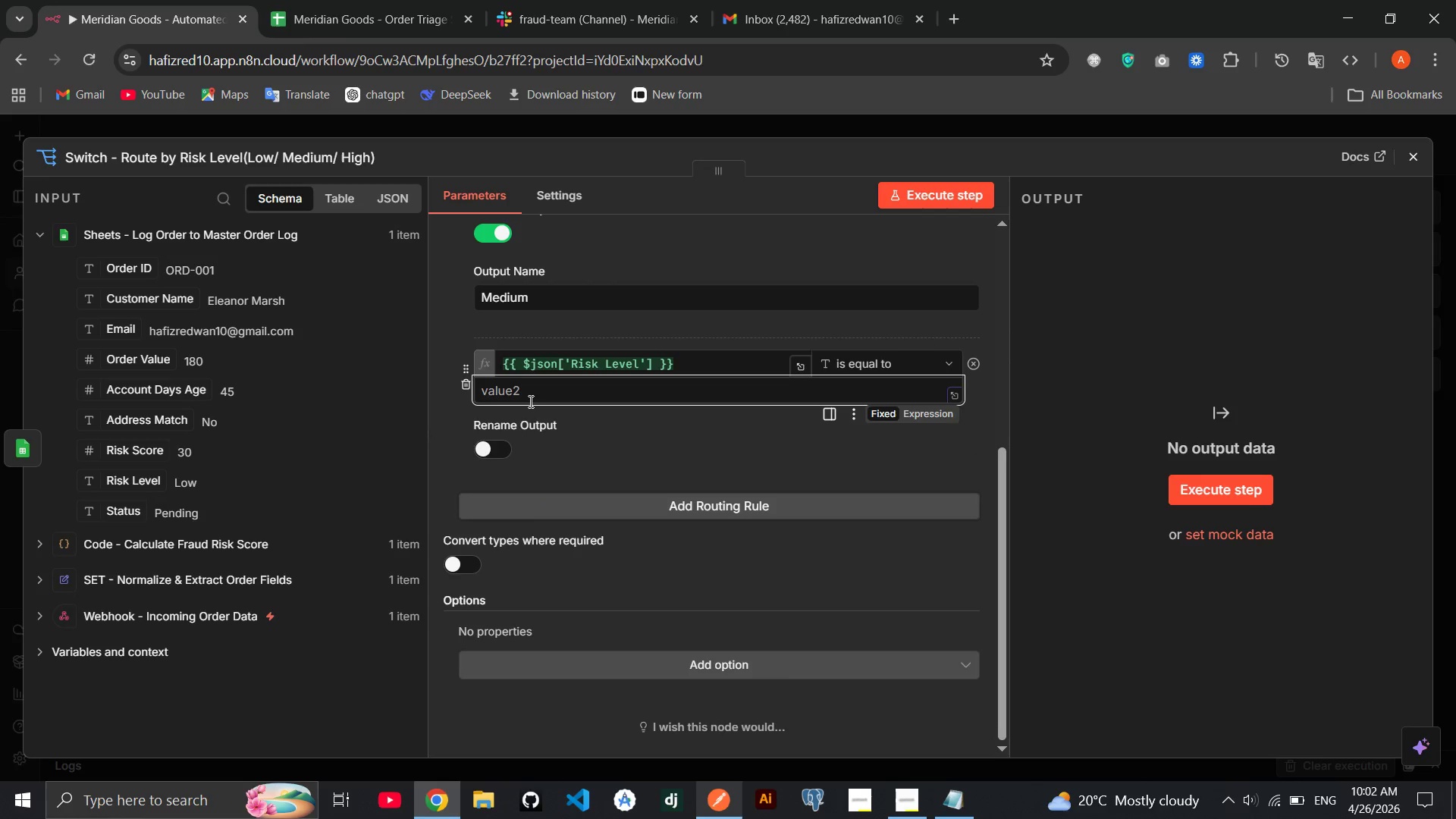 
type(High)
 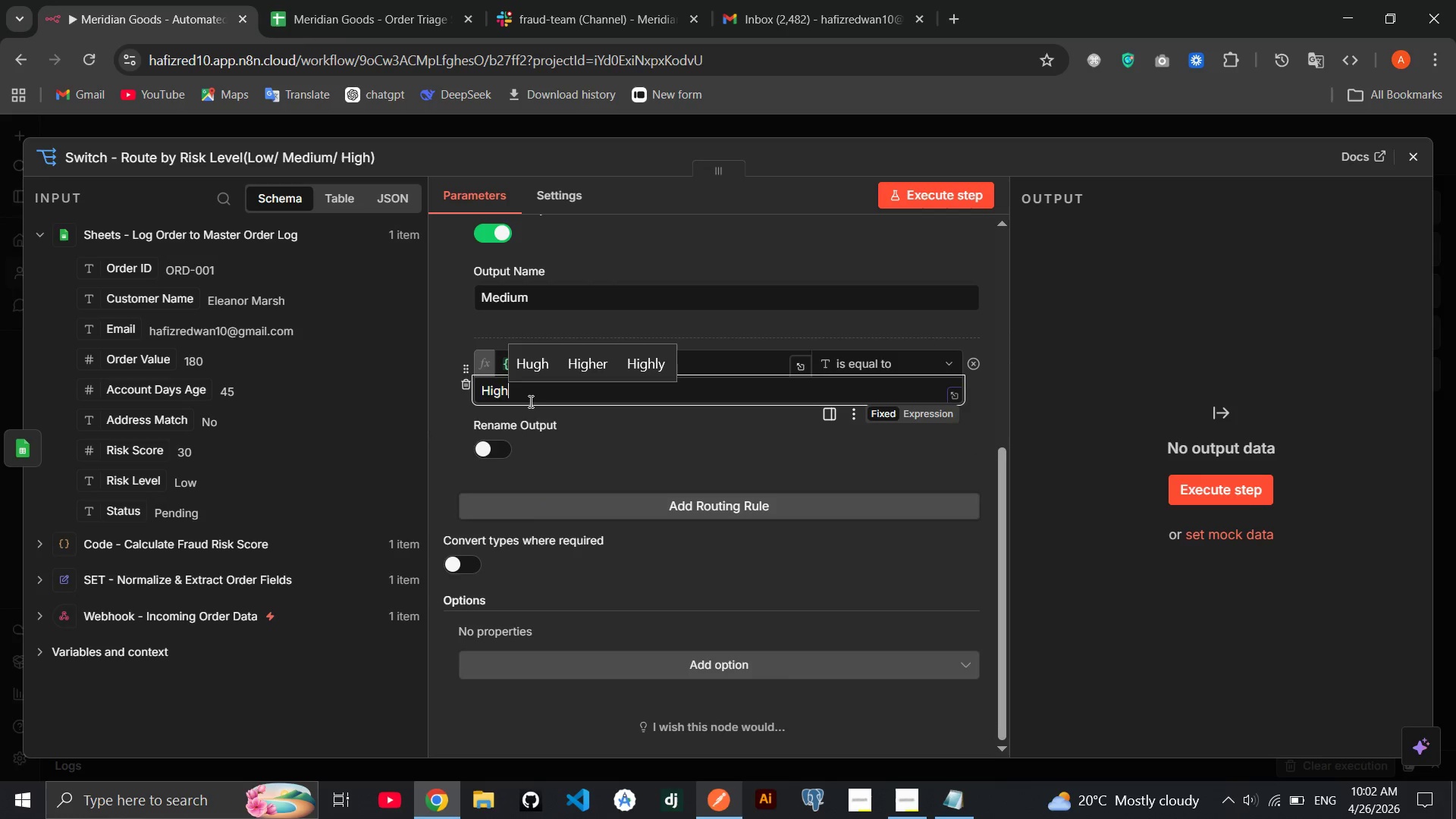 
wait(6.17)
 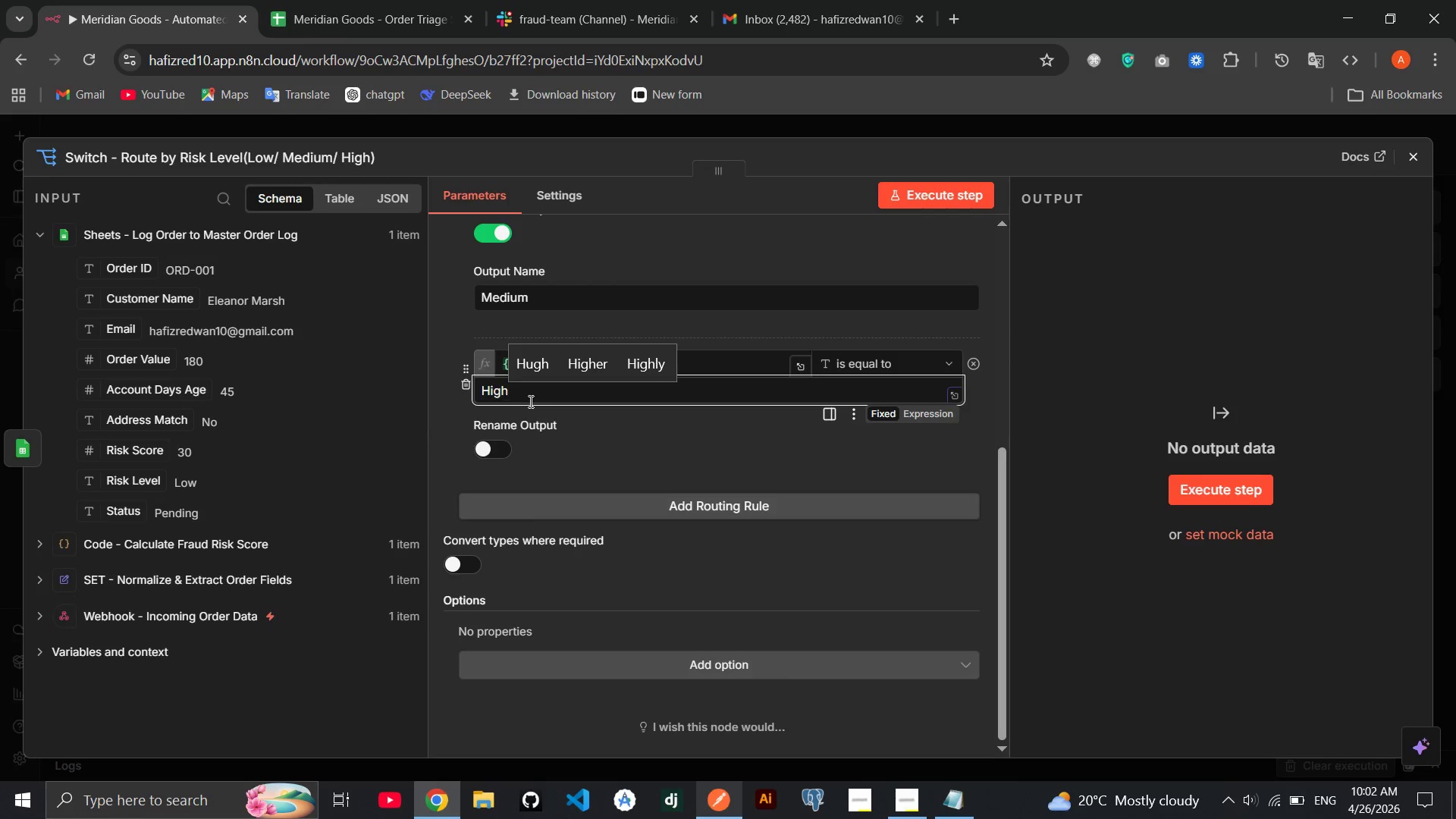 
left_click([494, 442])
 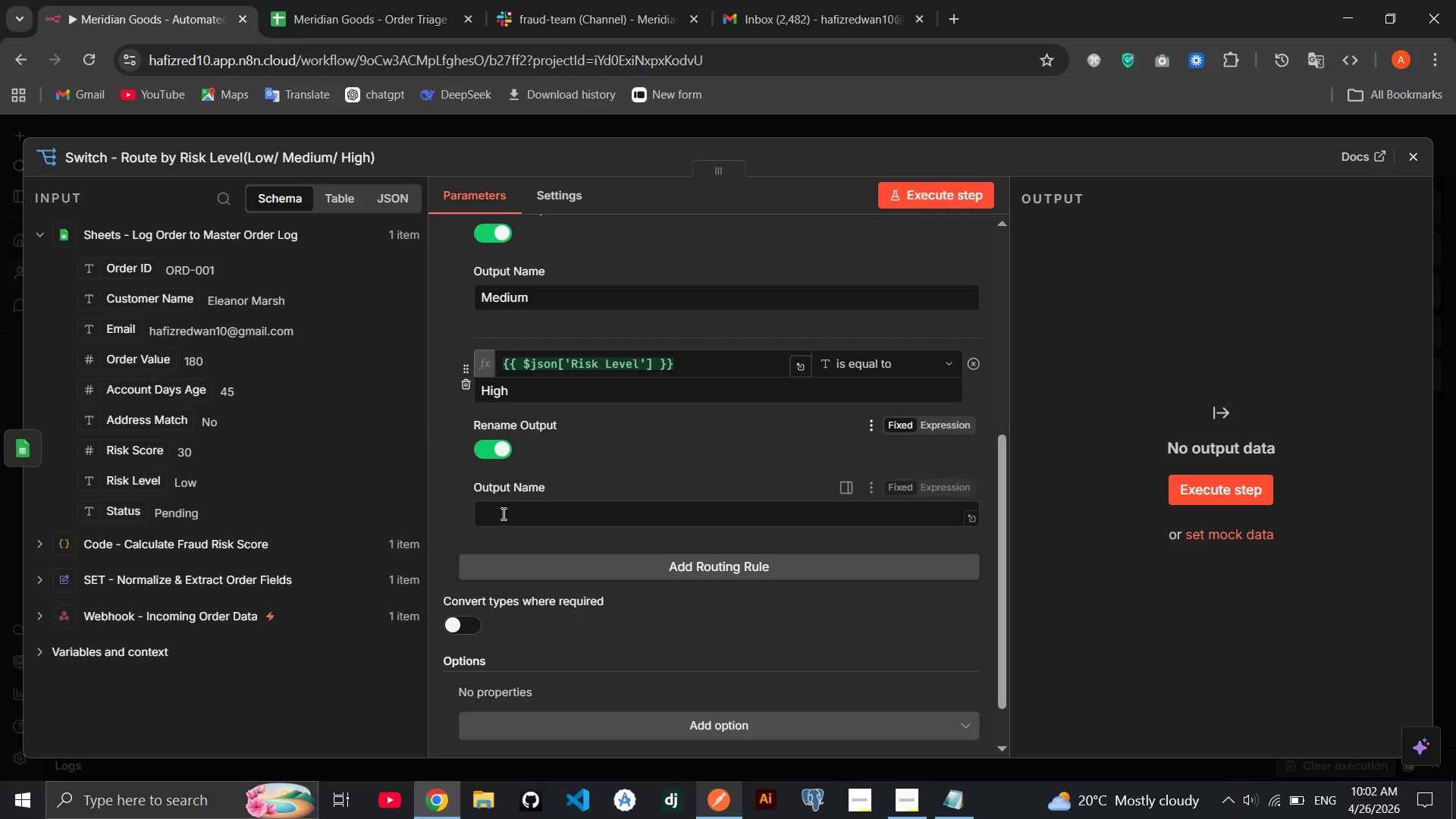 
left_click([500, 519])
 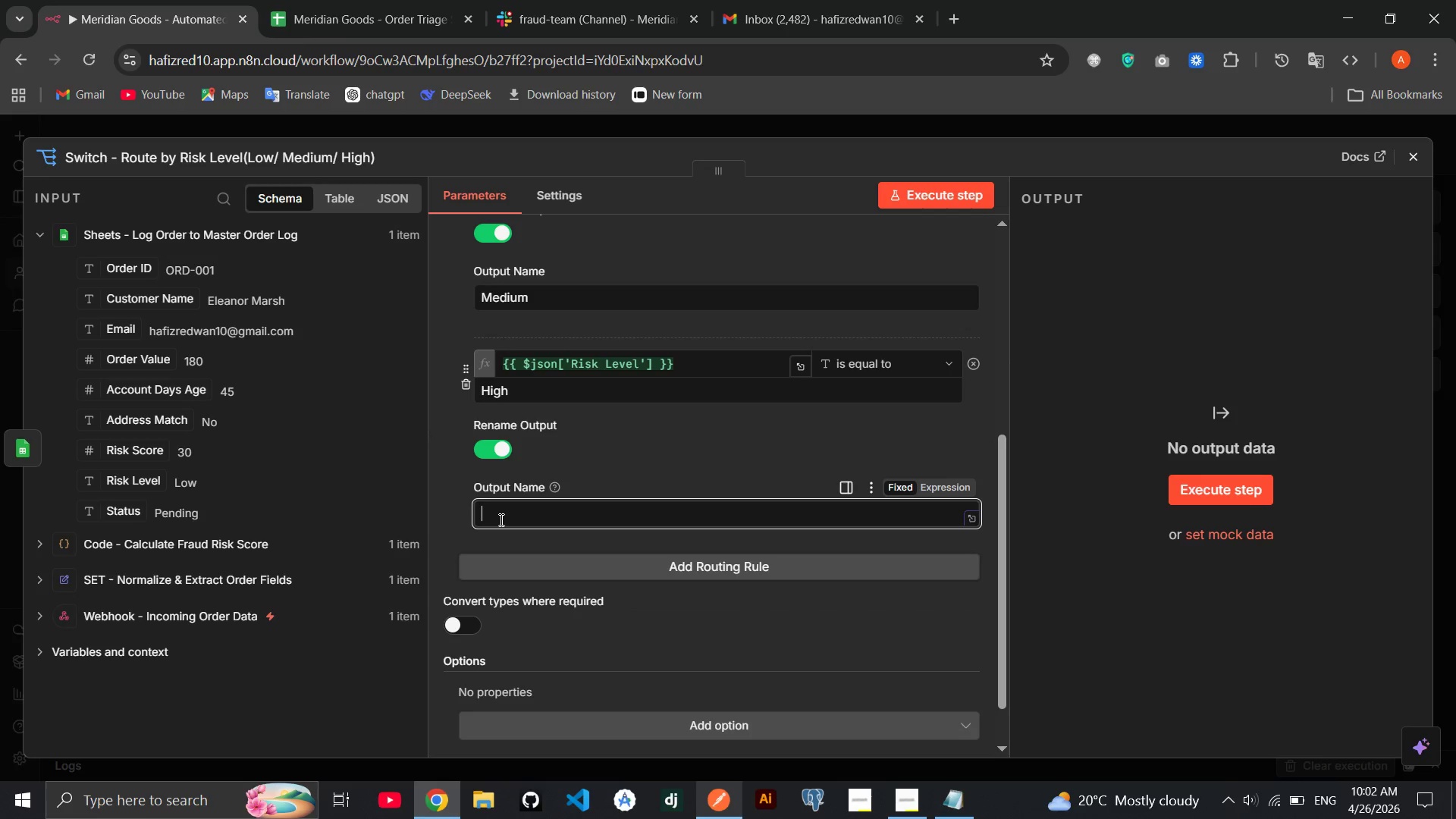 
type(High Risj)
key(Backspace)
type(k)
 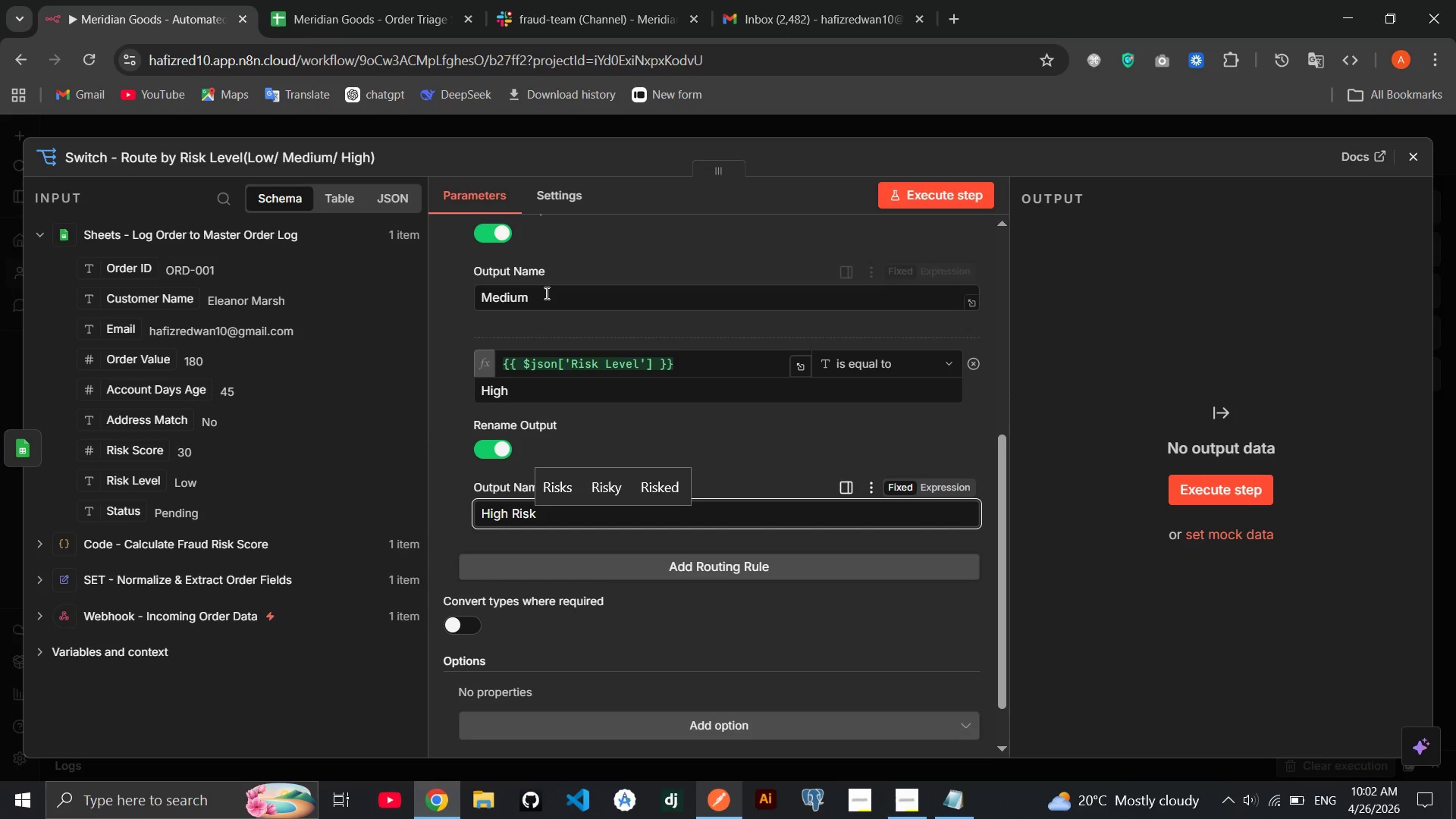 
left_click([545, 293])
 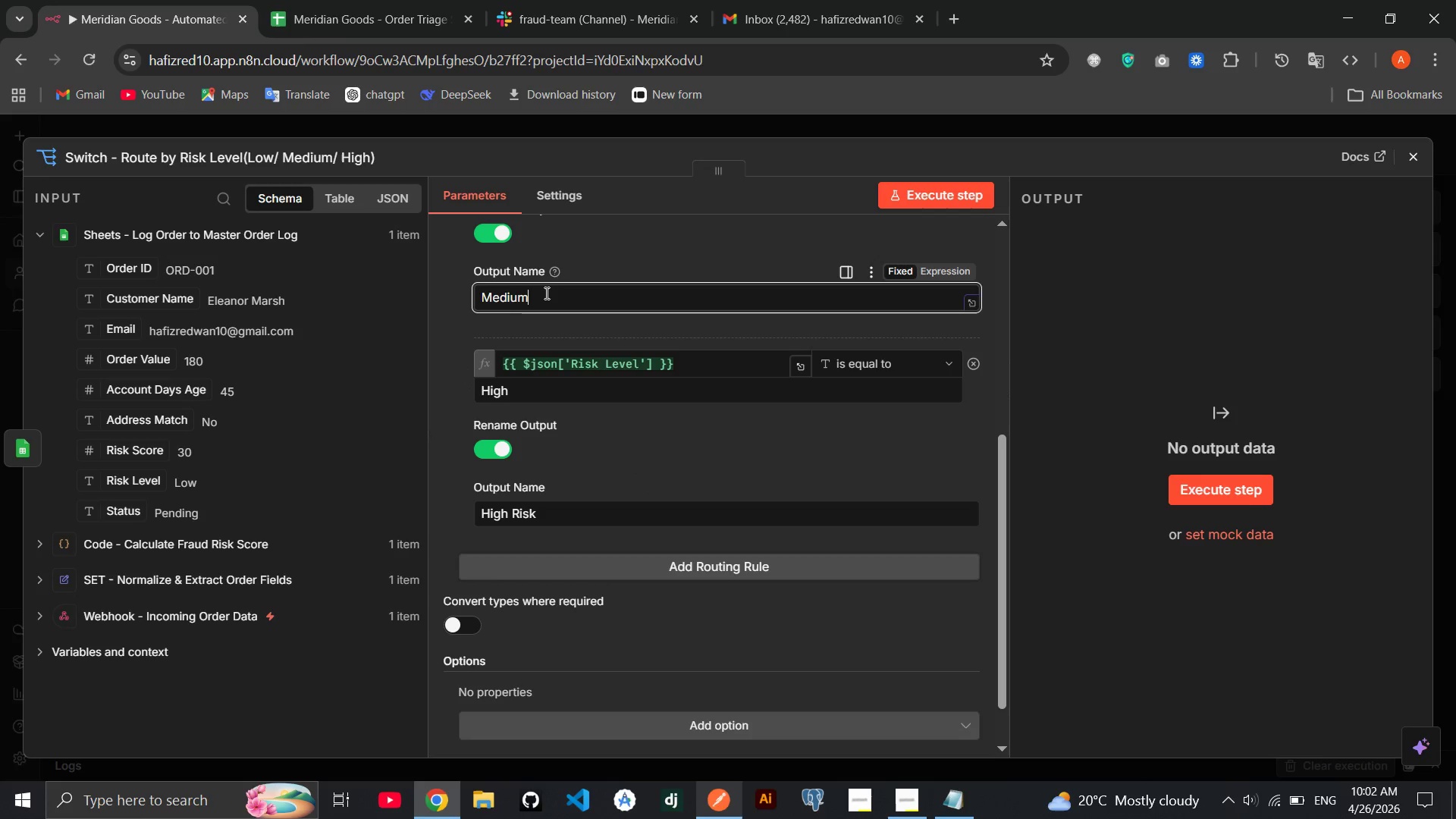 
type( Risj)
key(Backspace)
type(k)
 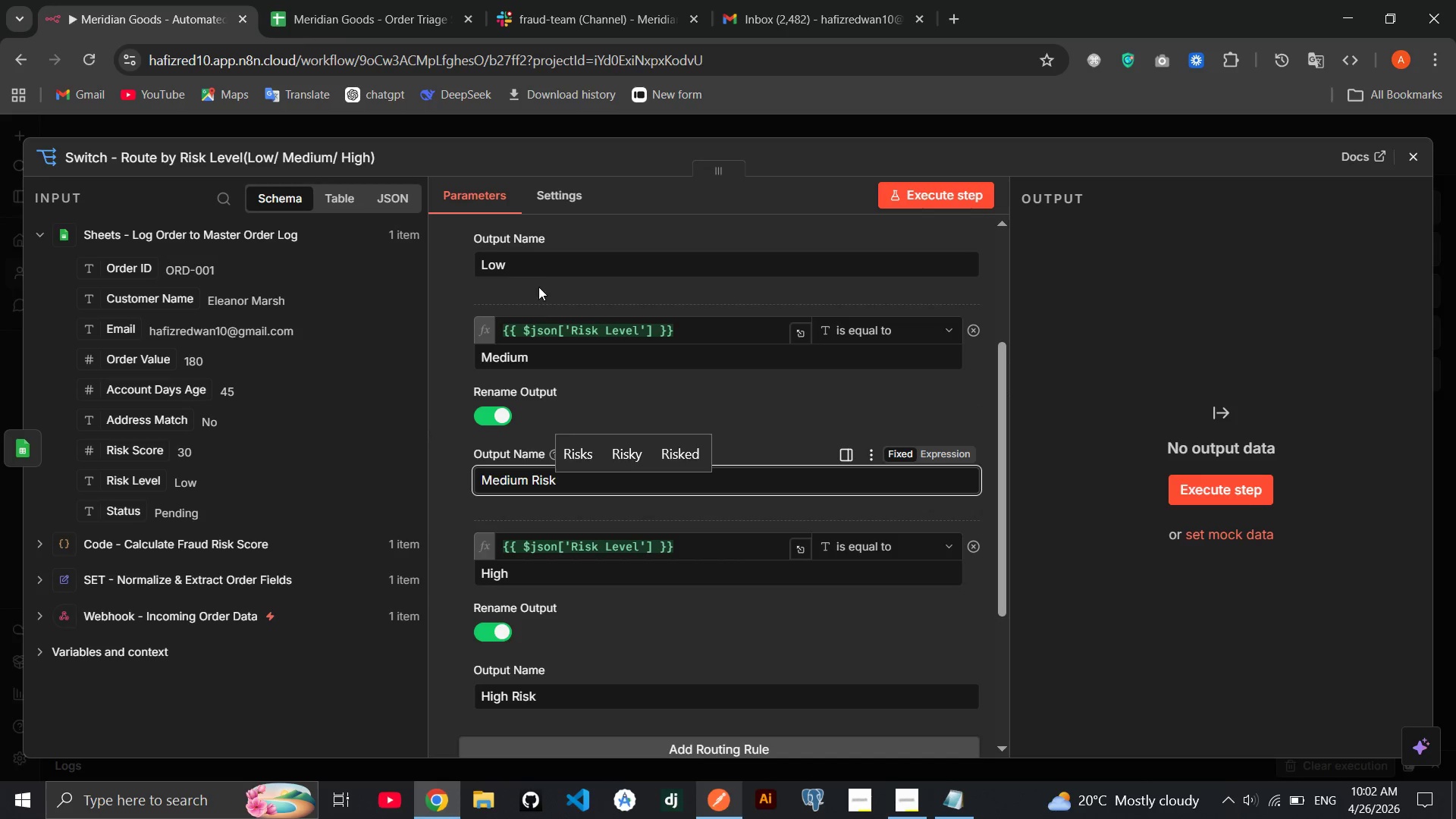 
left_click([536, 268])
 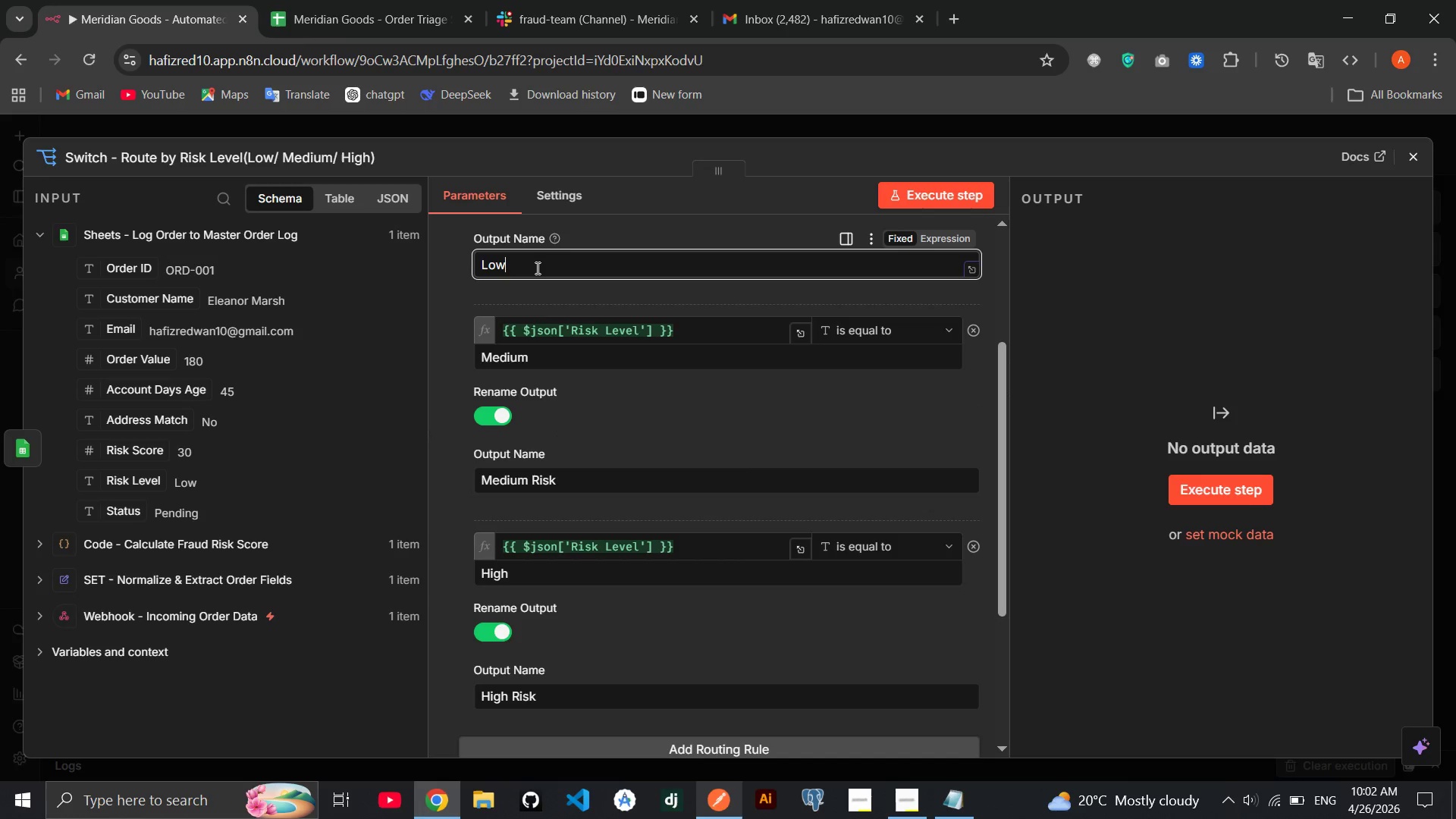 
type( Risk)
 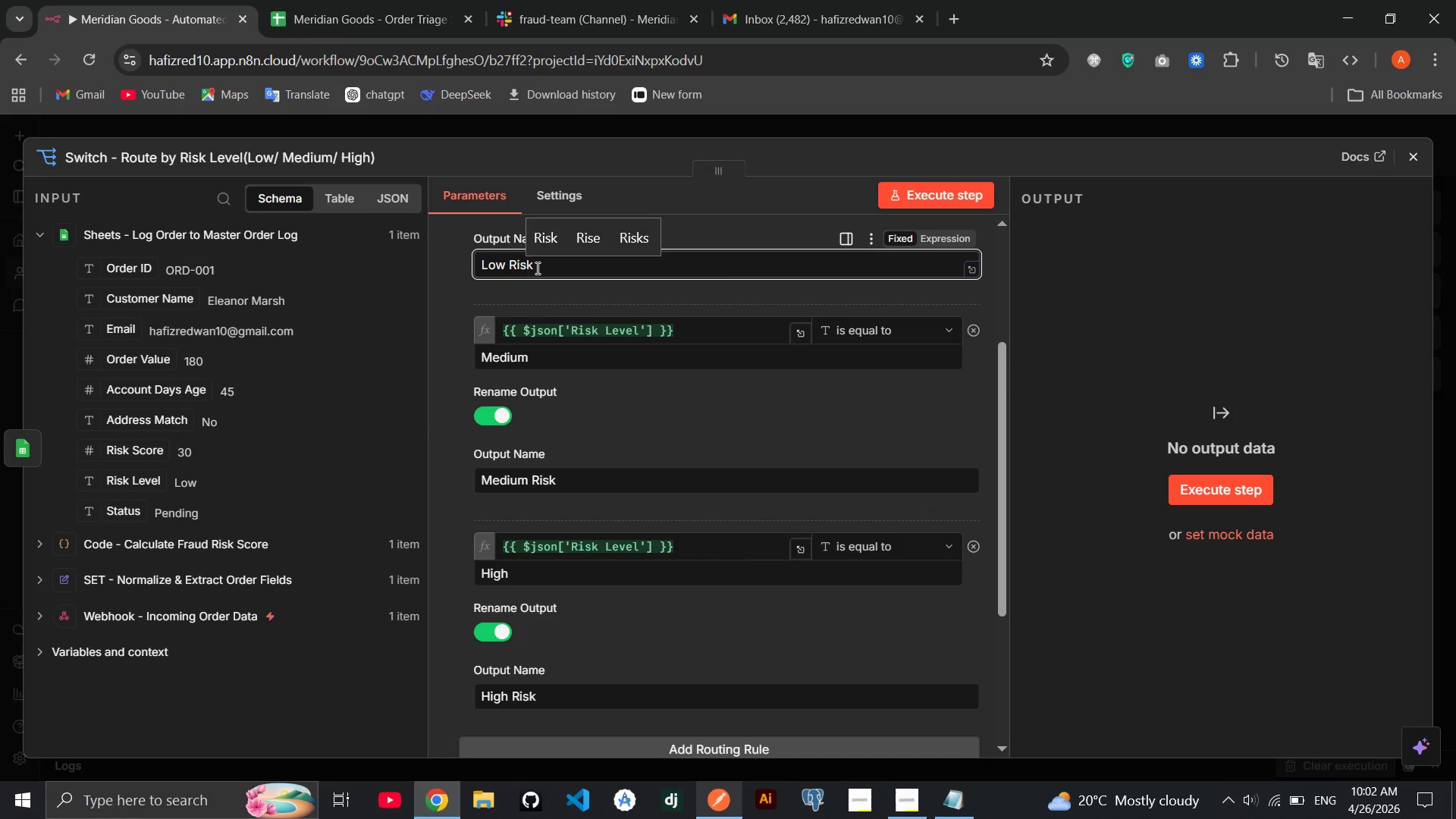 
key(Enter)
 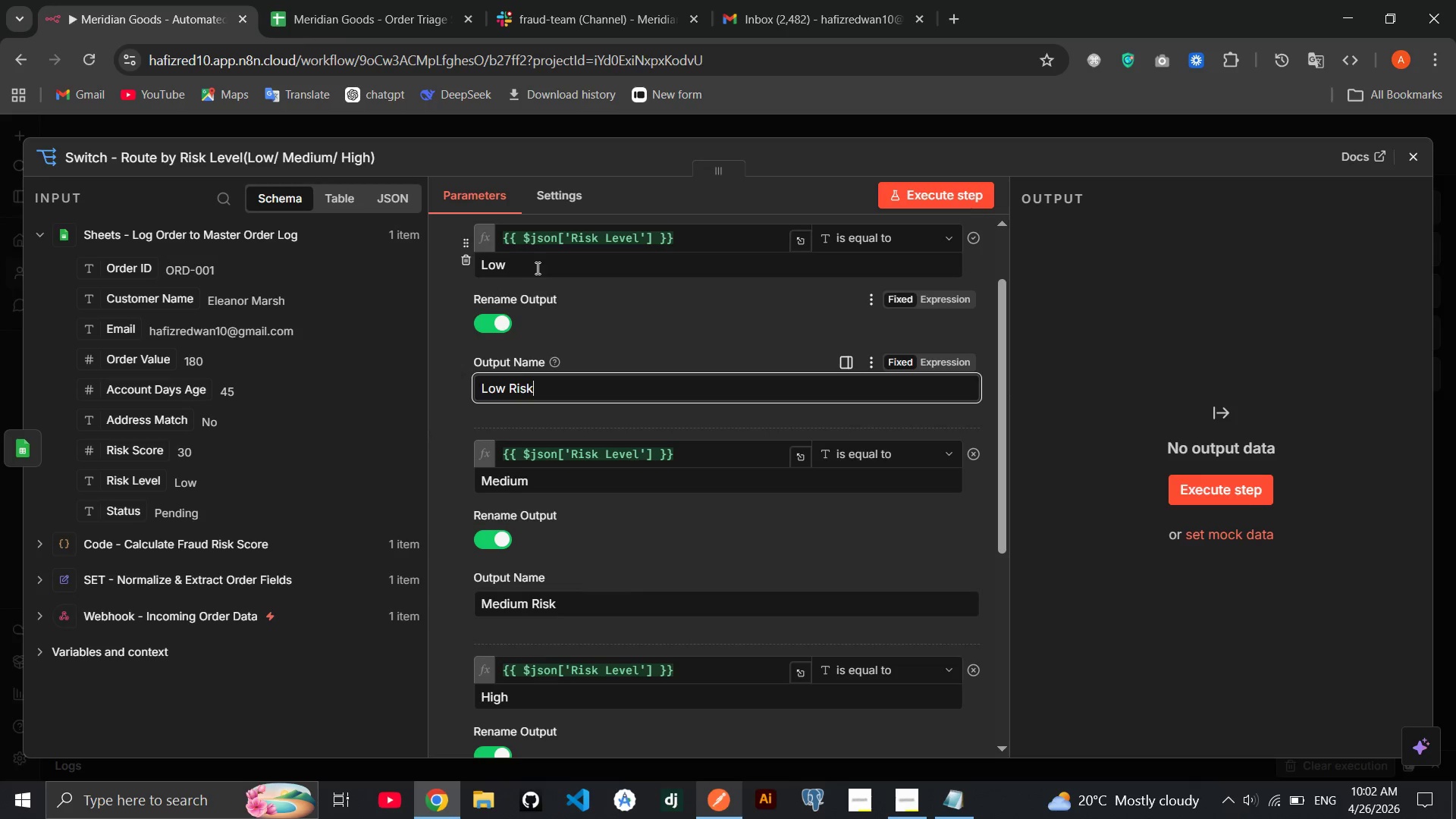 
left_click([637, 326])
 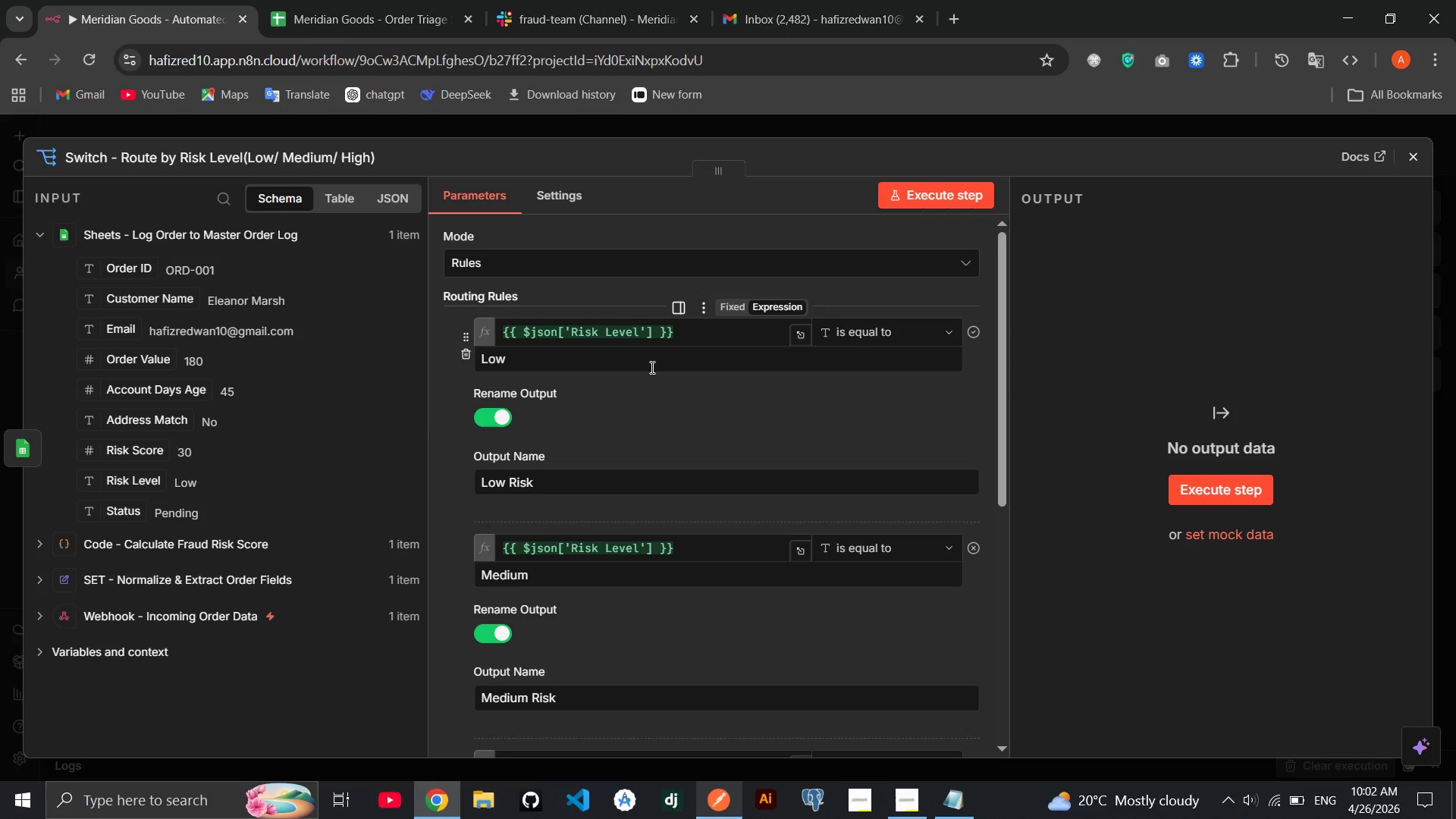 
left_click([661, 388])
 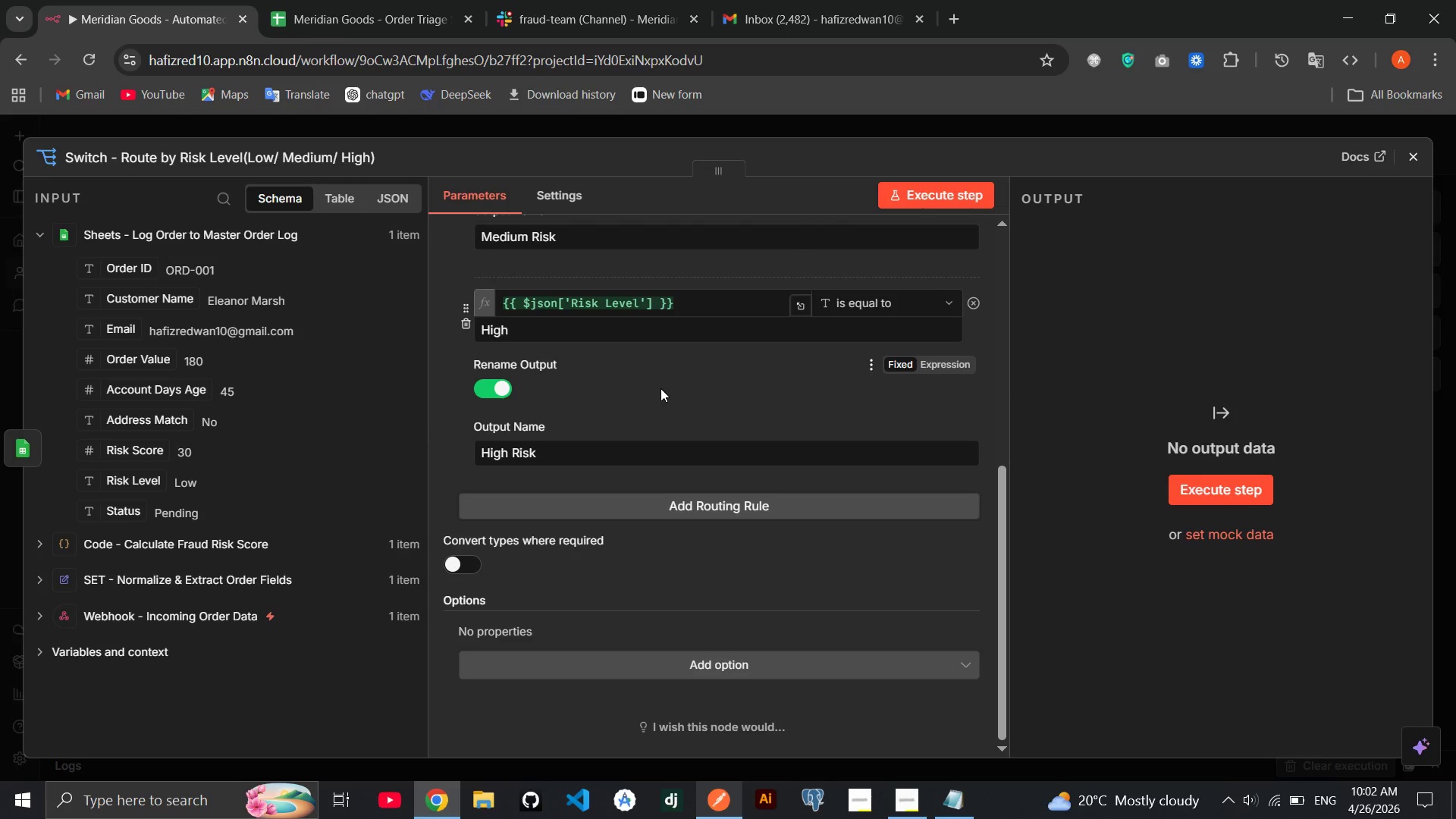 
wait(8.3)
 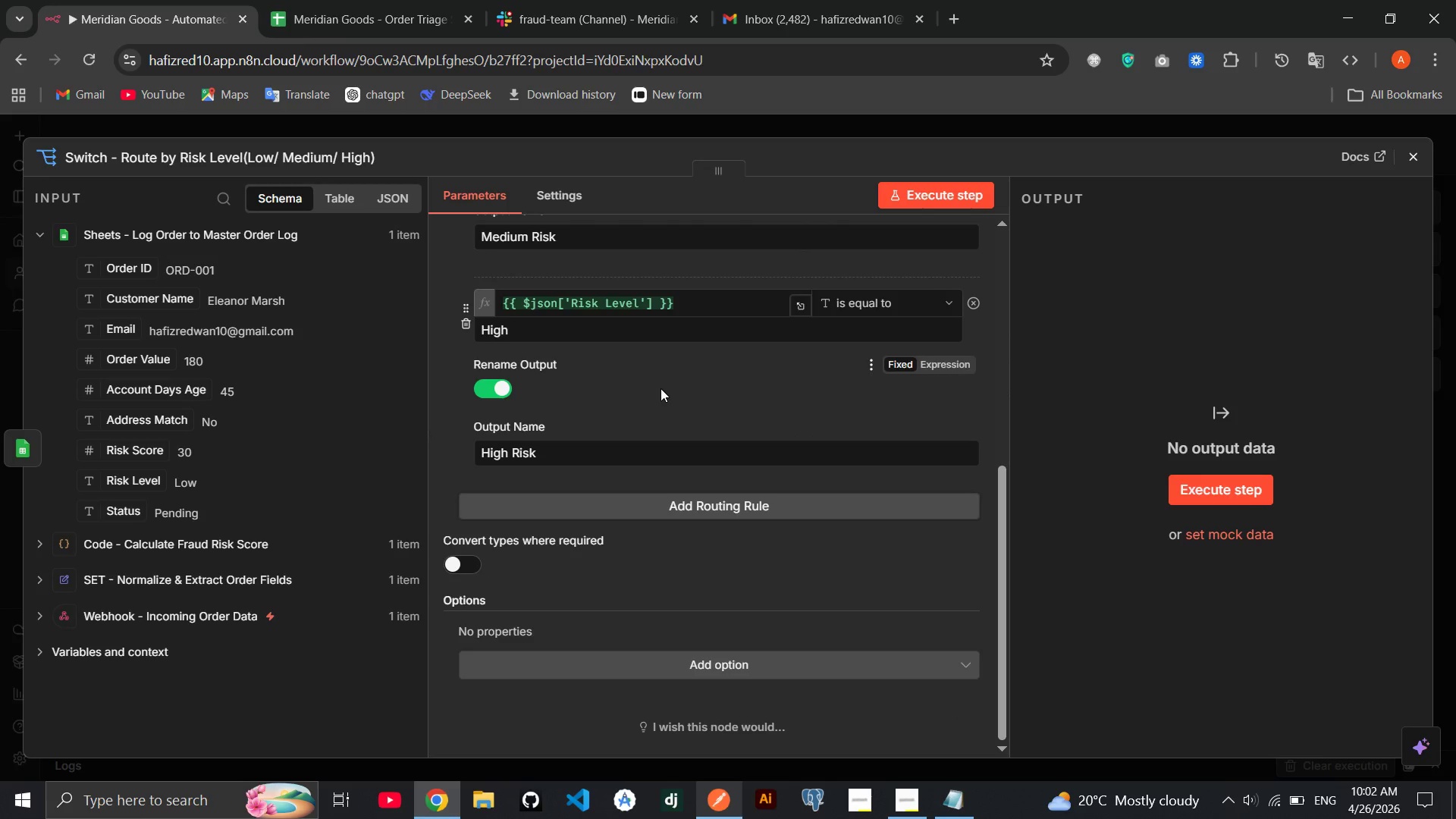 
left_click([717, 664])
 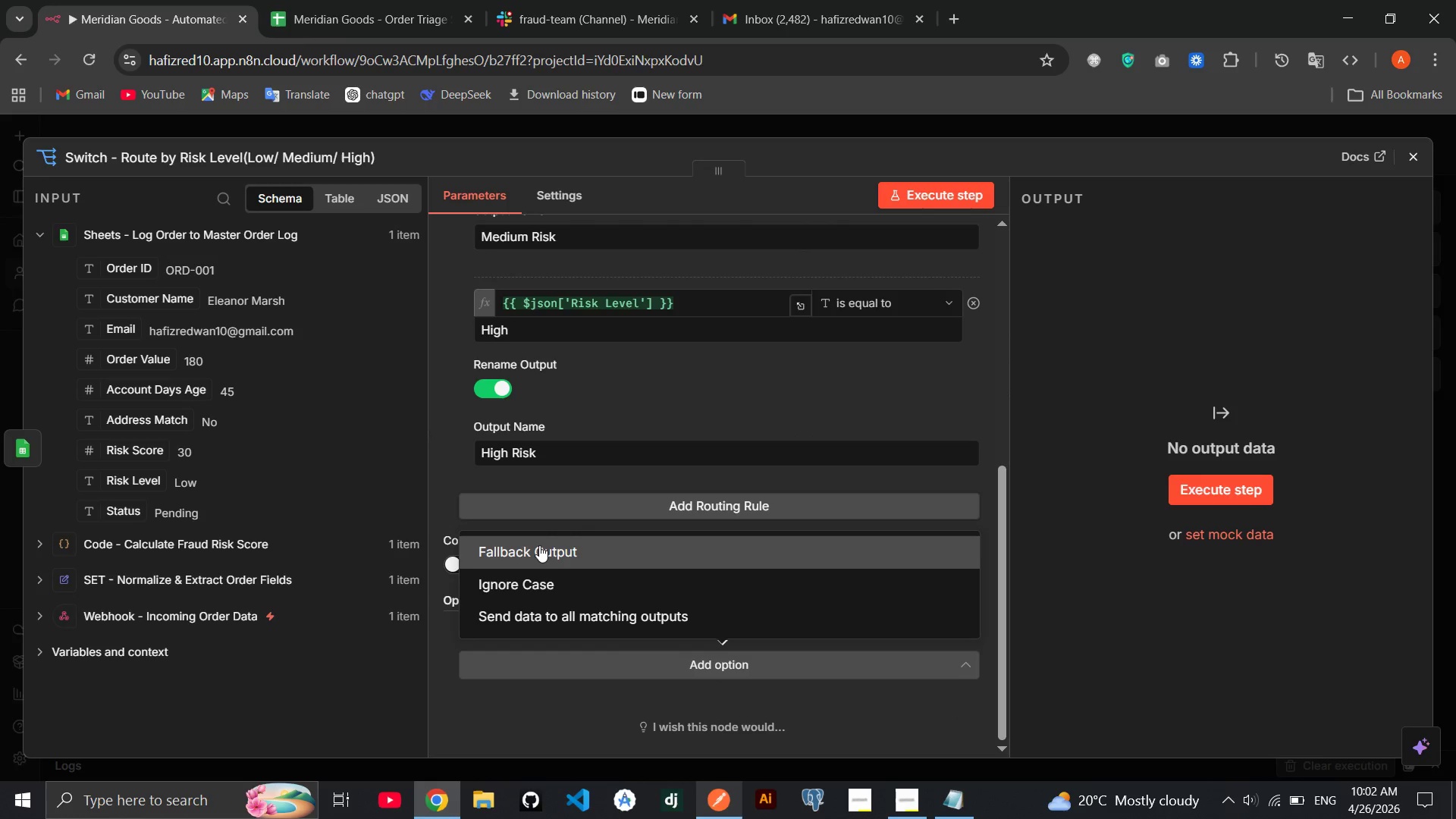 
left_click([539, 545])
 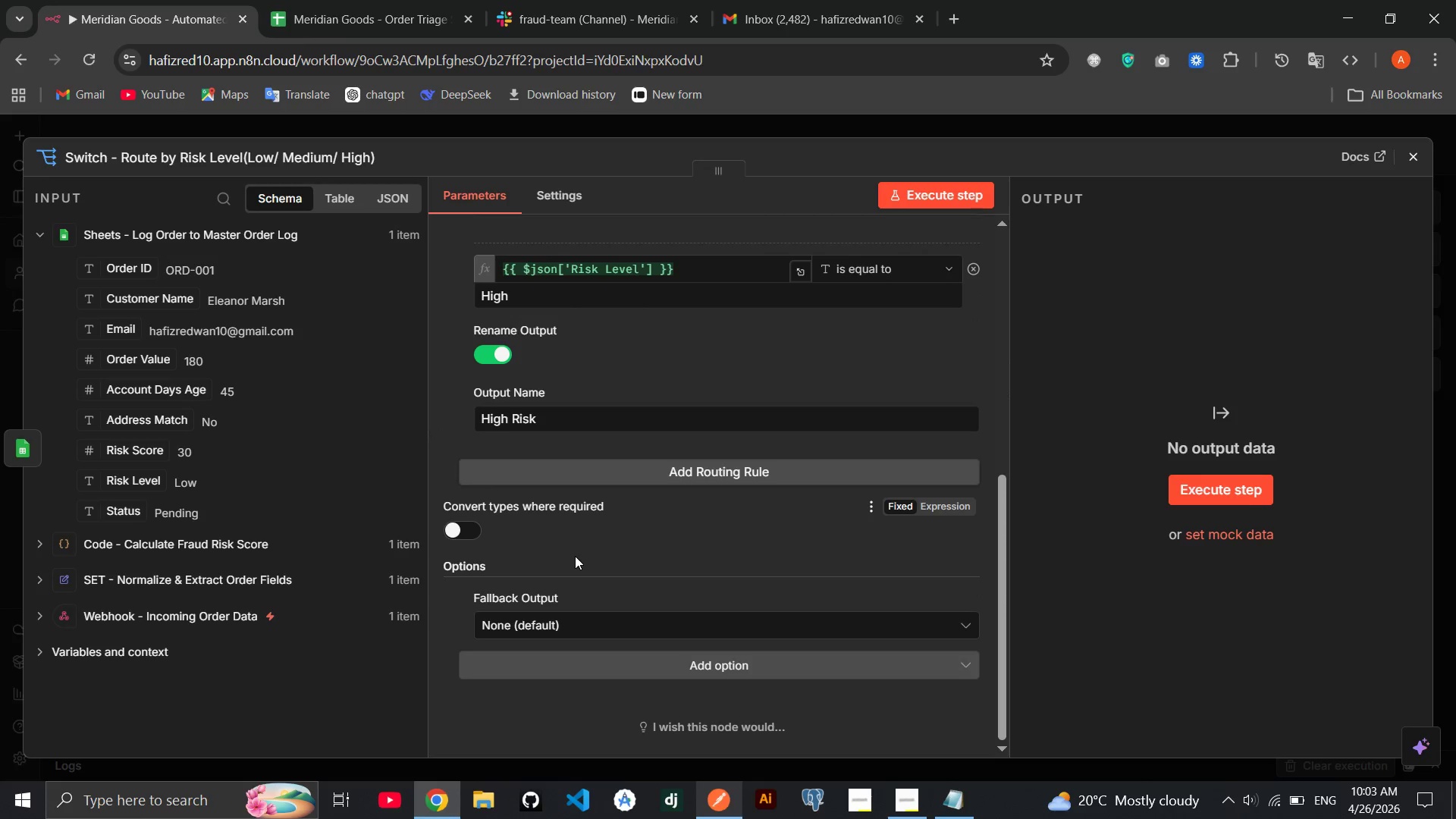 
left_click([636, 627])
 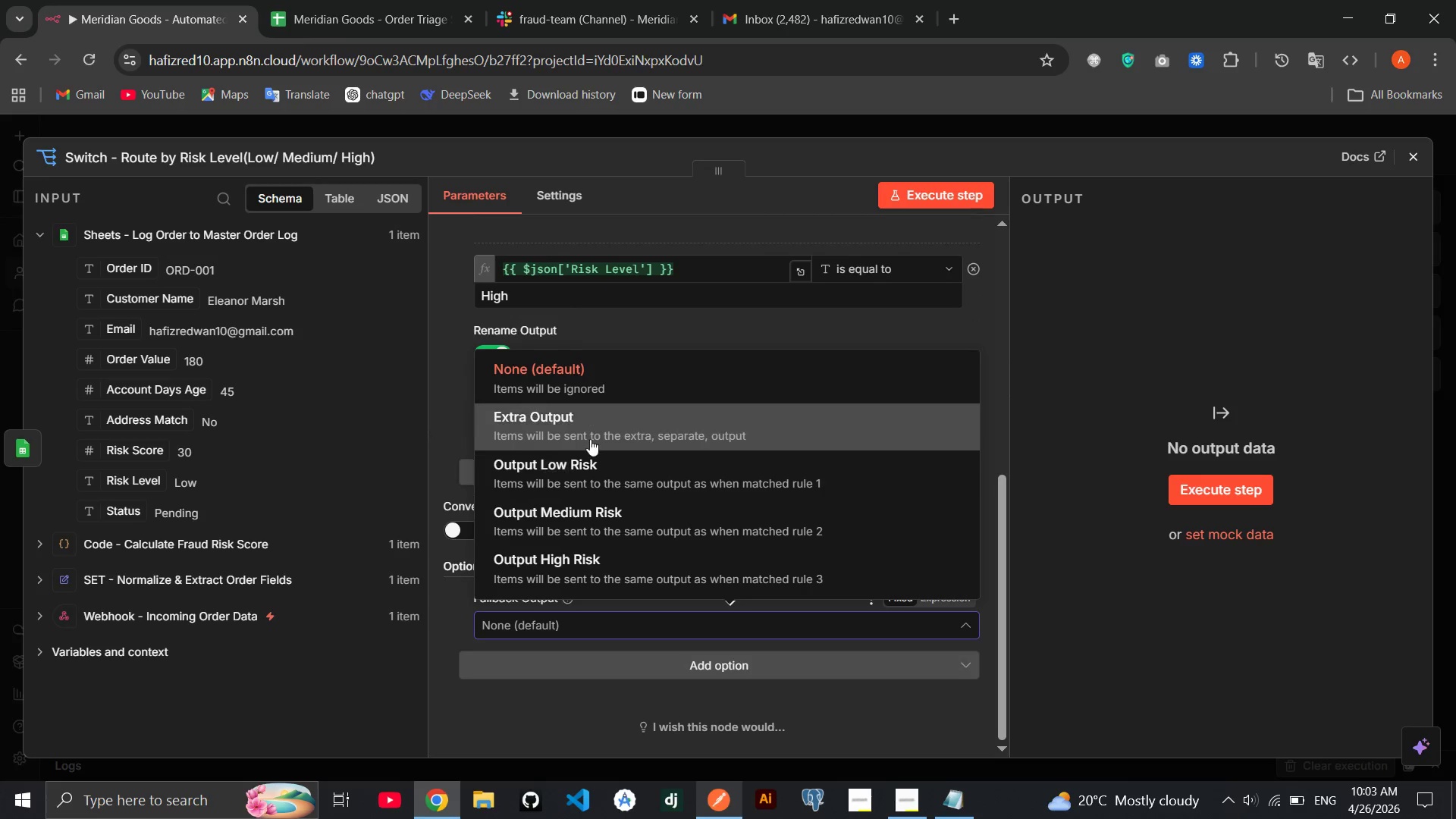 
left_click([590, 438])
 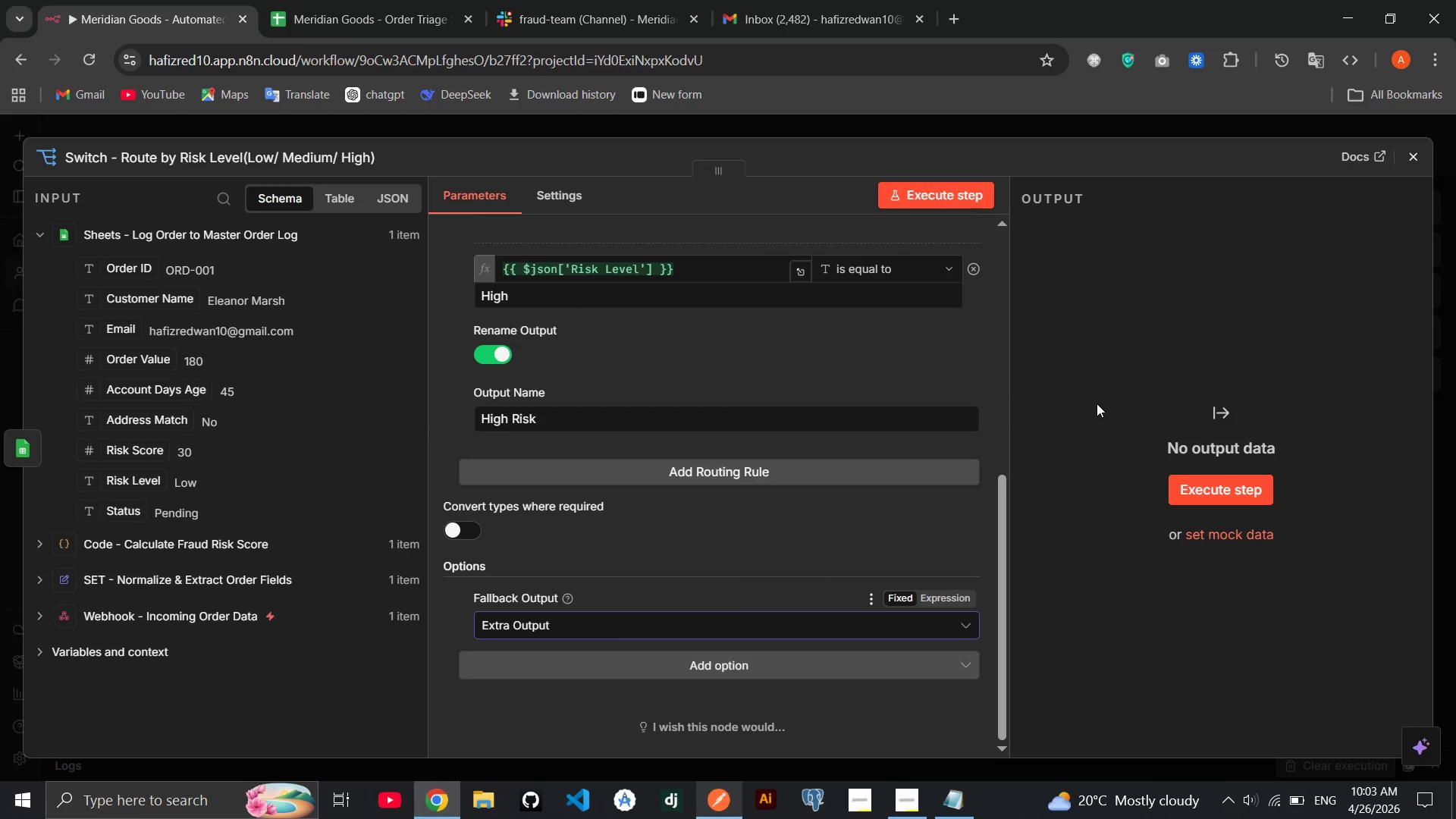 
left_click([1180, 483])
 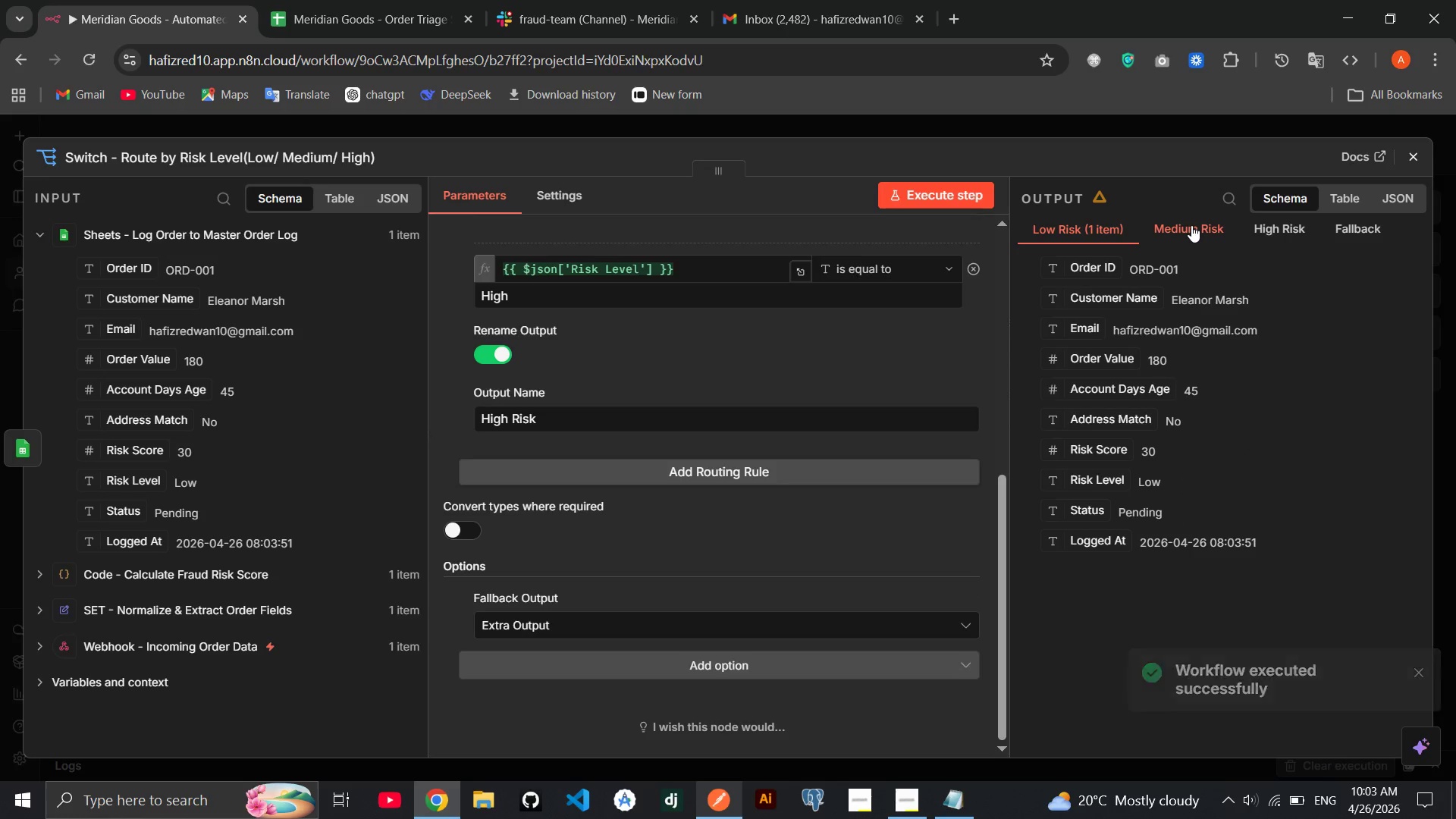 
wait(15.56)
 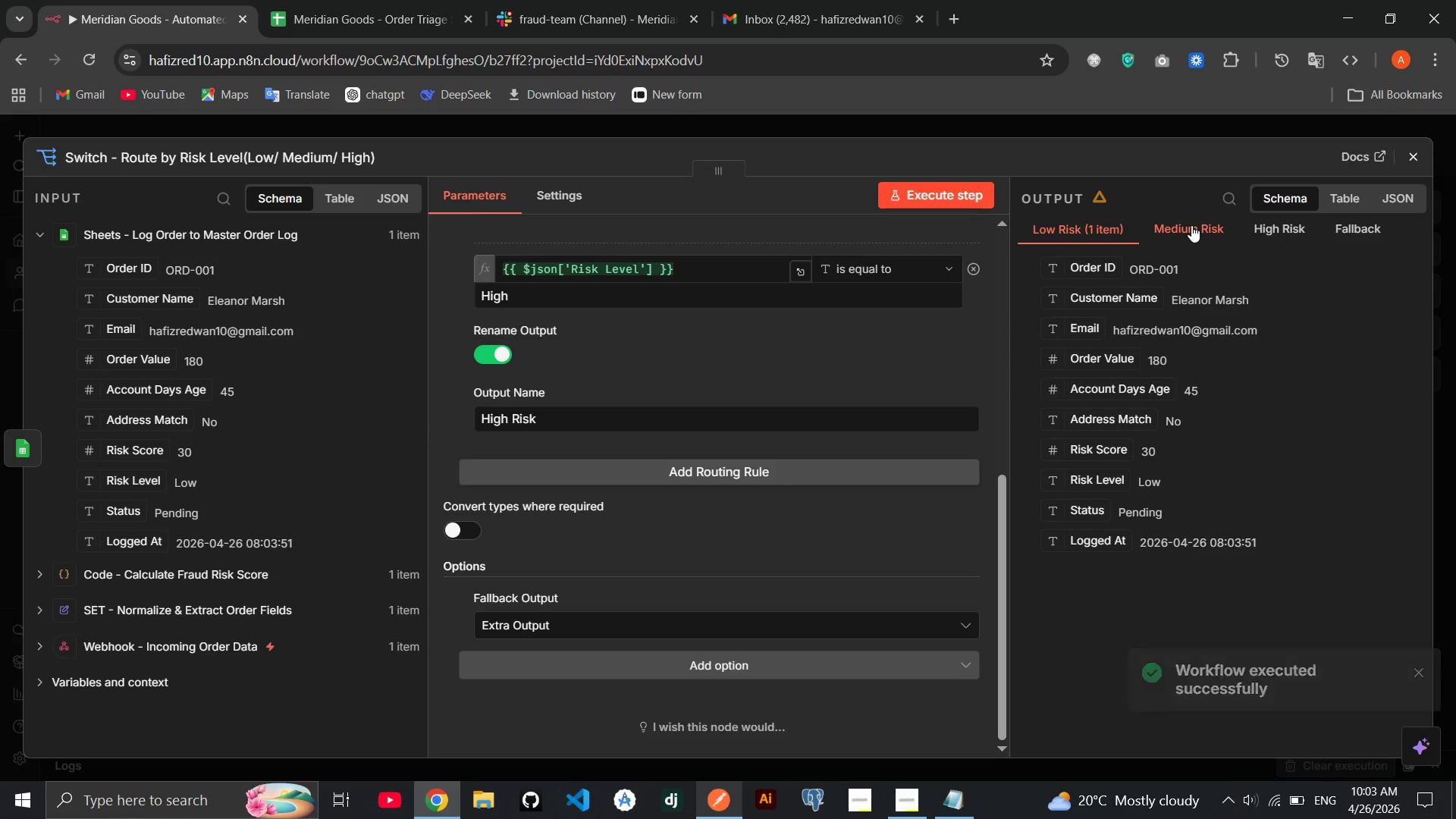 
left_click([1402, 158])
 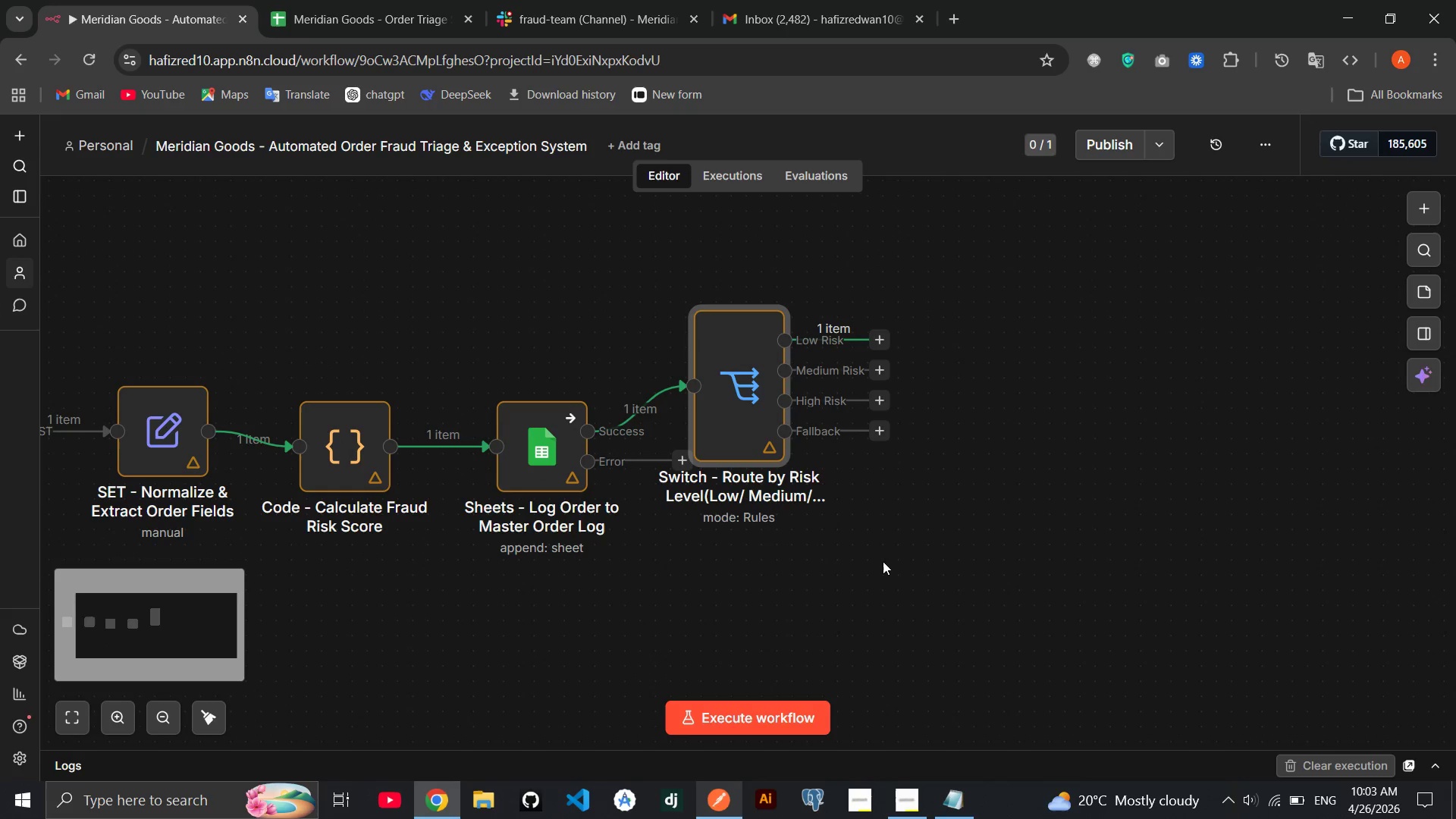 
left_click_drag(start_coordinate=[717, 403], to_coordinate=[766, 453])
 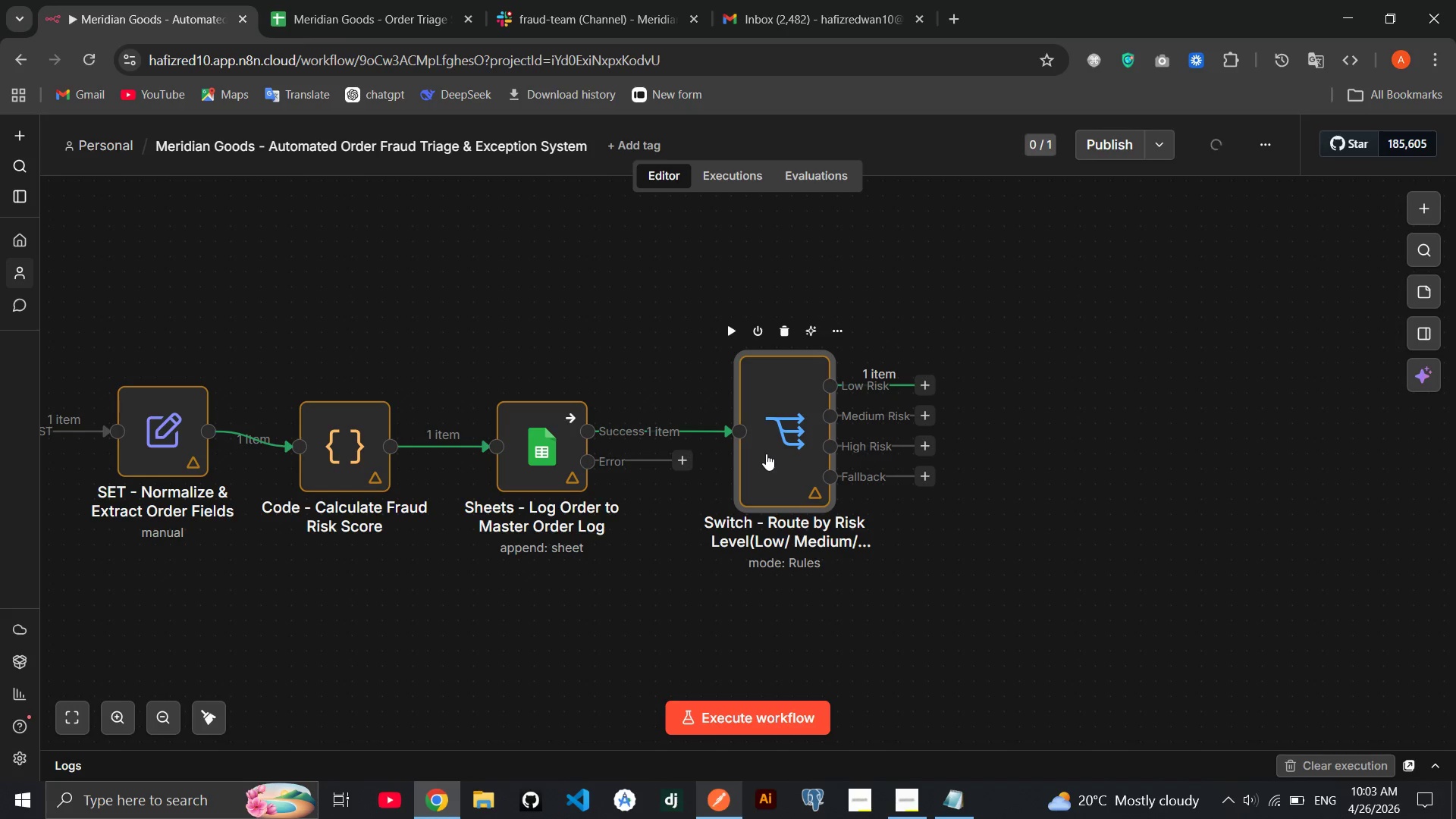 
wait(5.03)
 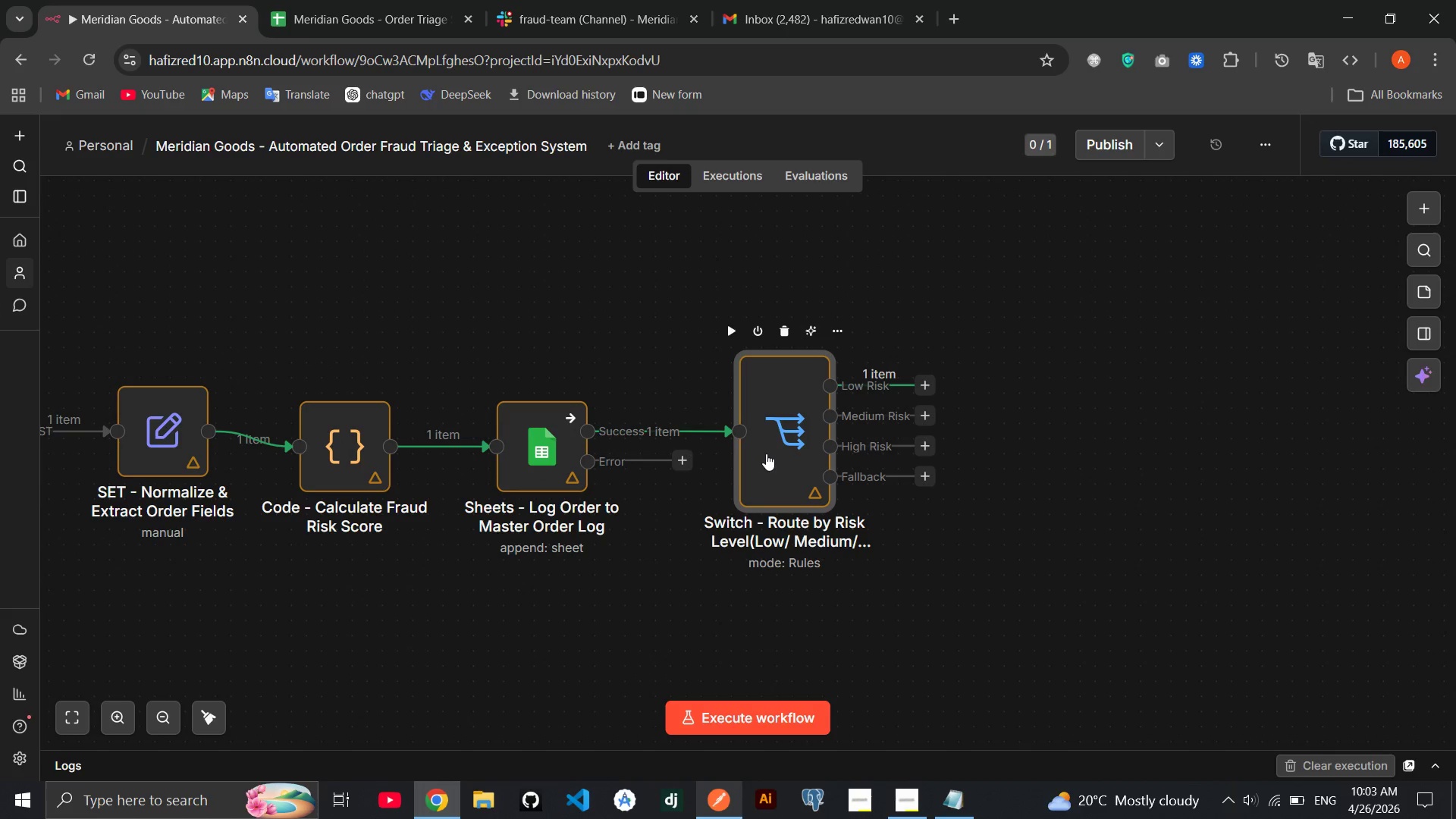 
left_click([934, 380])
 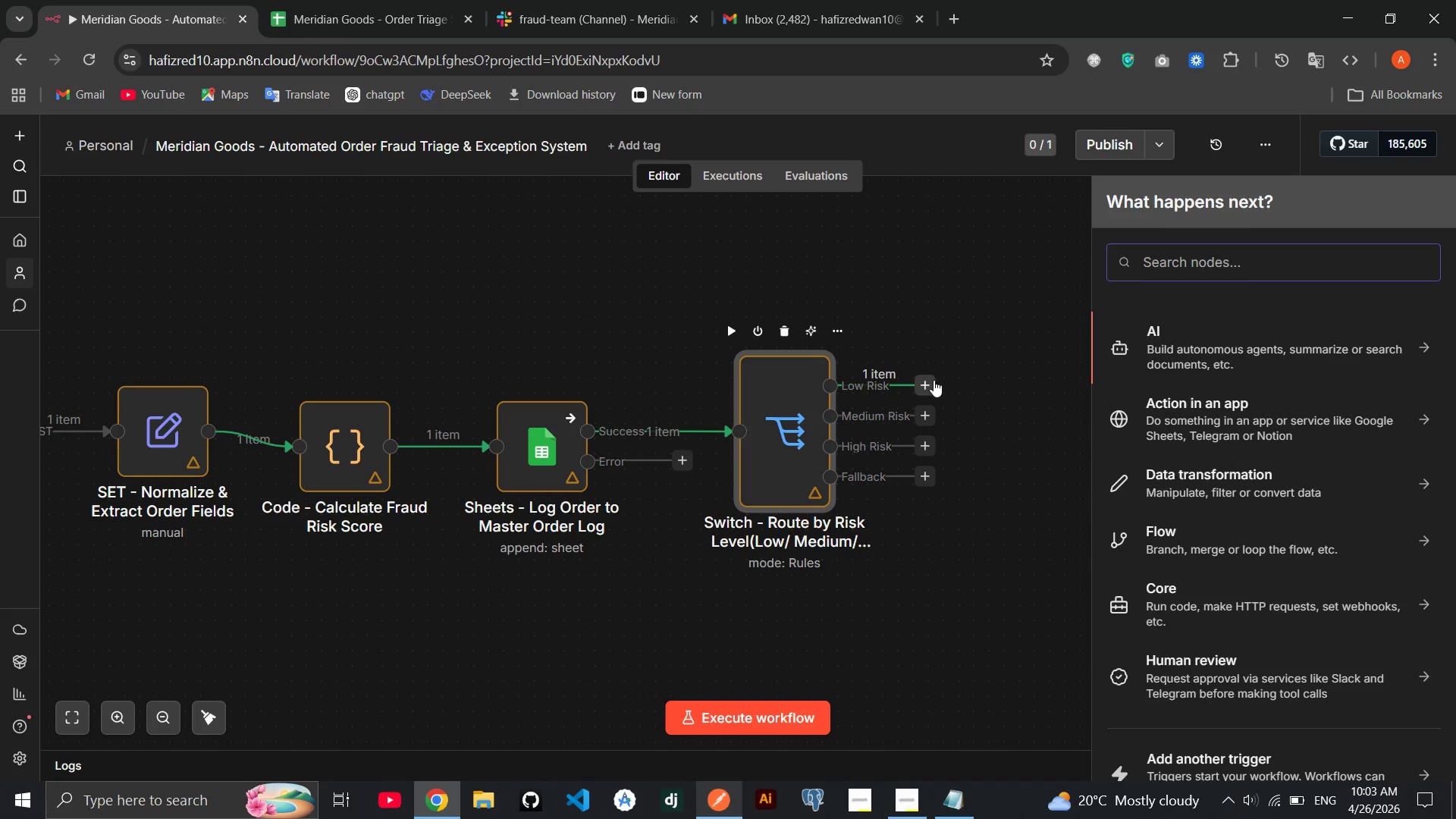 
left_click([934, 380])
 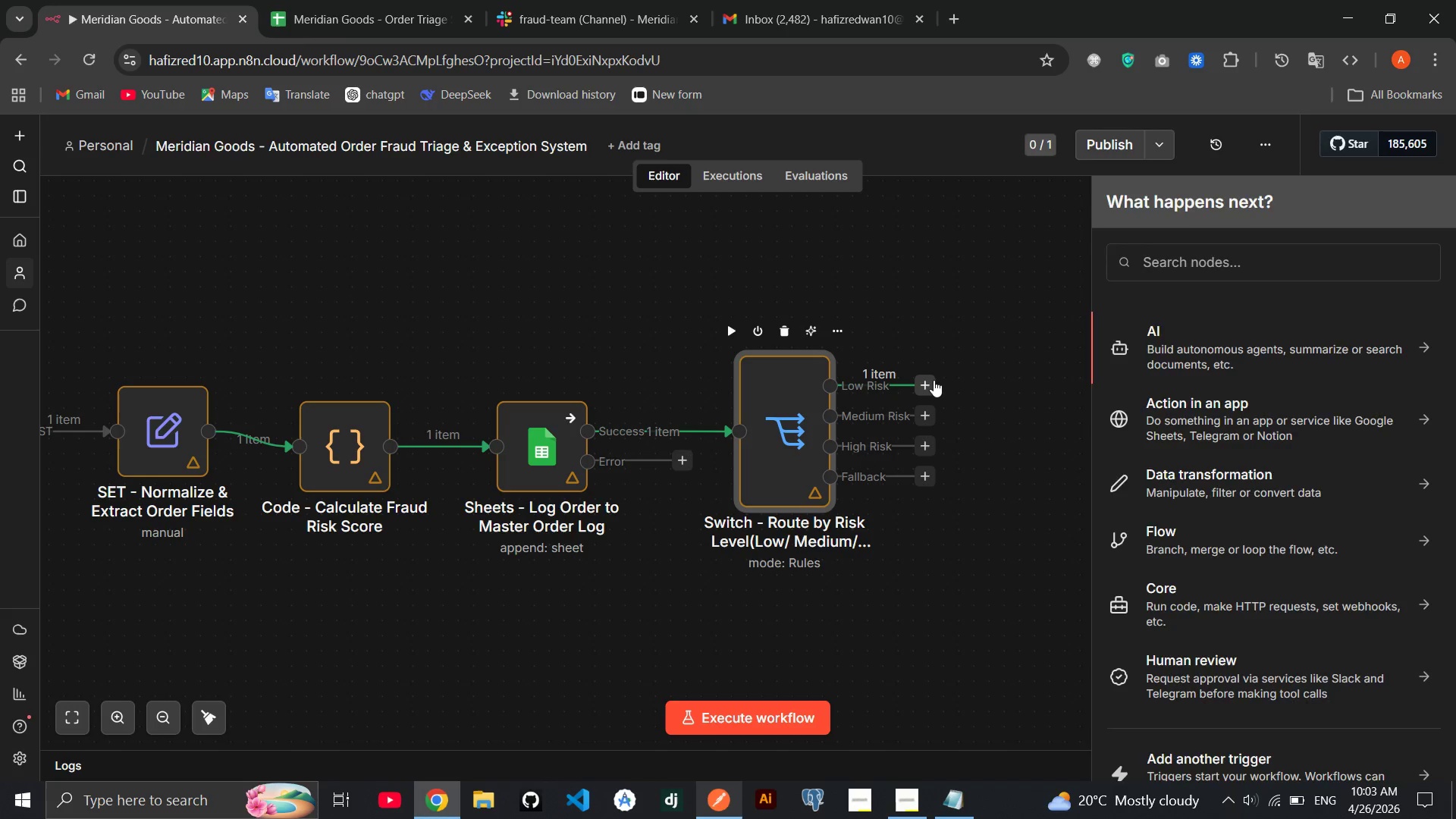 
type(sheet)
 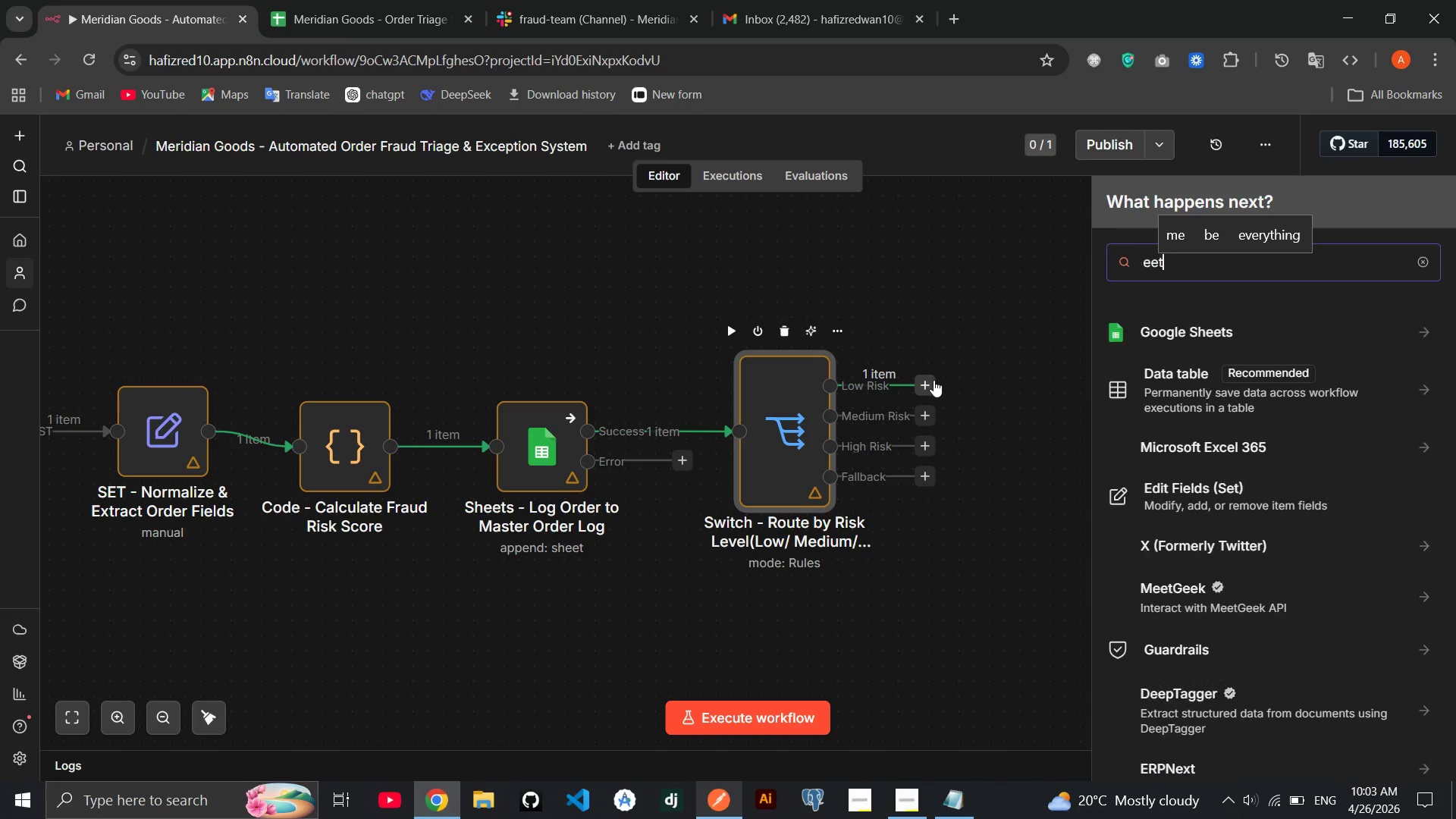 
hold_key(key=Enter, duration=0.64)
 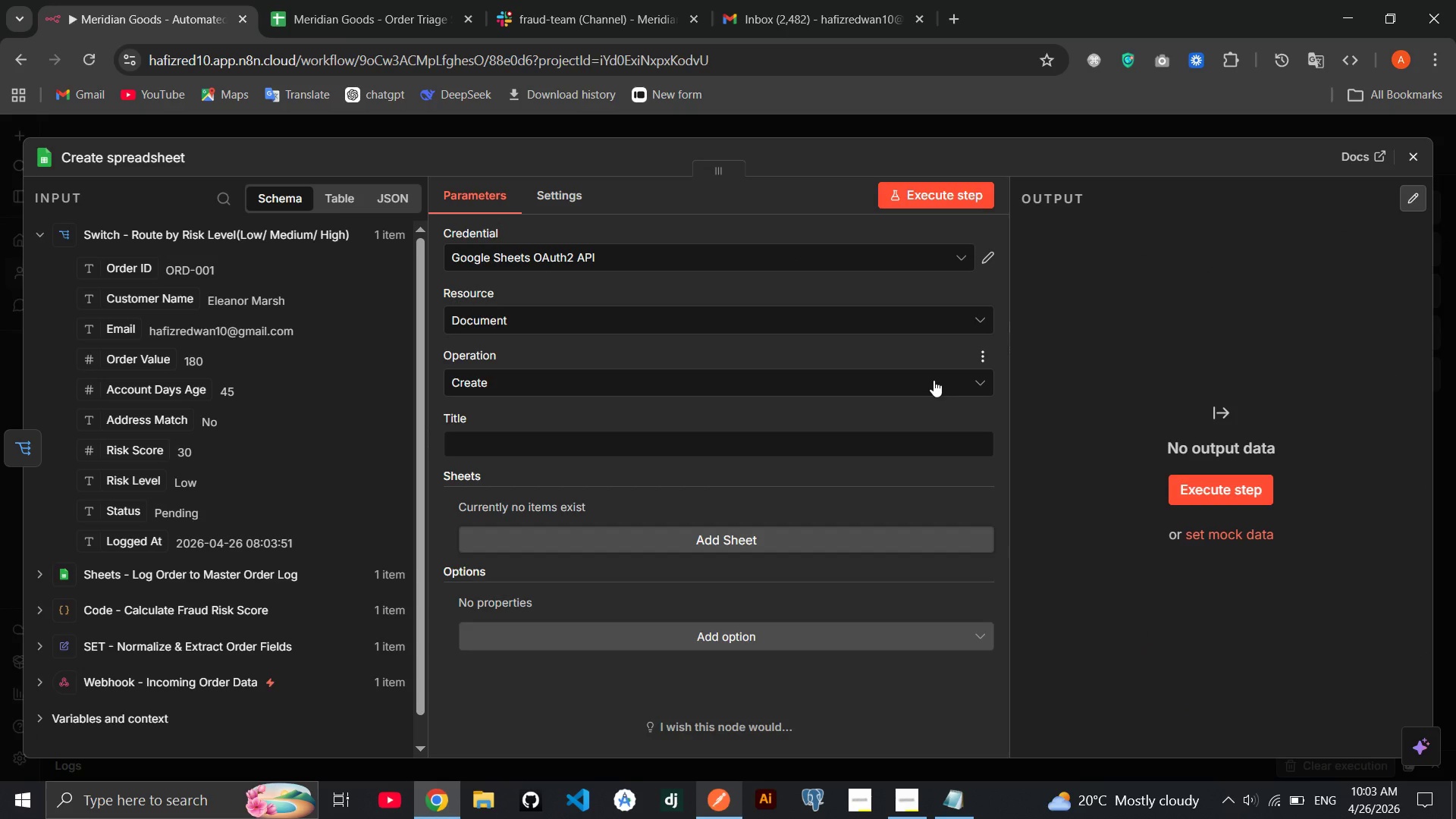 
wait(5.19)
 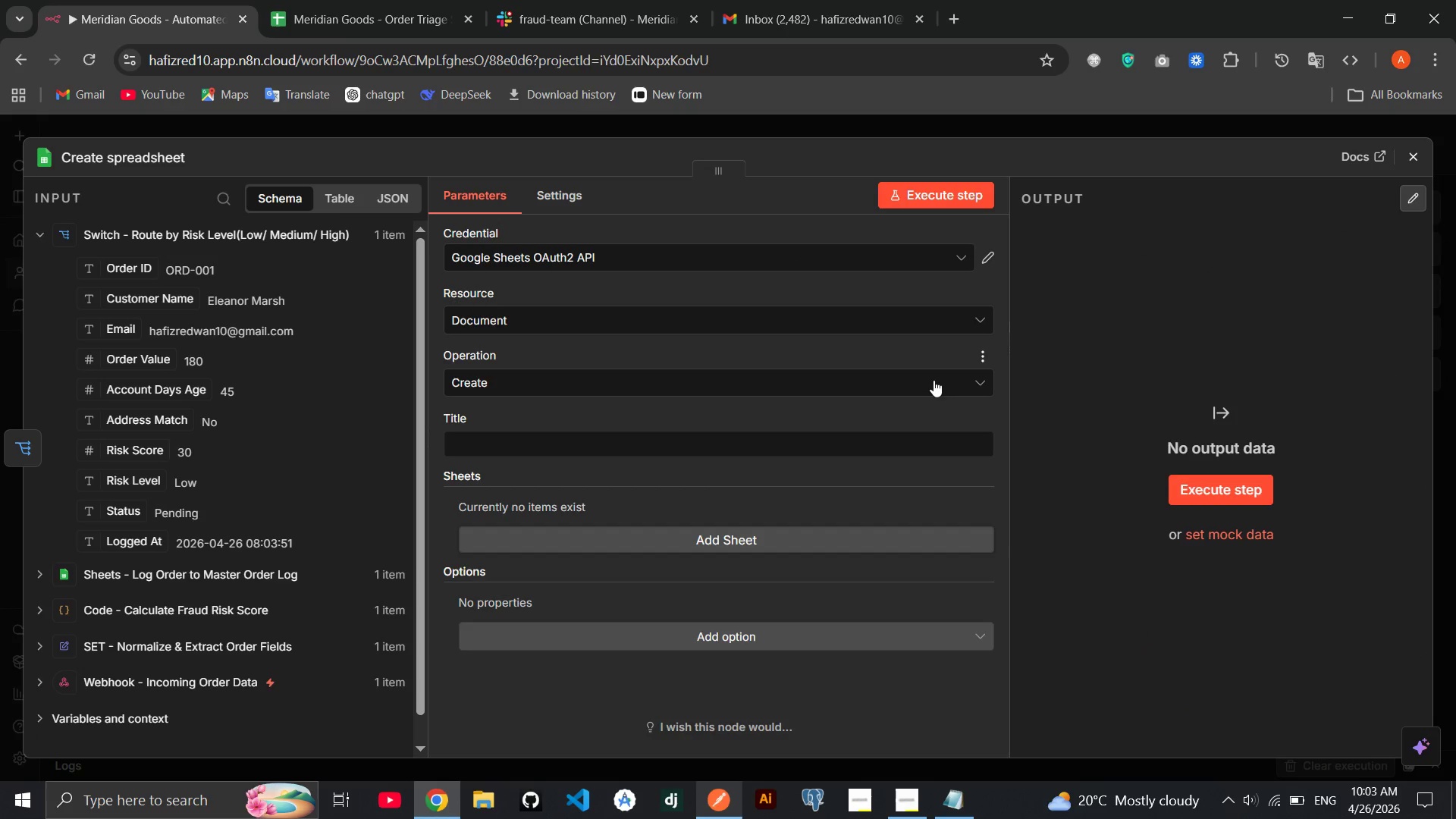 
left_click([934, 380])
 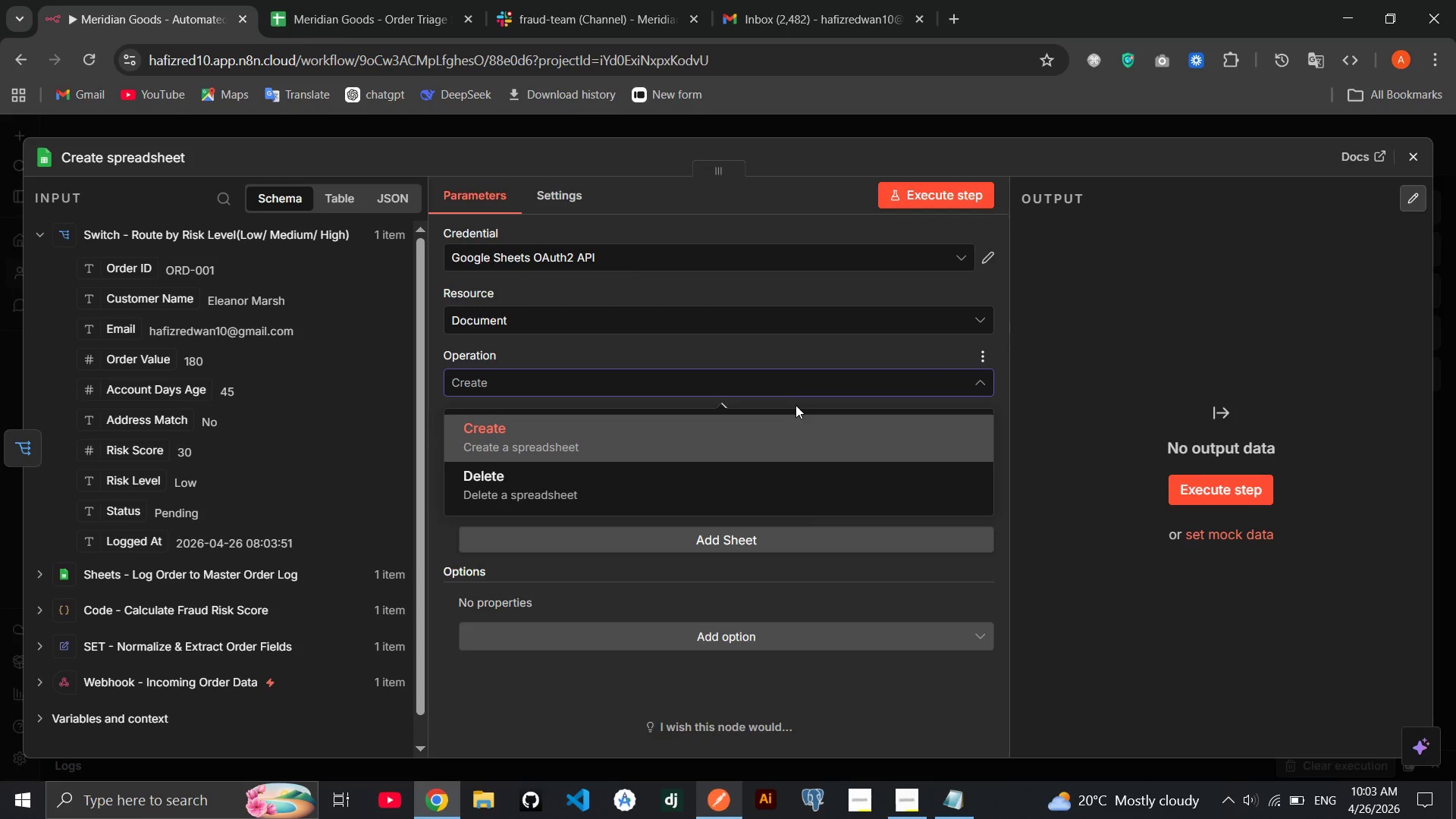 
left_click([750, 363])
 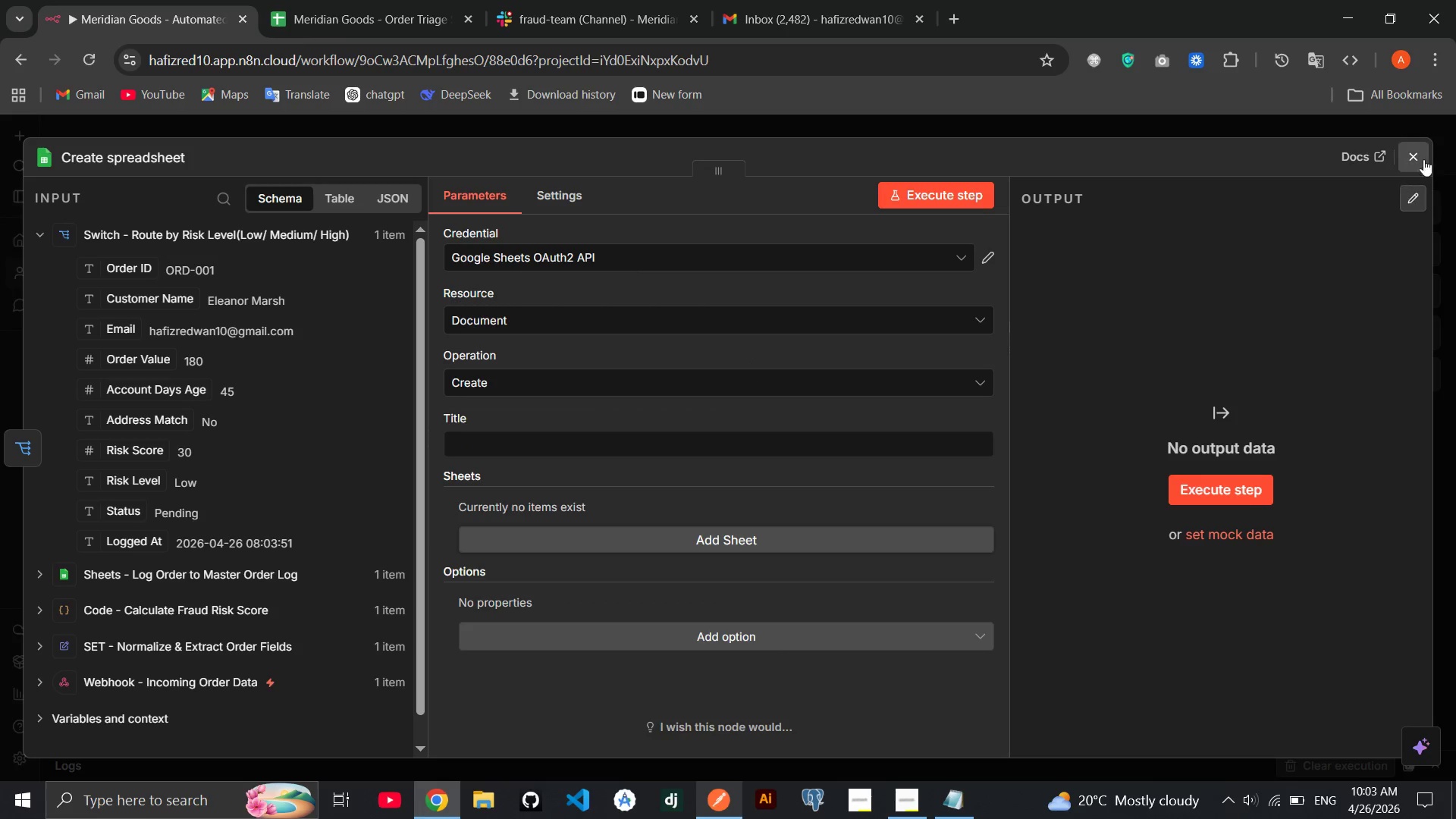 
left_click([1433, 151])
 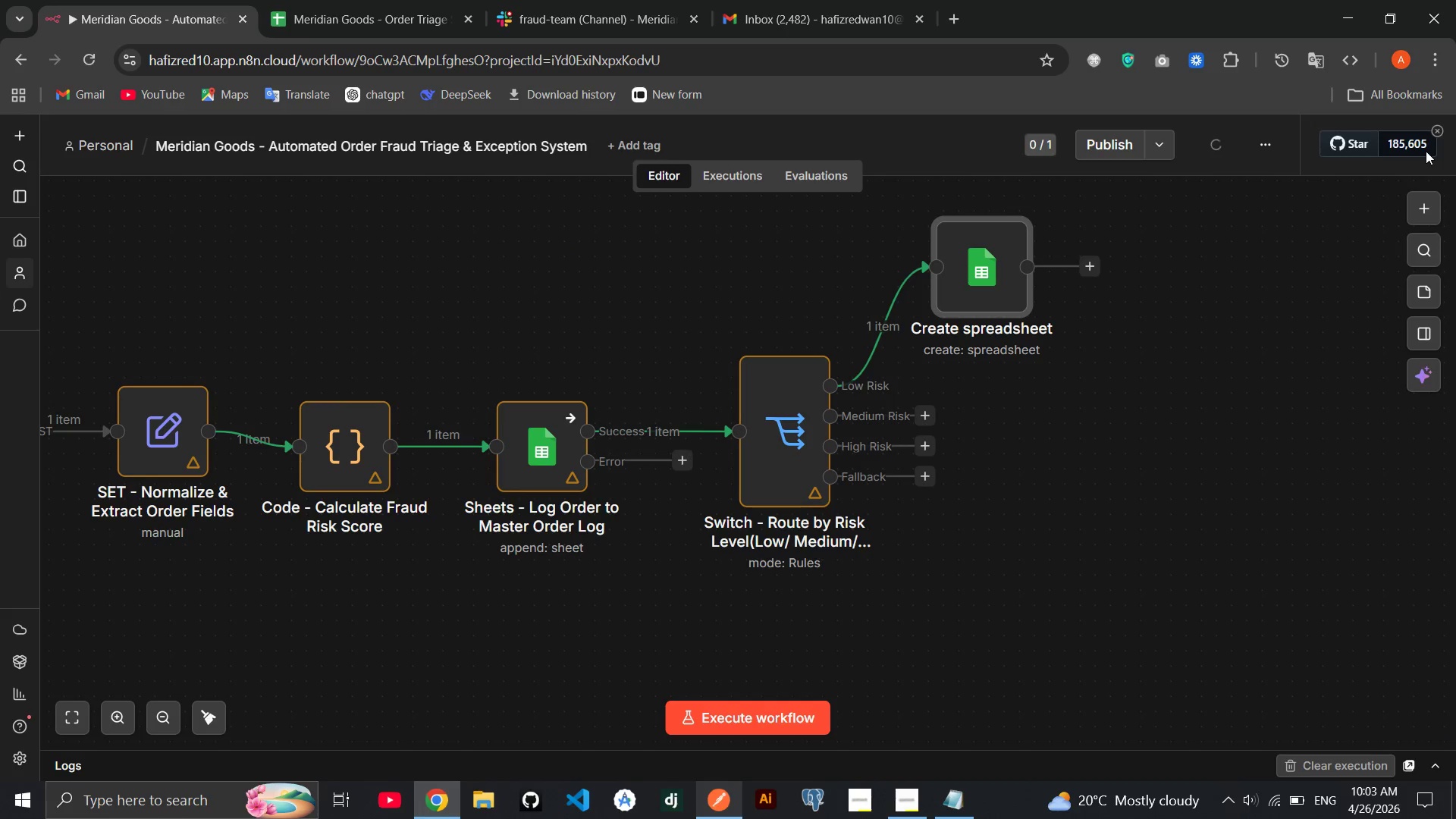 
left_click([1426, 151])
 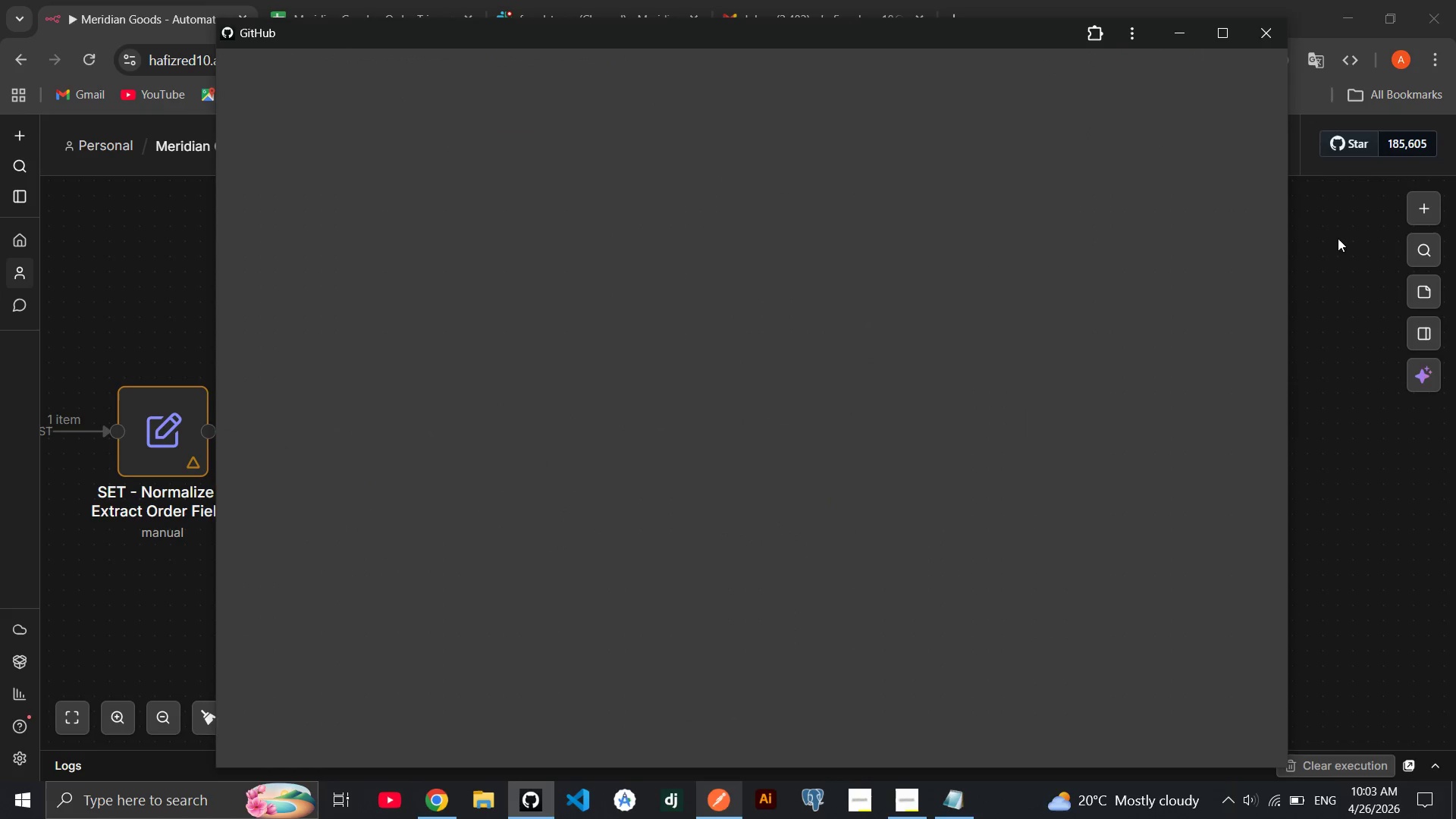 
left_click([1335, 238])
 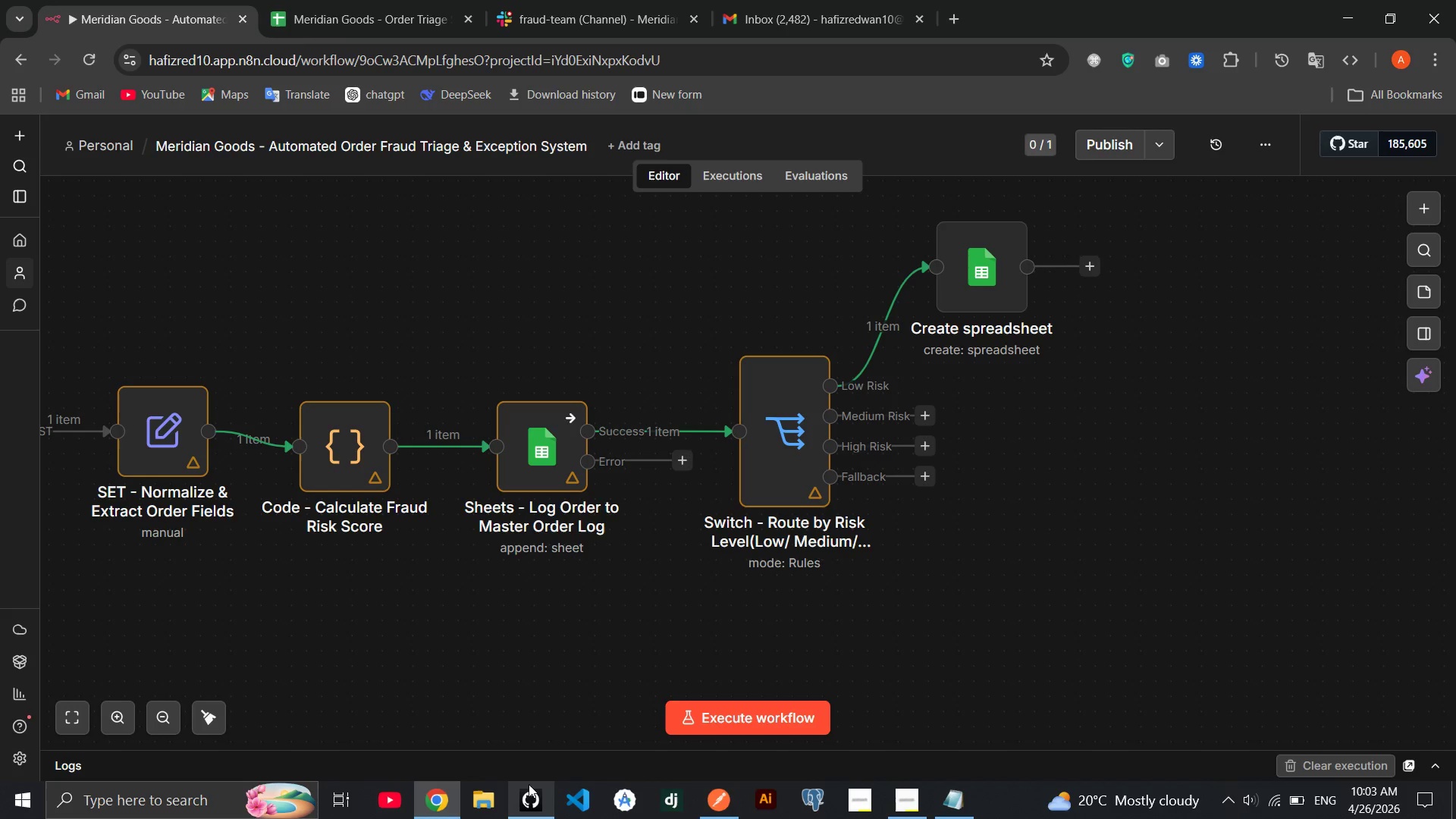 
left_click([531, 791])
 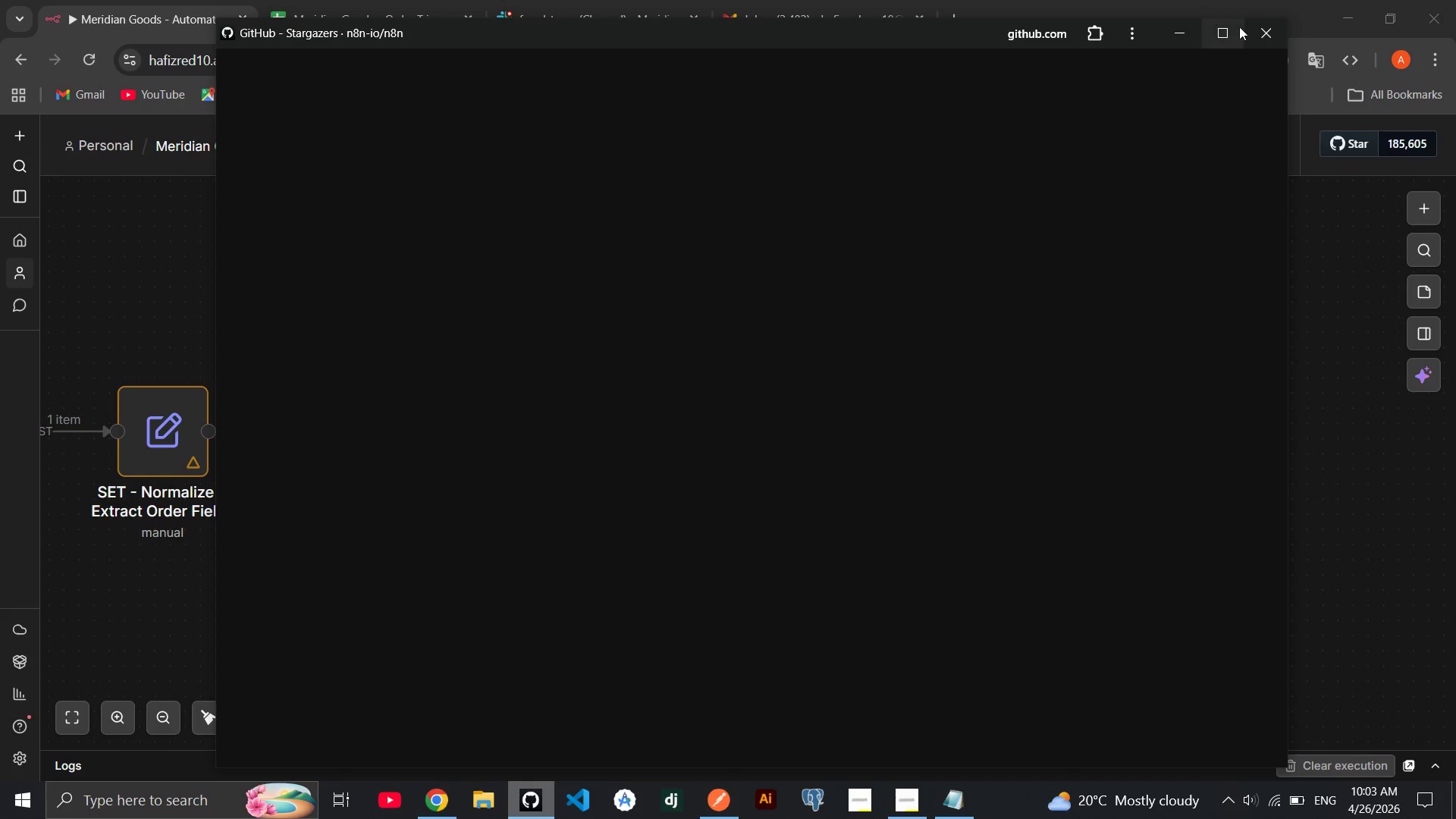 
left_click([1259, 30])
 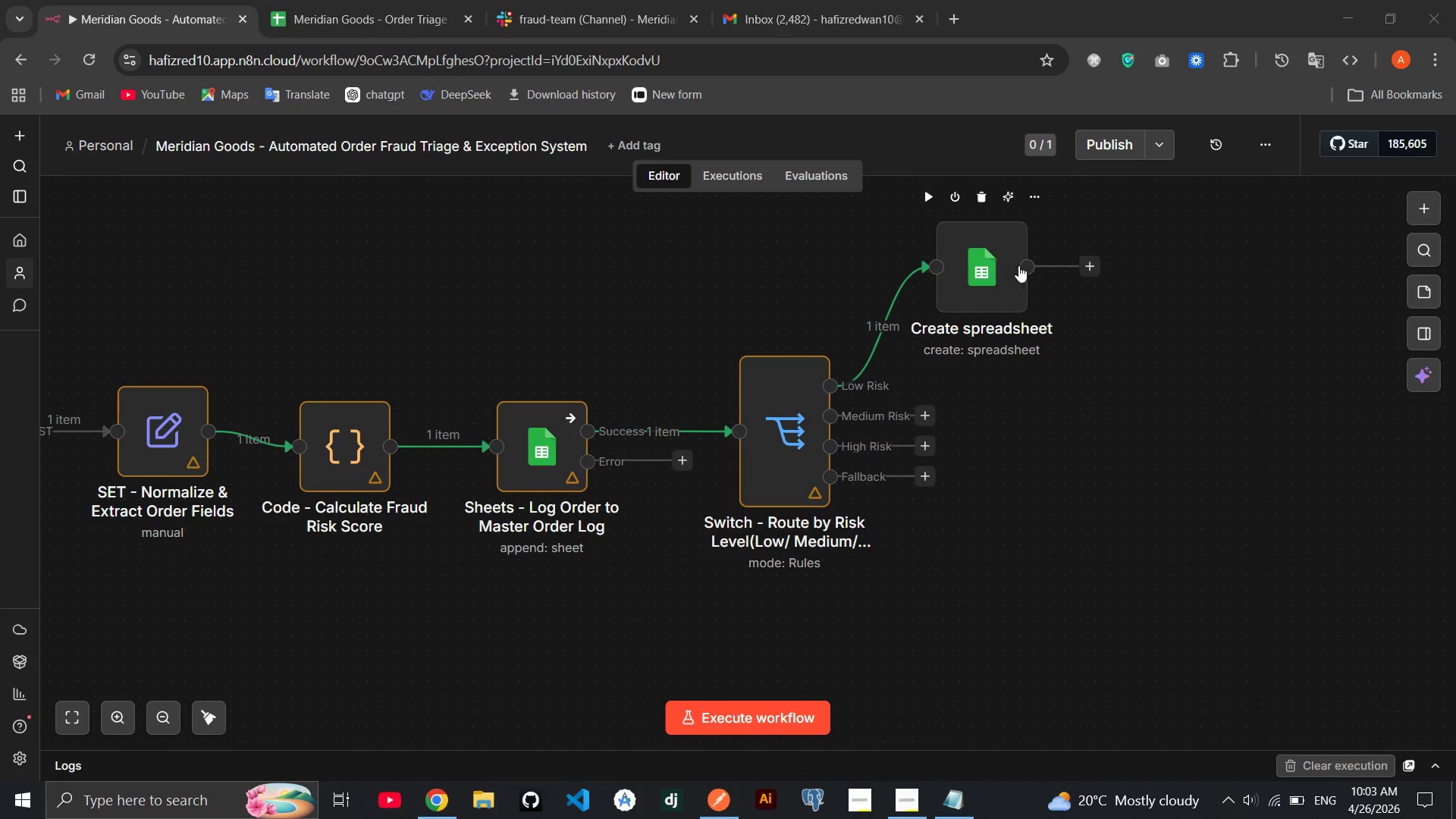 
left_click([985, 193])
 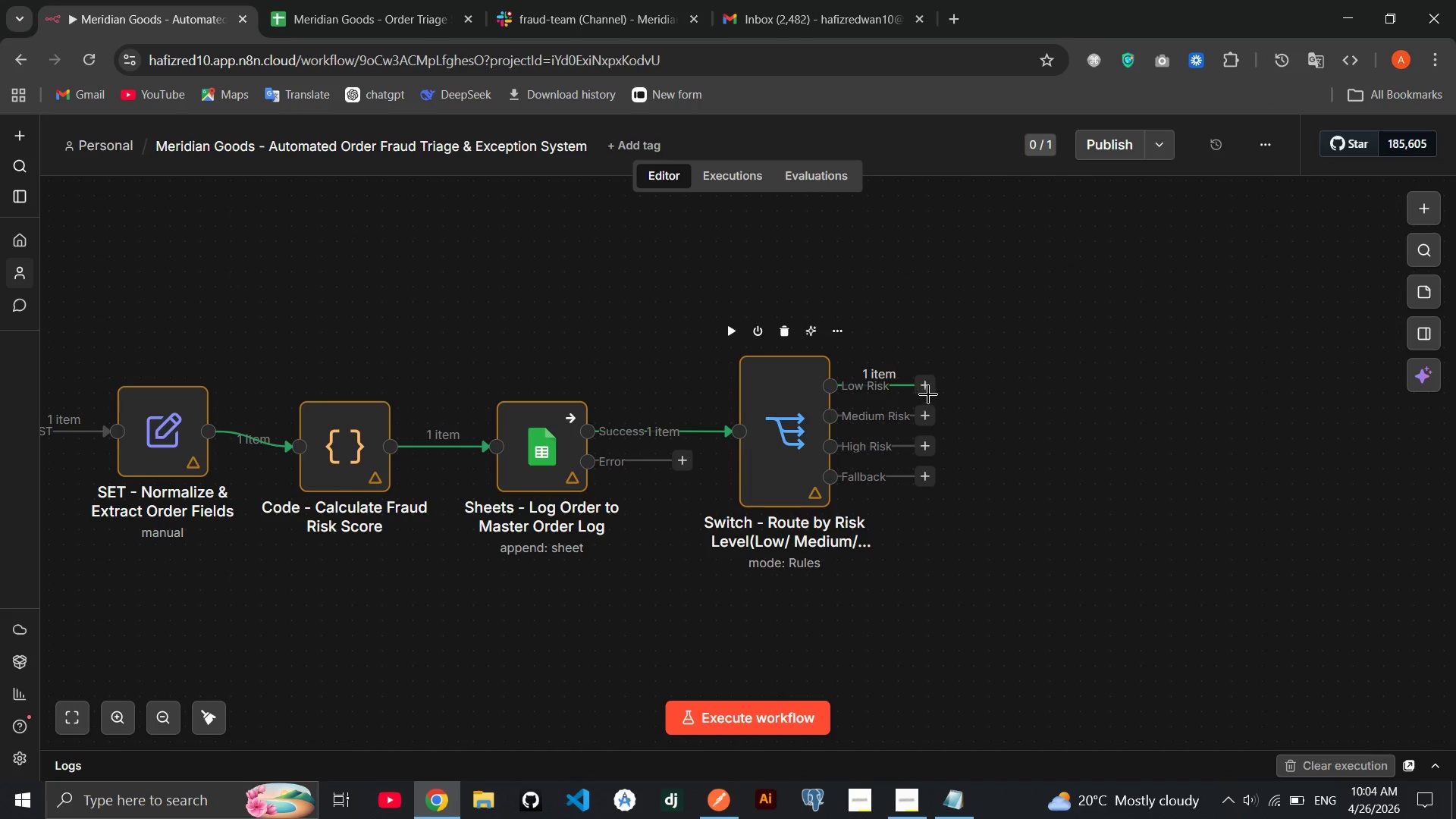 
left_click([928, 385])
 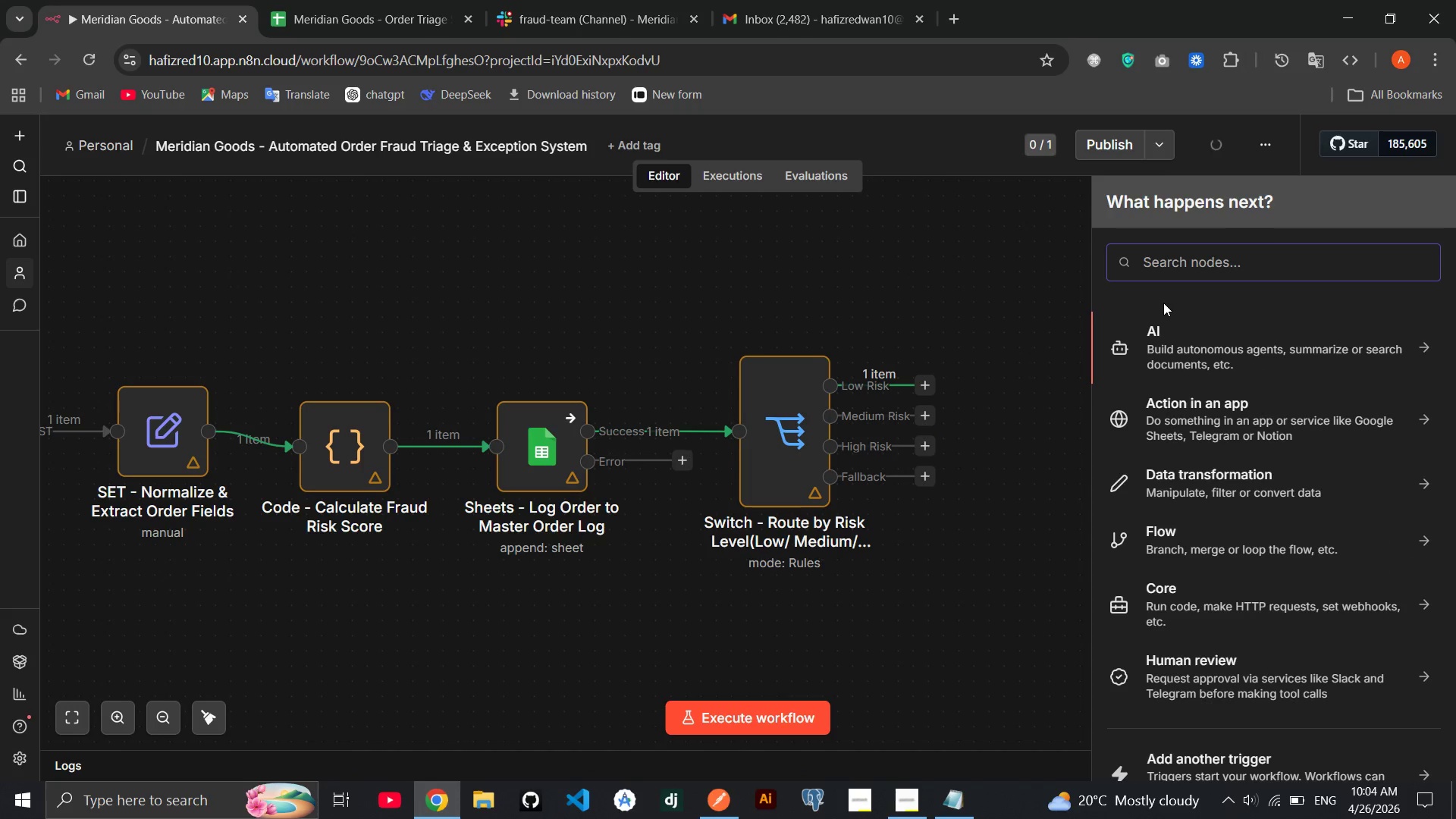 
type(sheet)
 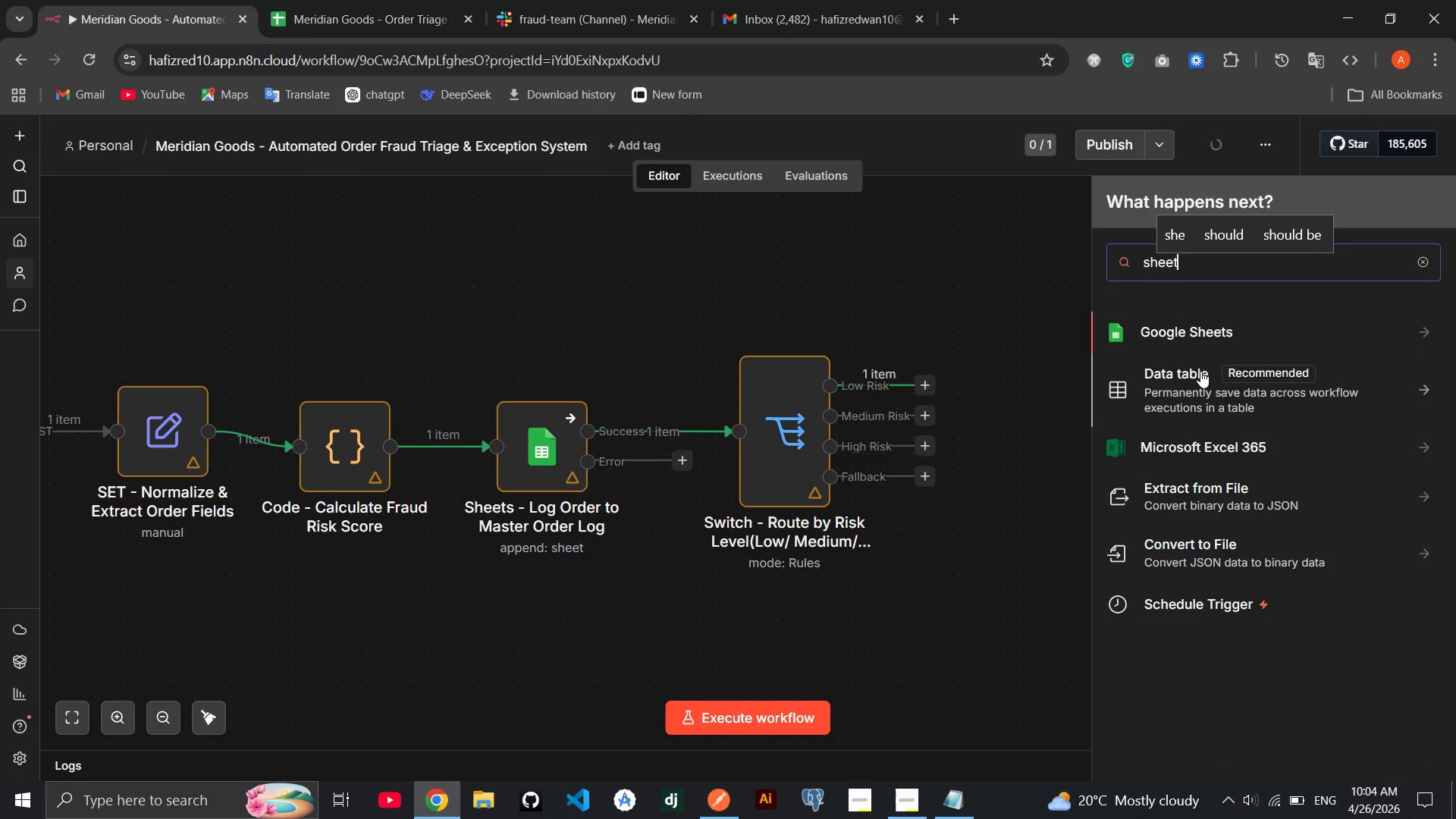 
left_click([1186, 332])
 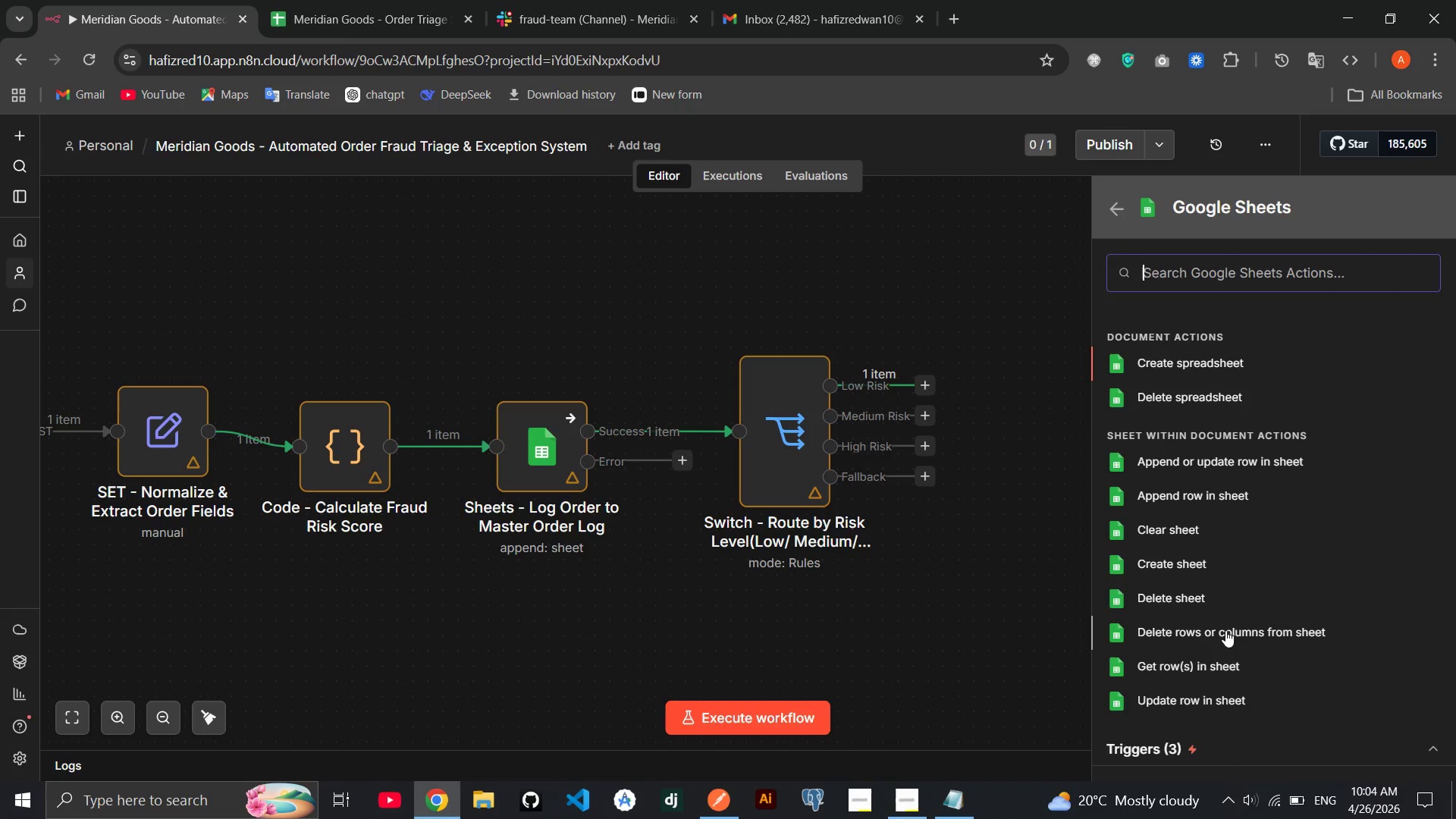 
left_click([1213, 688])
 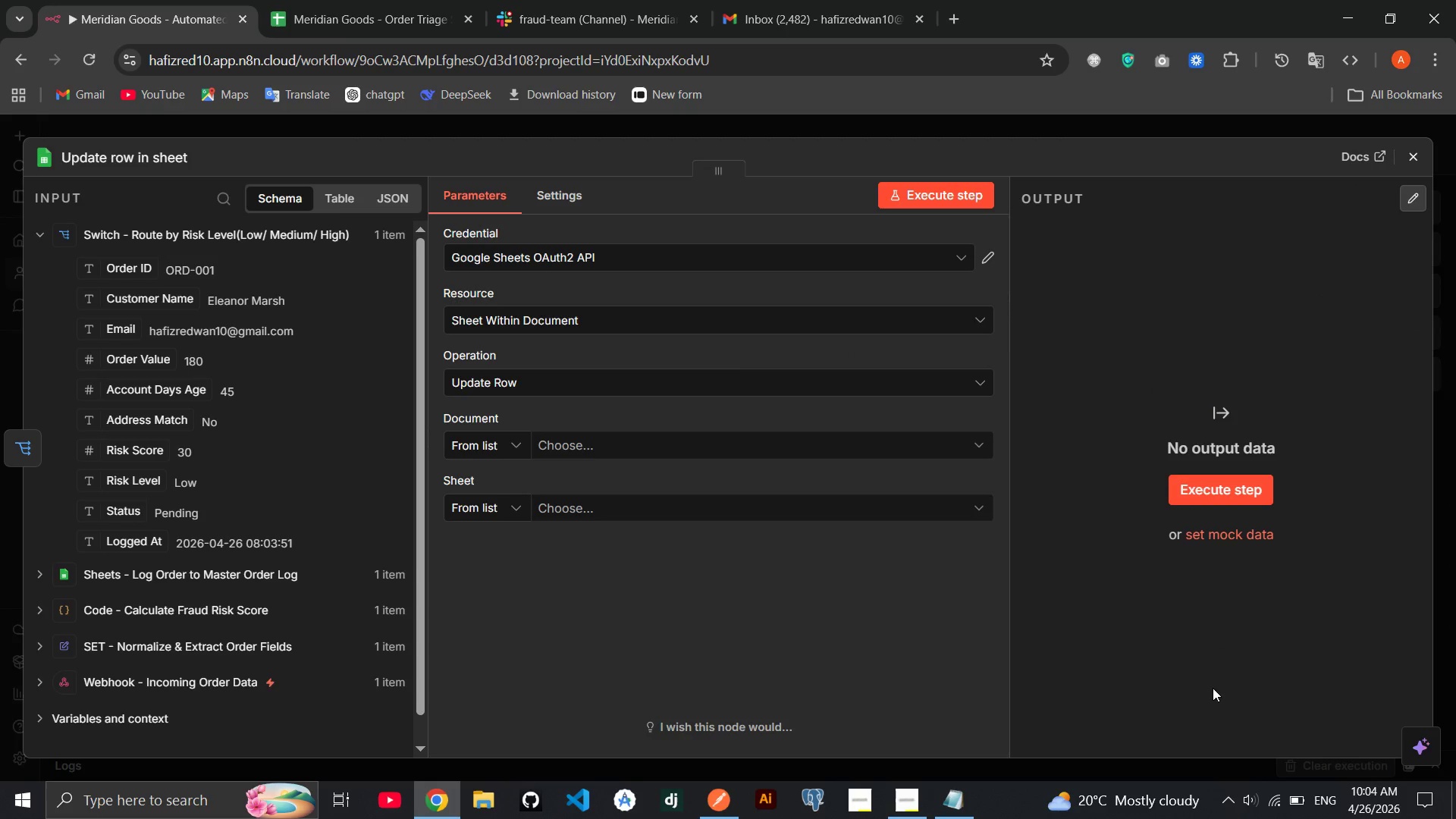 
wait(5.27)
 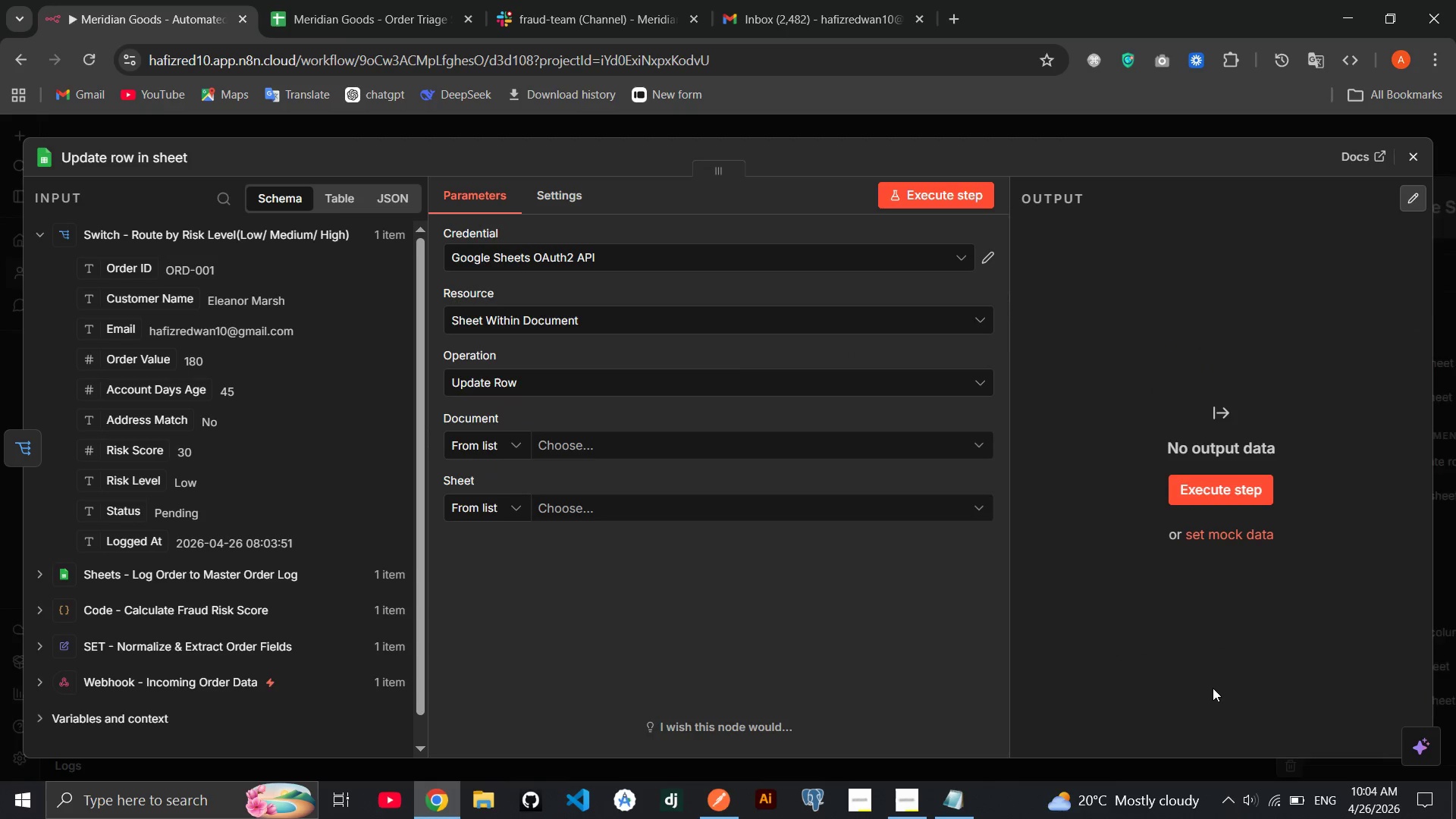 
left_click([864, 437])
 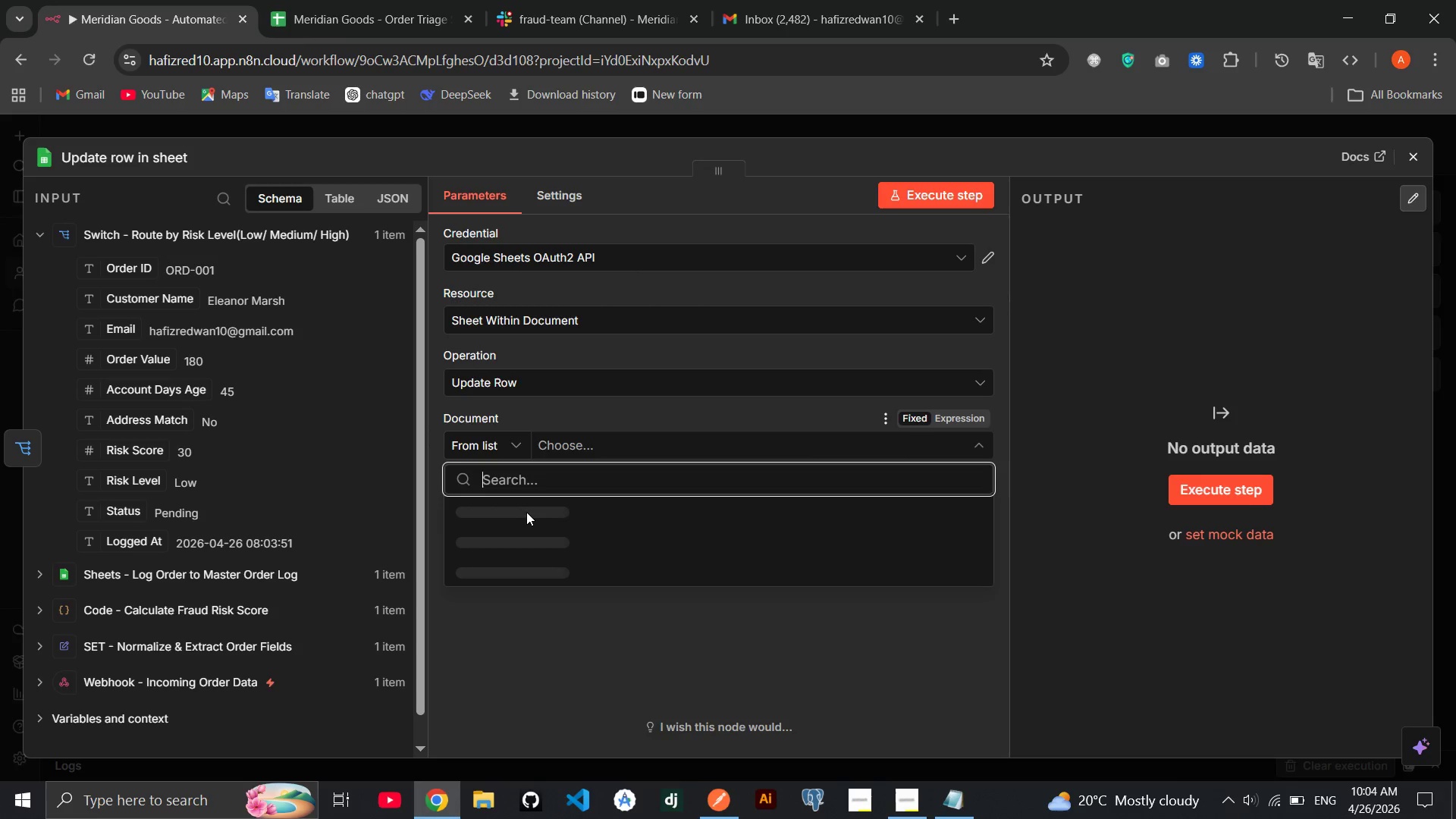 
left_click([563, 518])
 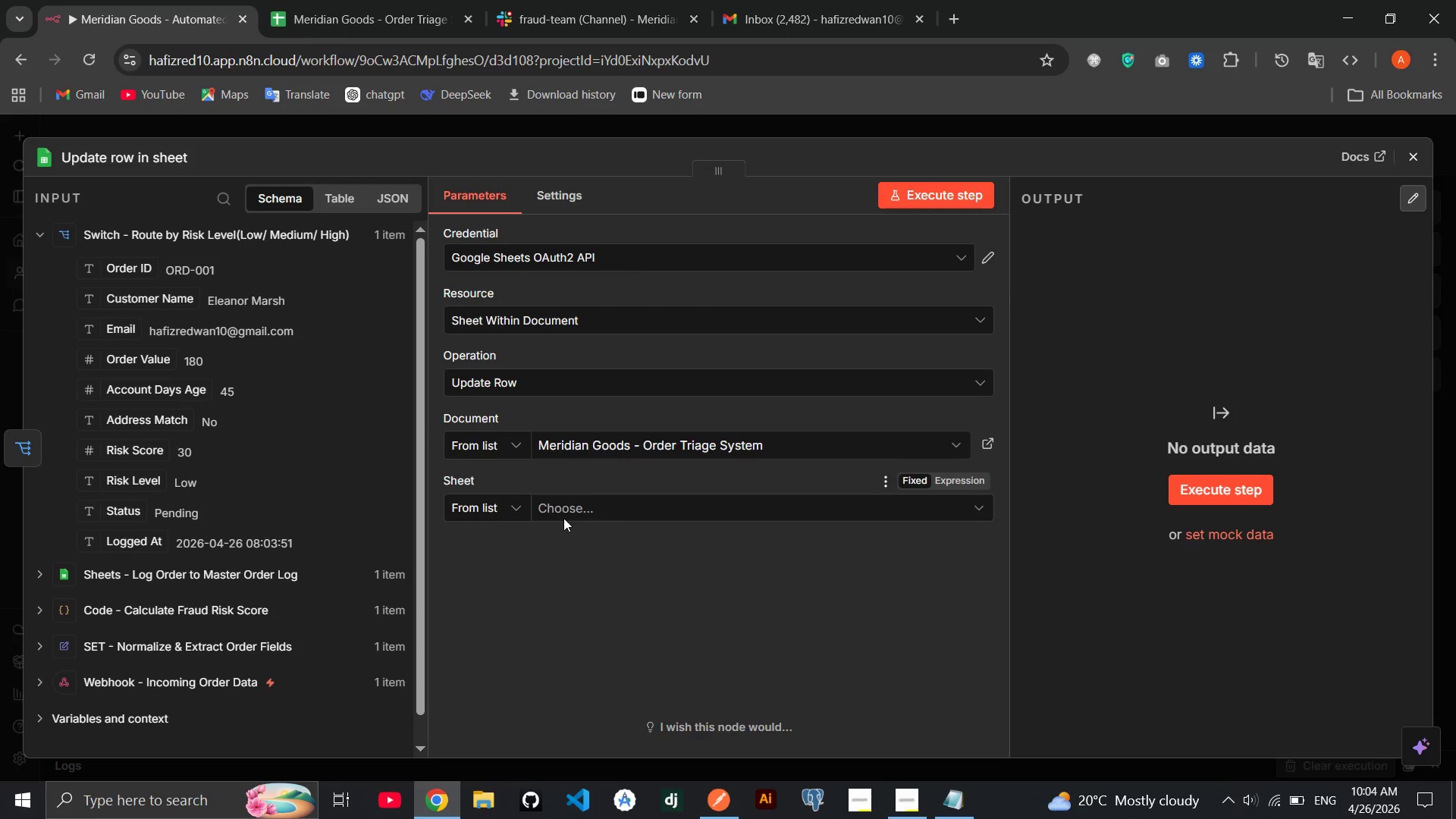 
left_click([602, 500])
 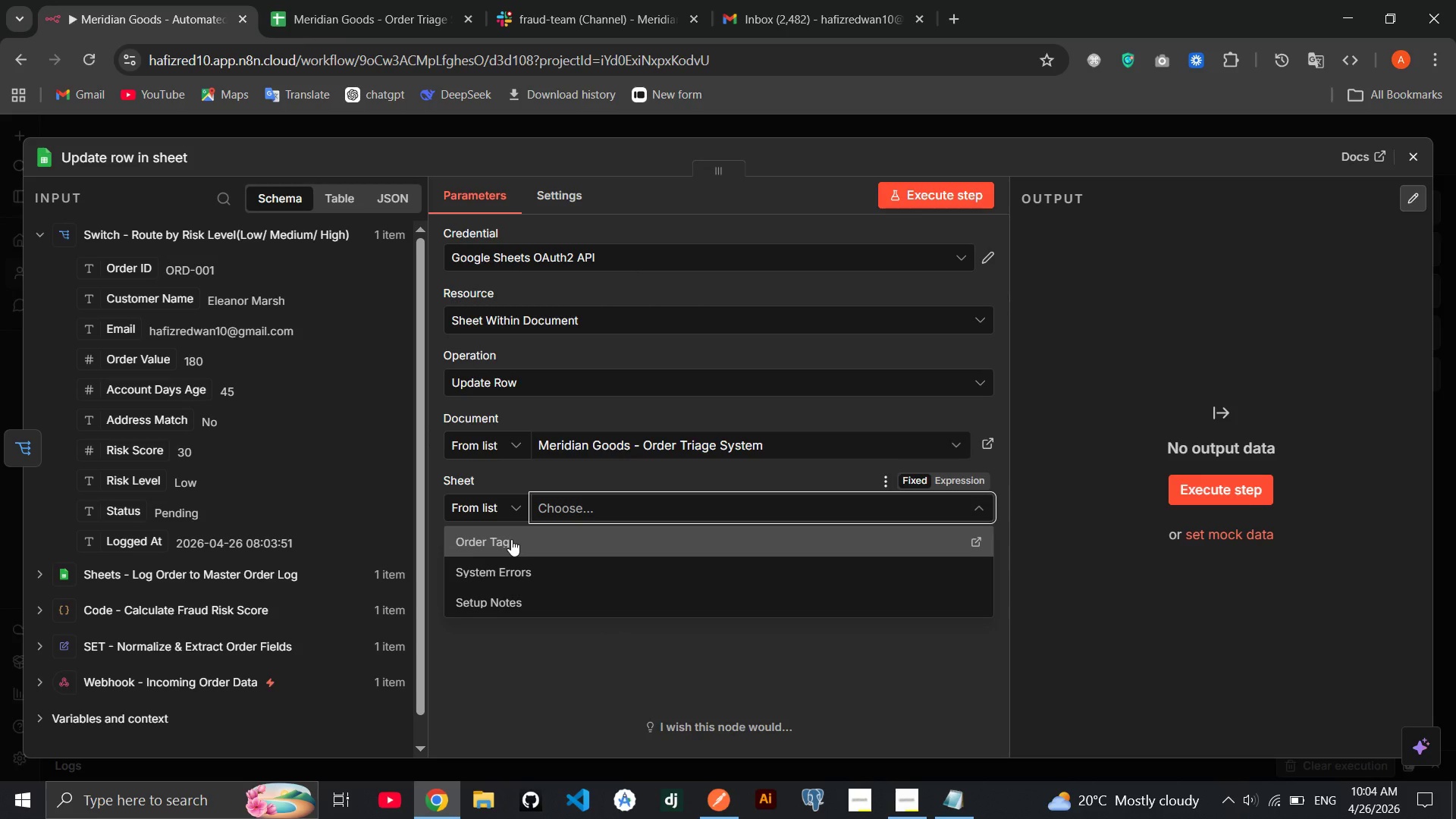 
wait(6.5)
 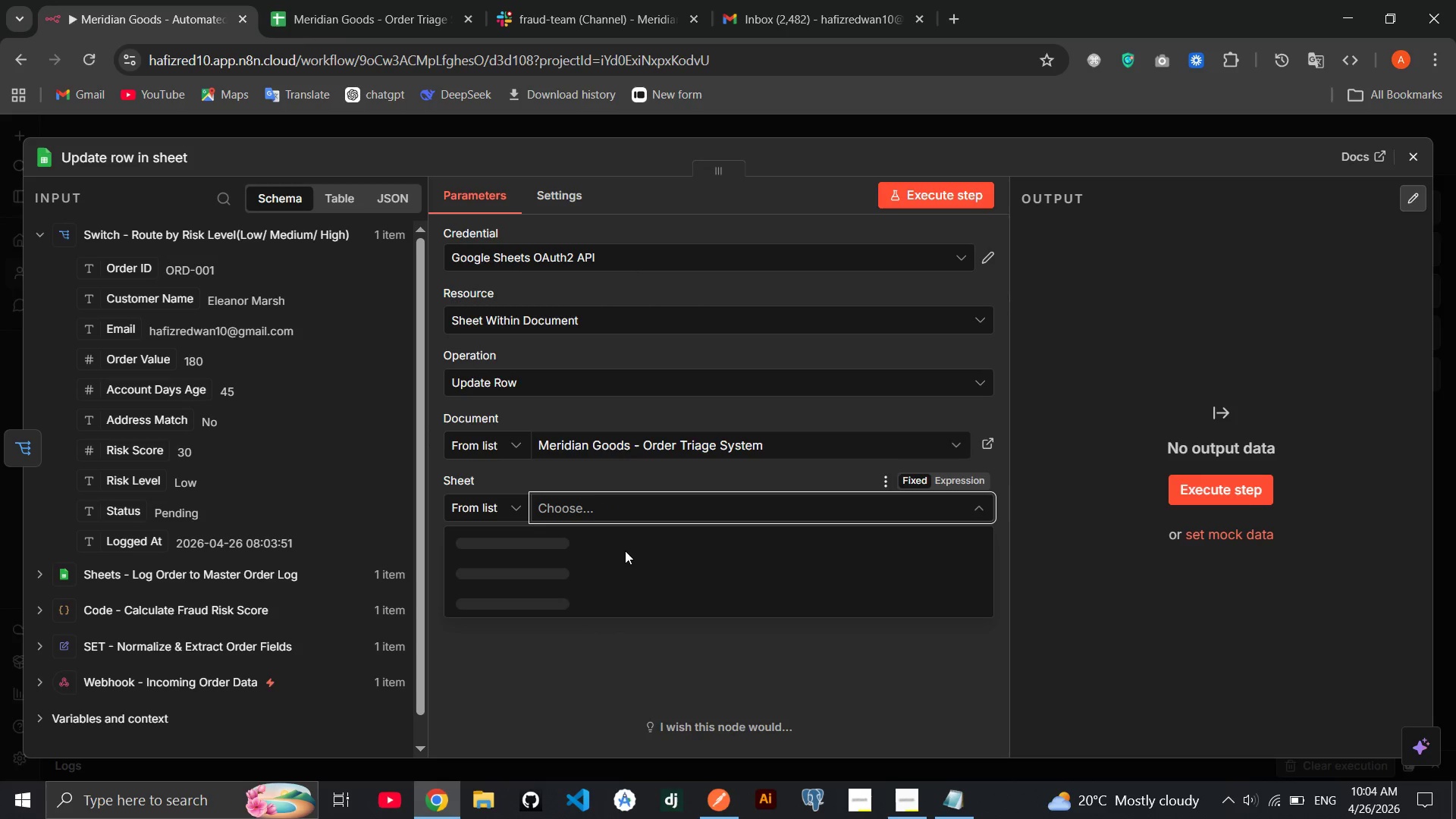 
left_click([511, 539])
 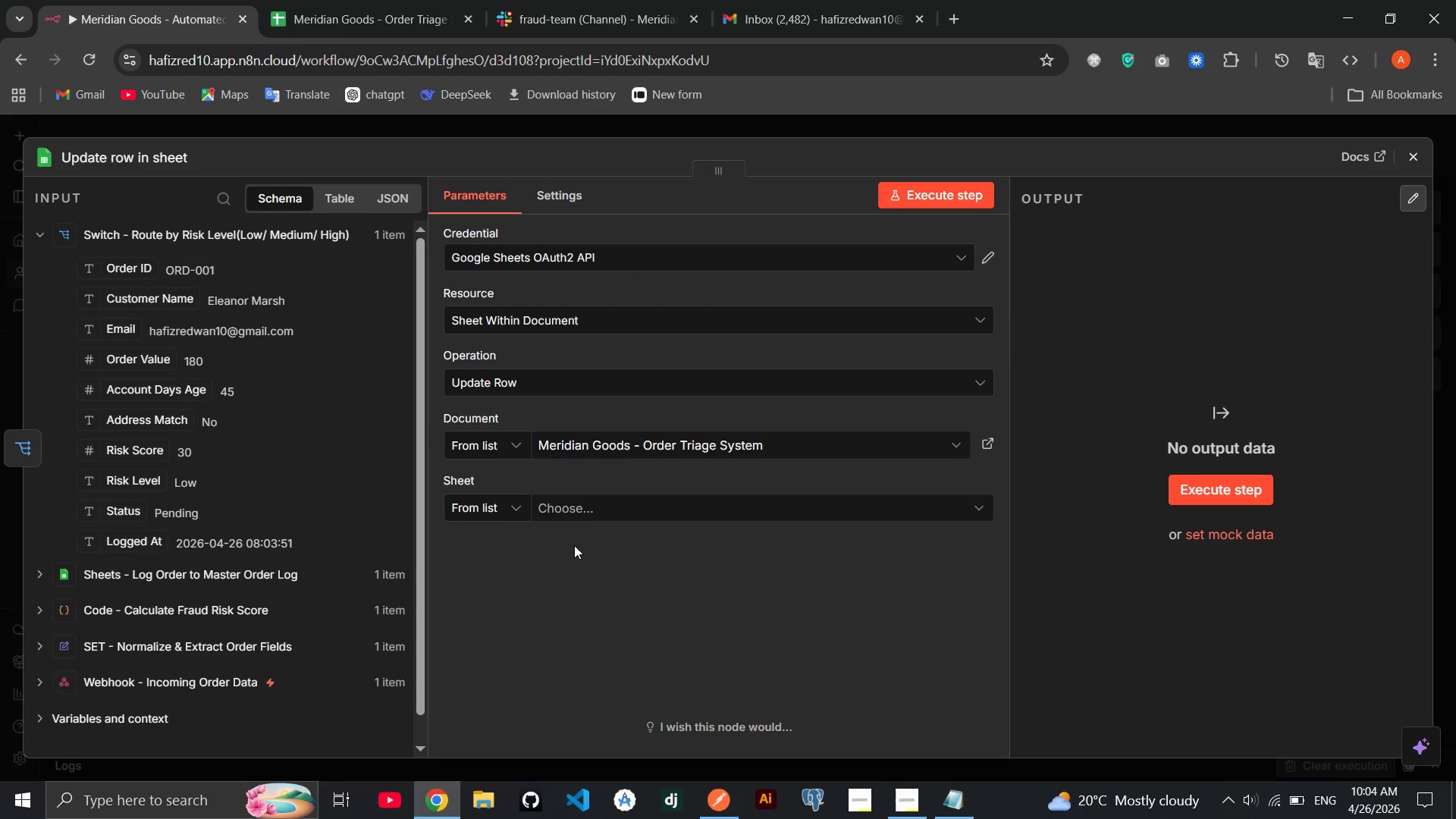 
wait(7.88)
 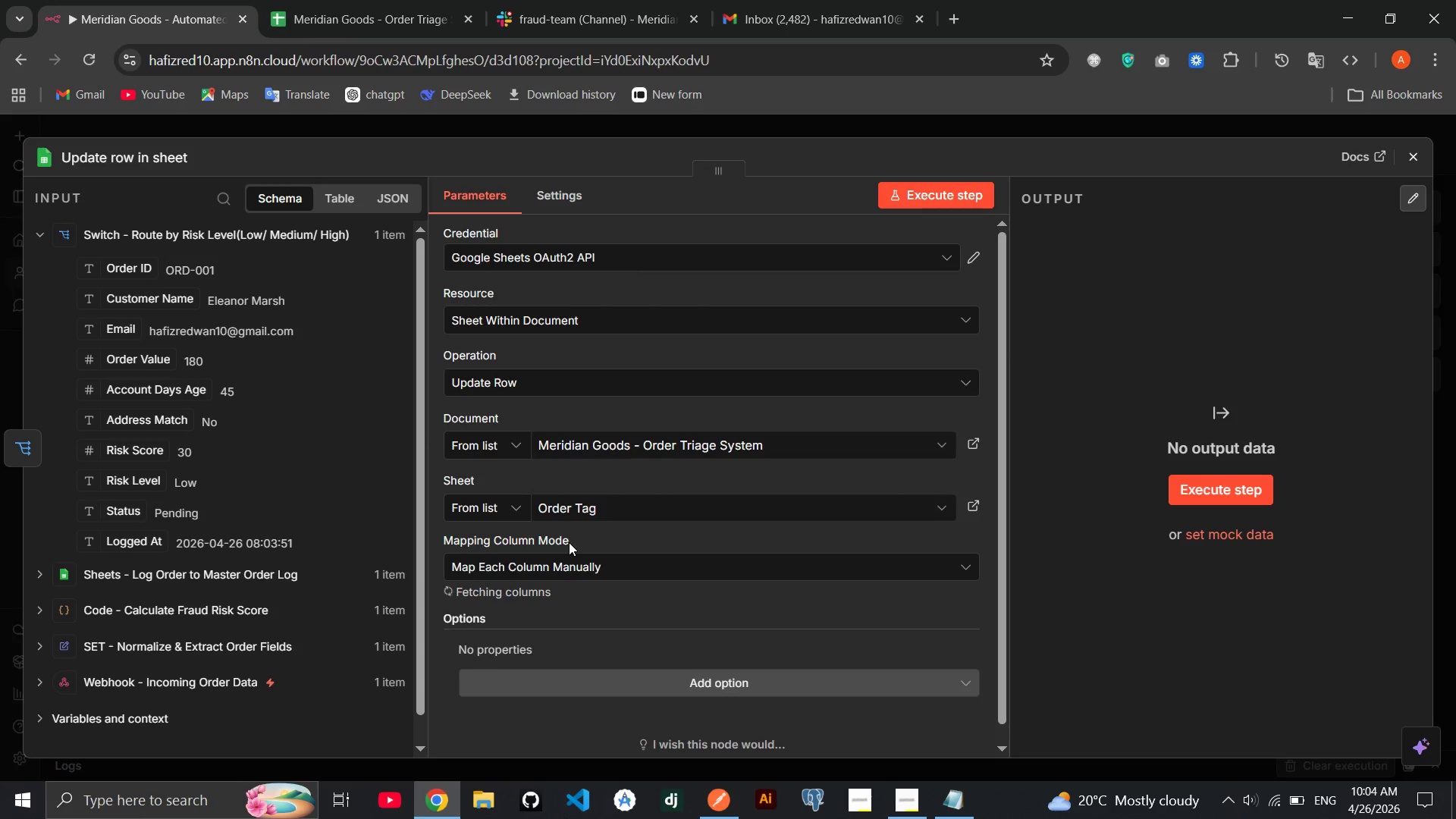 
left_click([629, 504])
 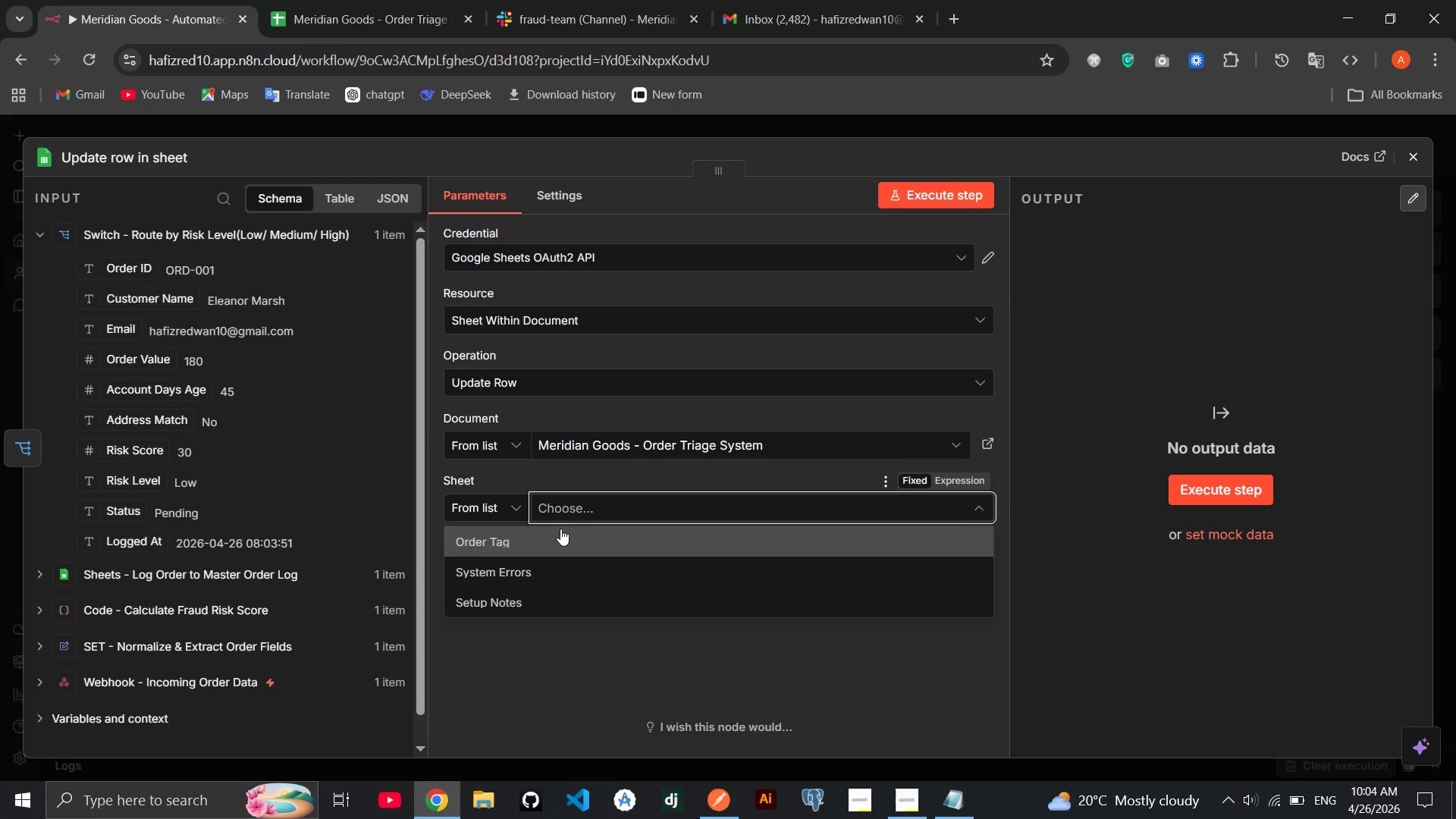 
left_click([559, 529])
 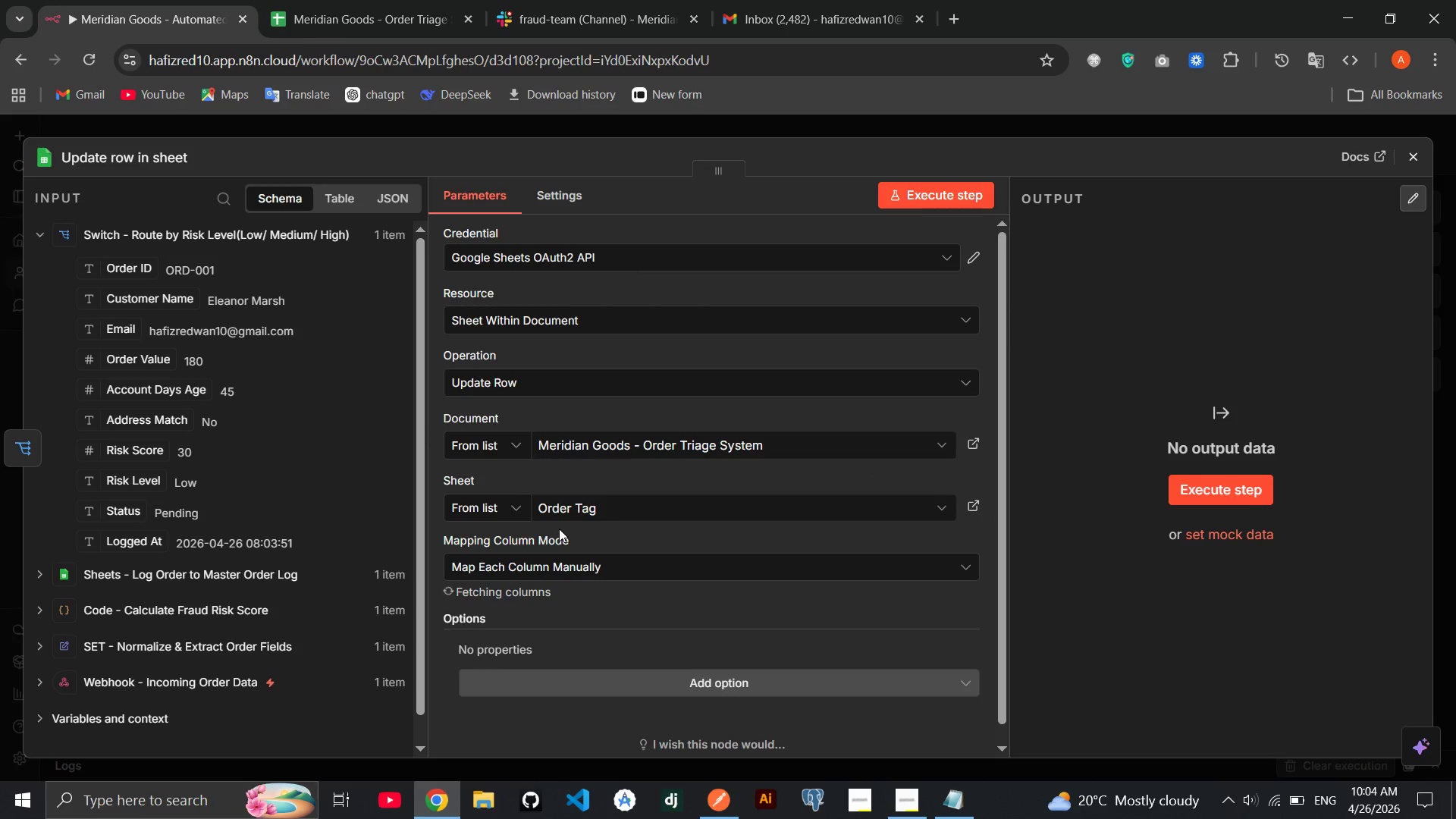 
mouse_move([643, 532])
 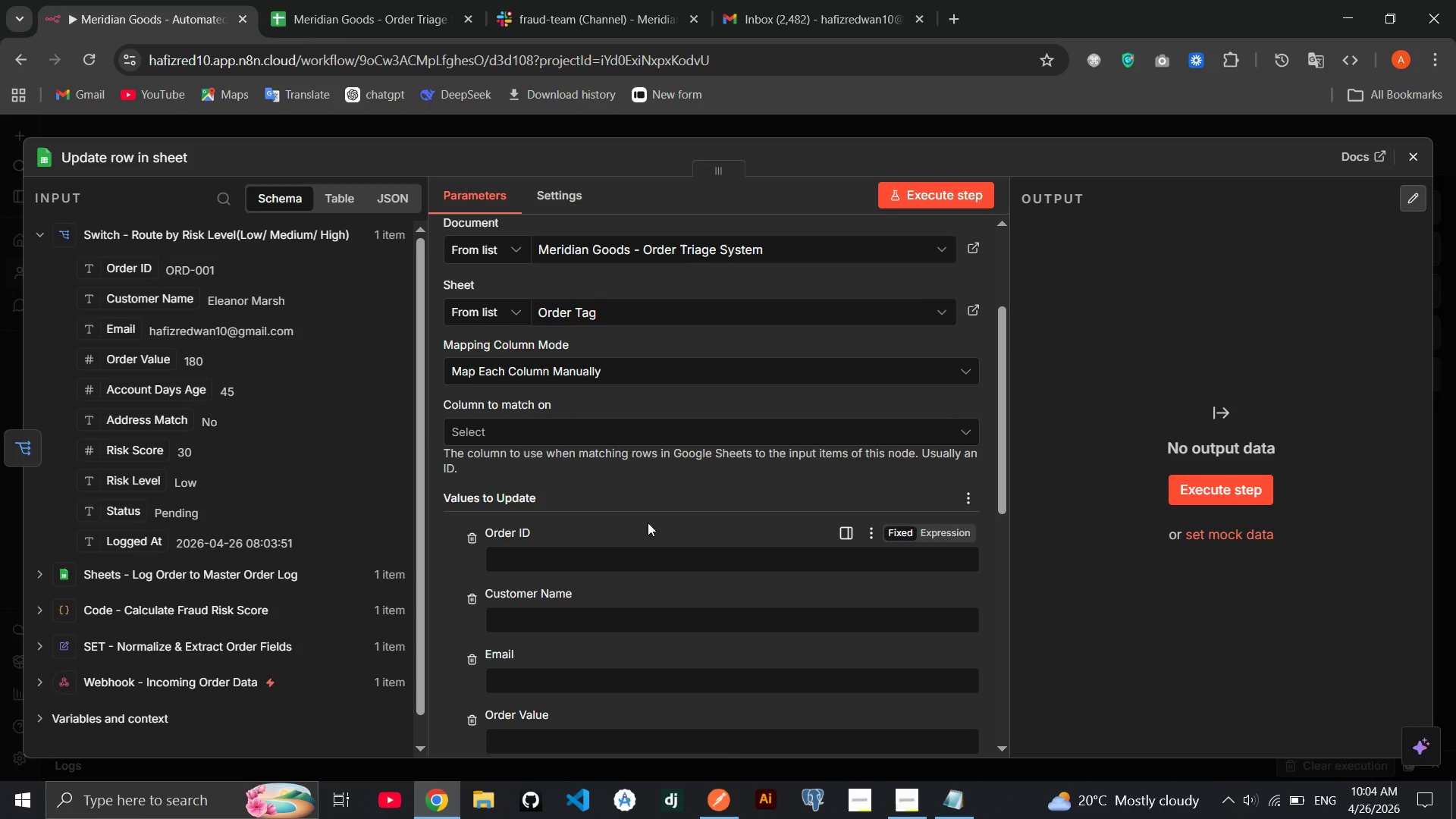 
left_click([648, 522])
 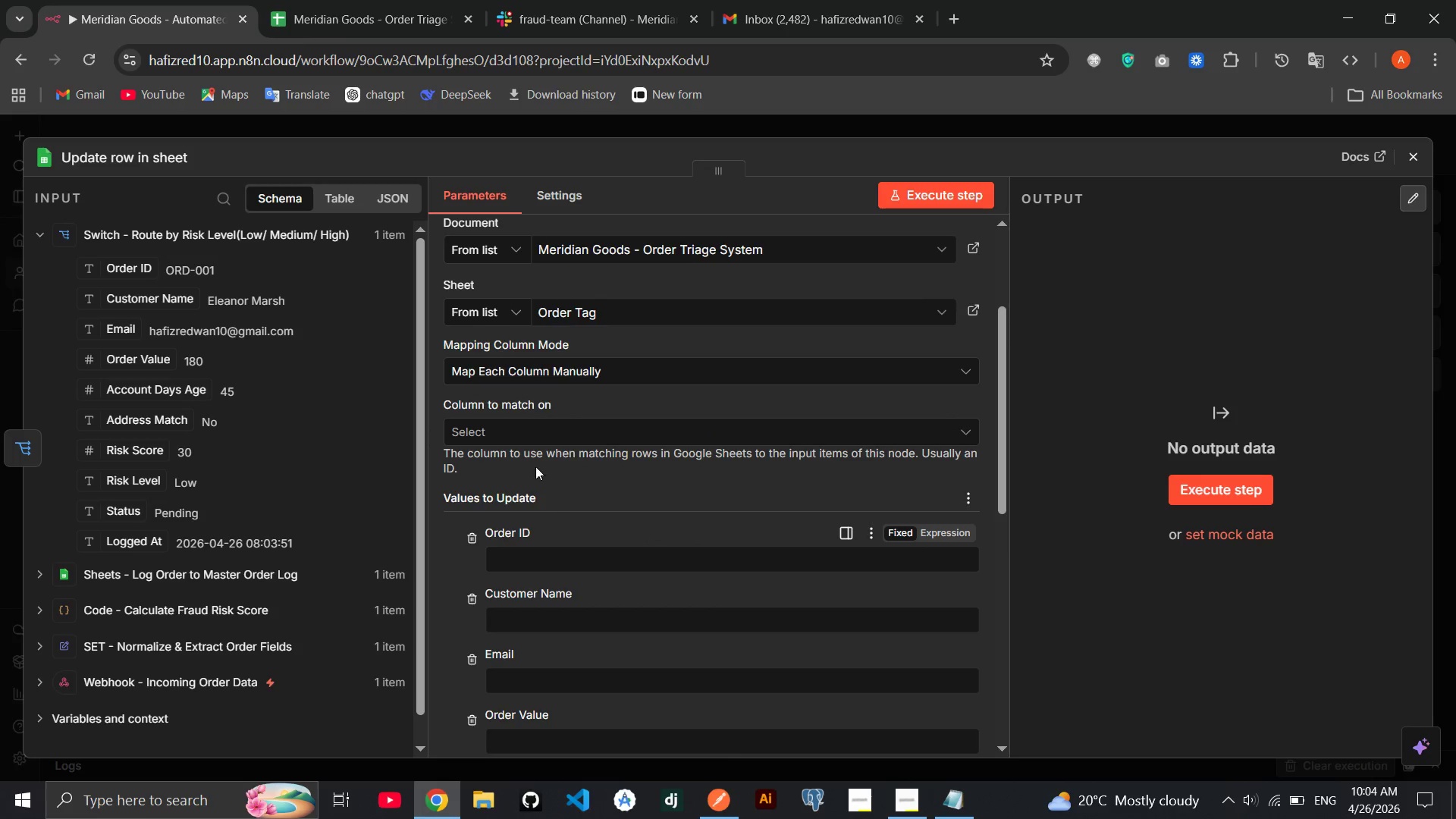 
left_click([516, 441])
 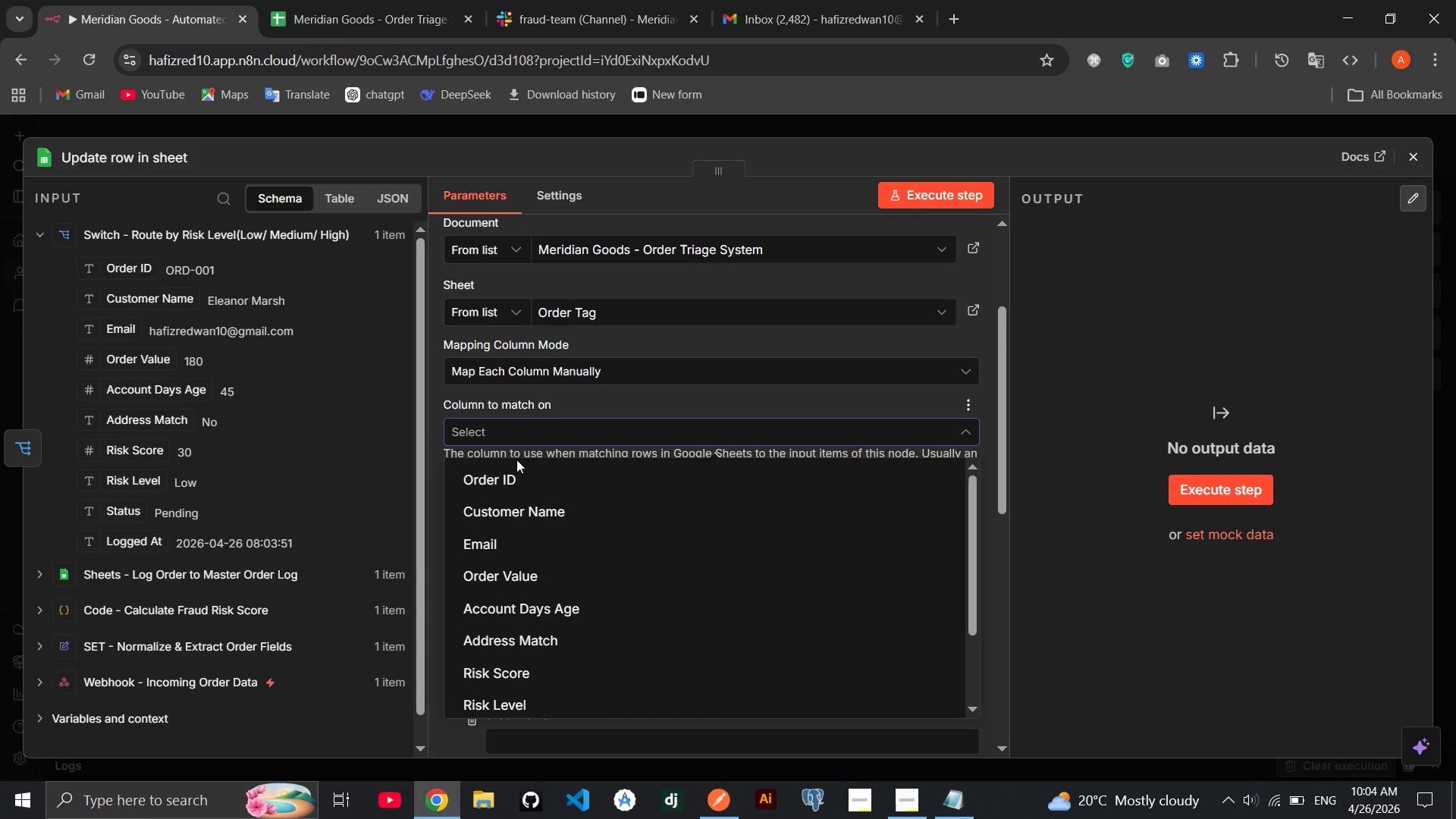 
left_click([516, 460])
 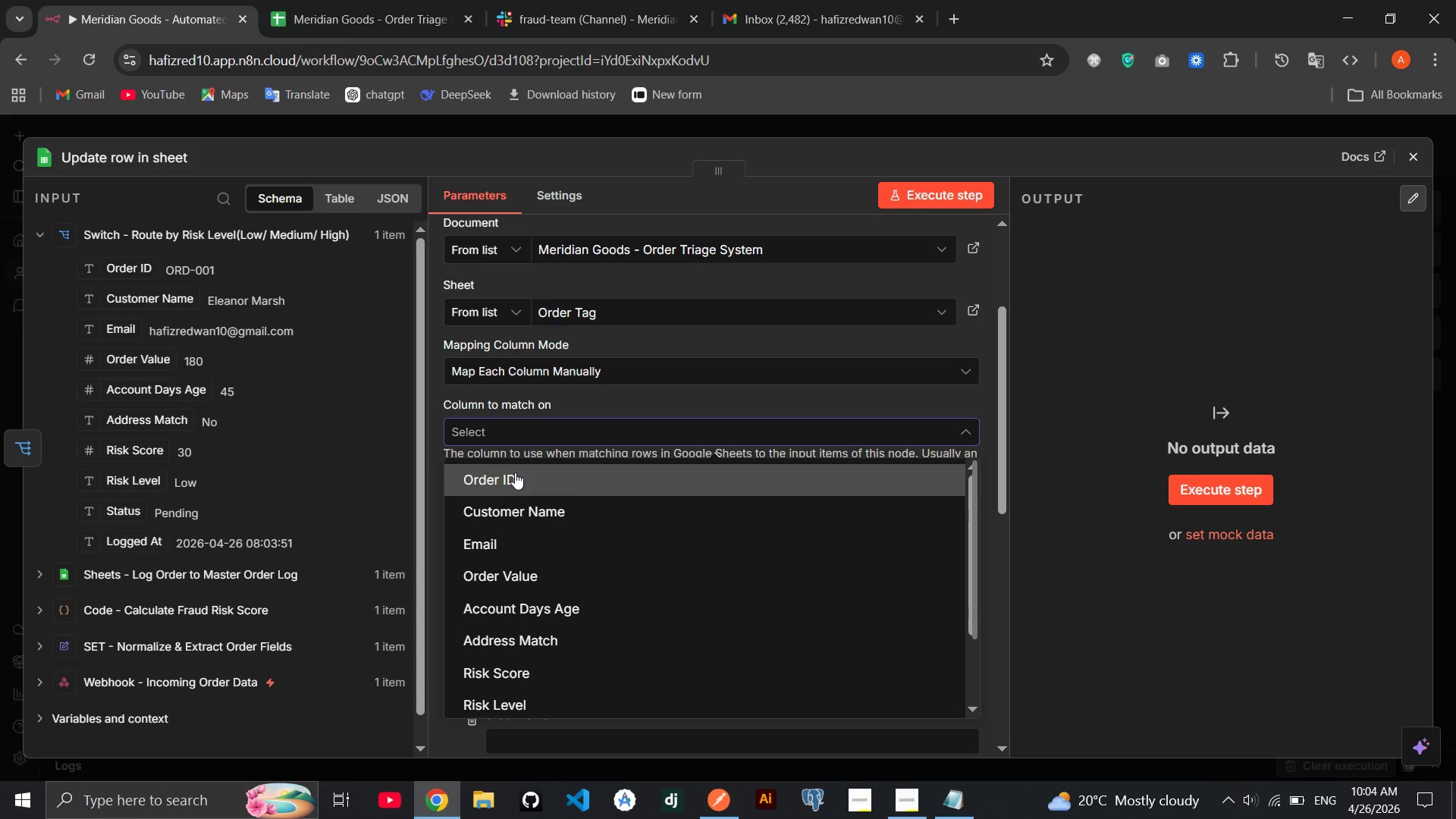 
left_click([515, 472])
 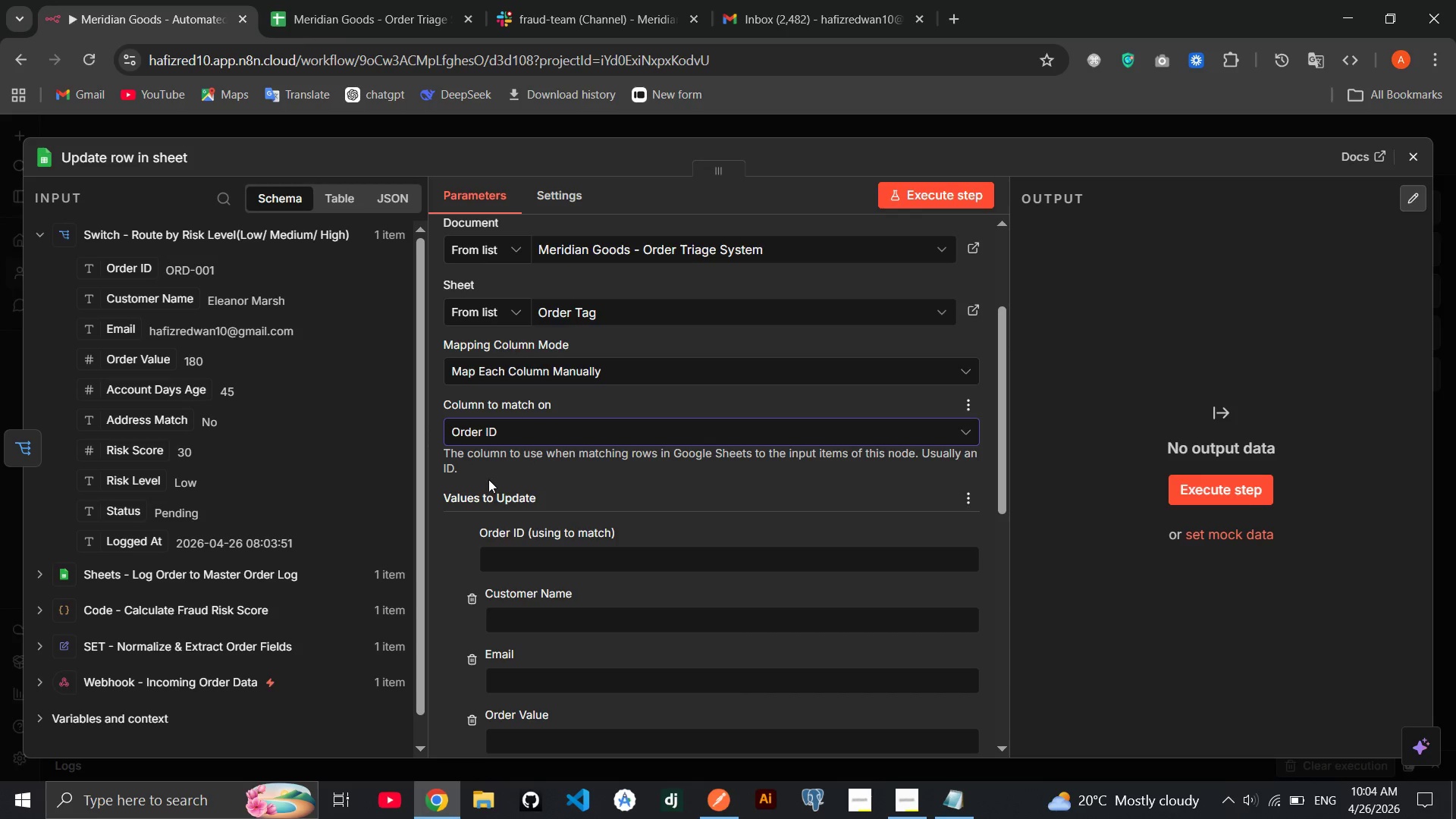 
left_click_drag(start_coordinate=[127, 271], to_coordinate=[518, 563])
 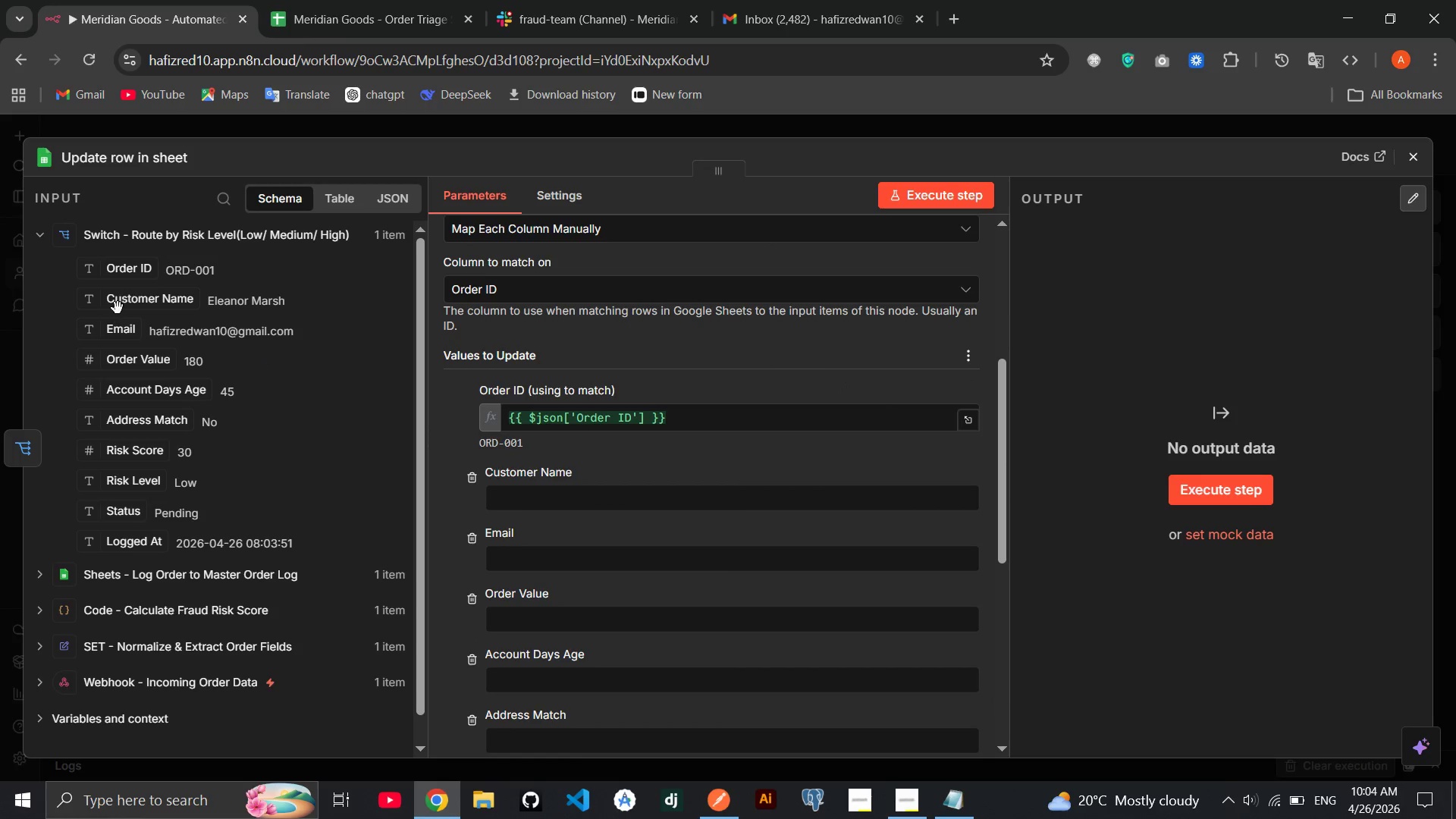 
left_click_drag(start_coordinate=[120, 304], to_coordinate=[517, 498])
 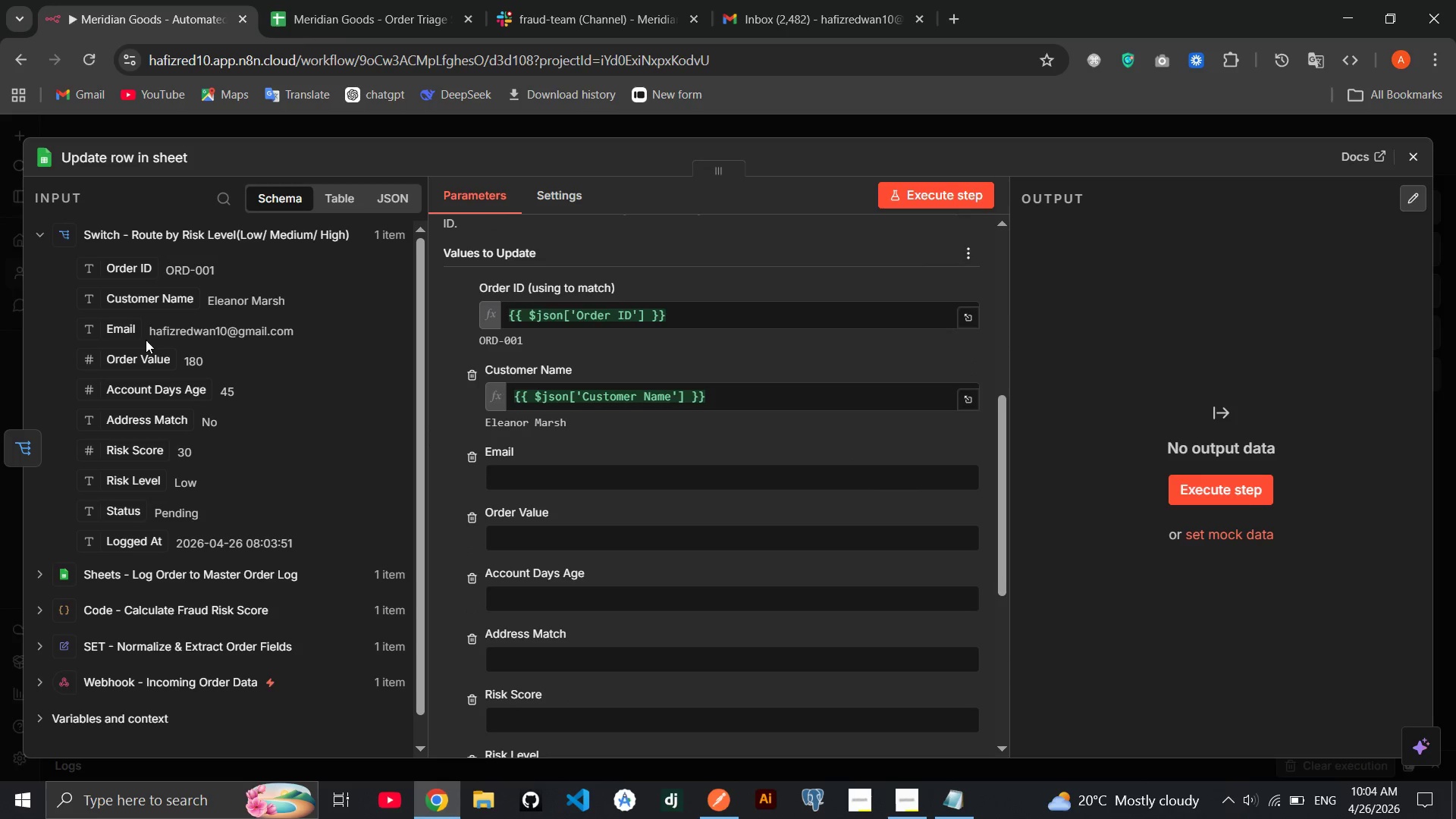 
left_click_drag(start_coordinate=[117, 330], to_coordinate=[519, 476])
 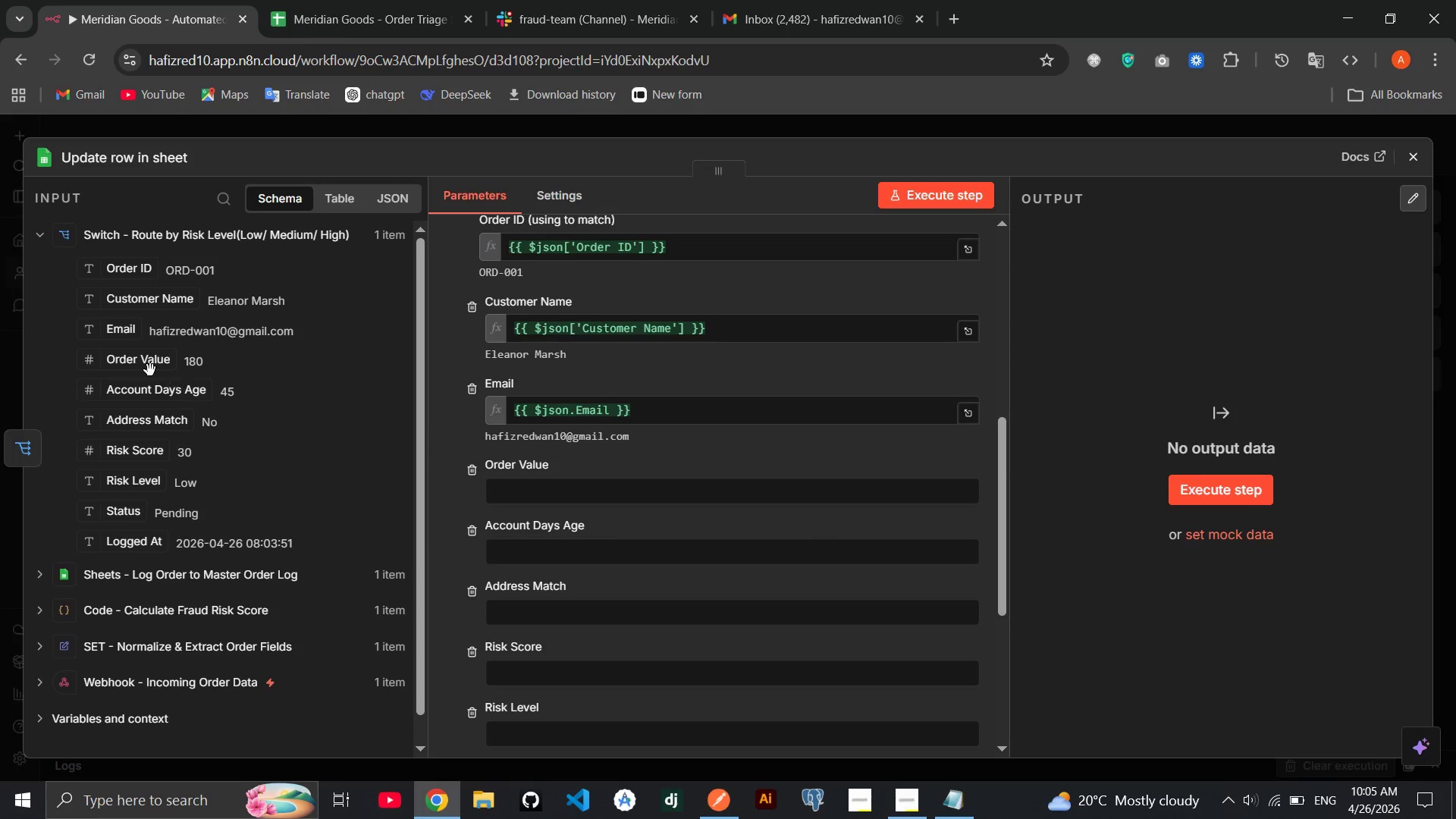 
left_click_drag(start_coordinate=[133, 363], to_coordinate=[510, 483])
 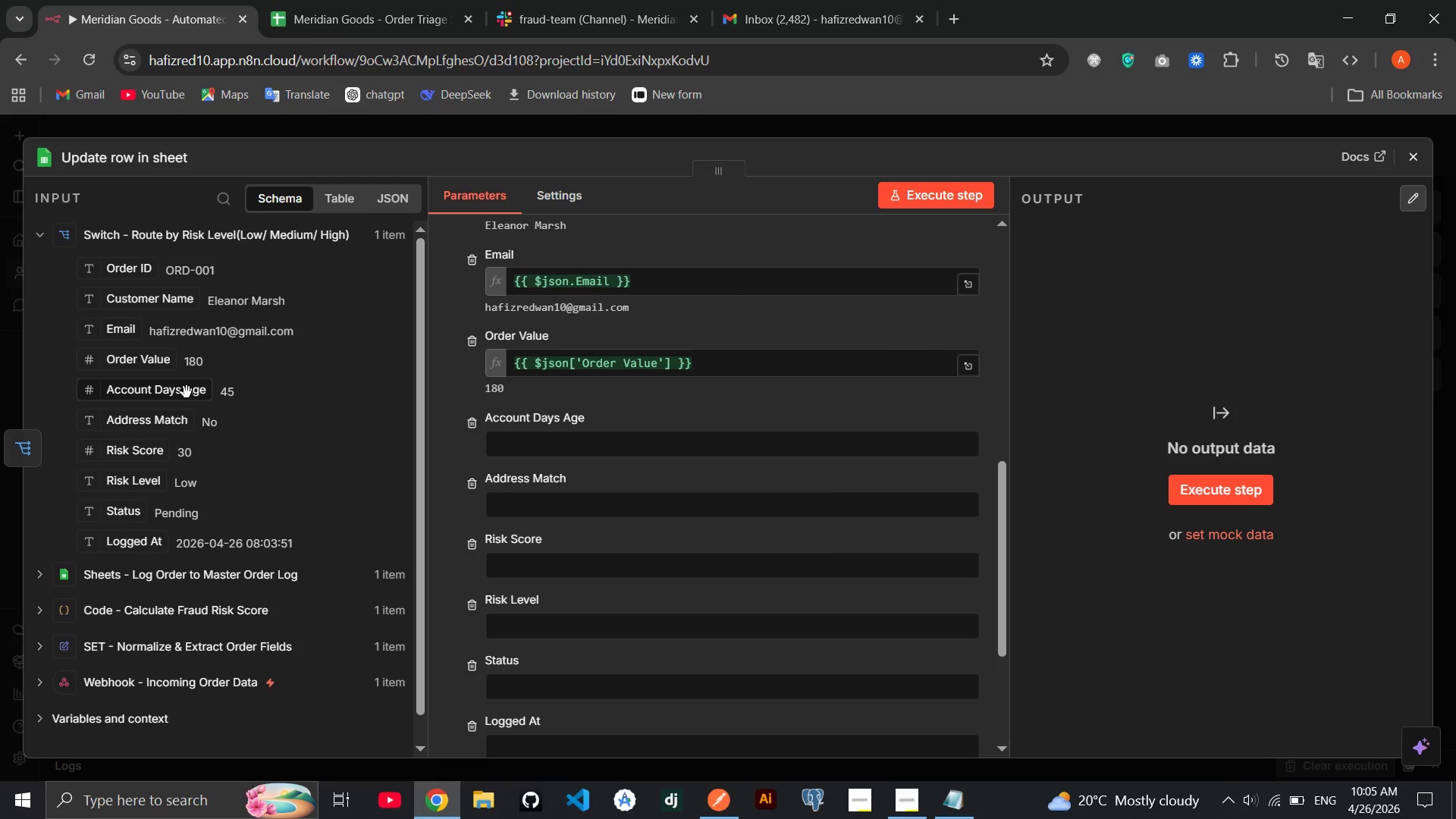 
left_click_drag(start_coordinate=[178, 392], to_coordinate=[501, 436])
 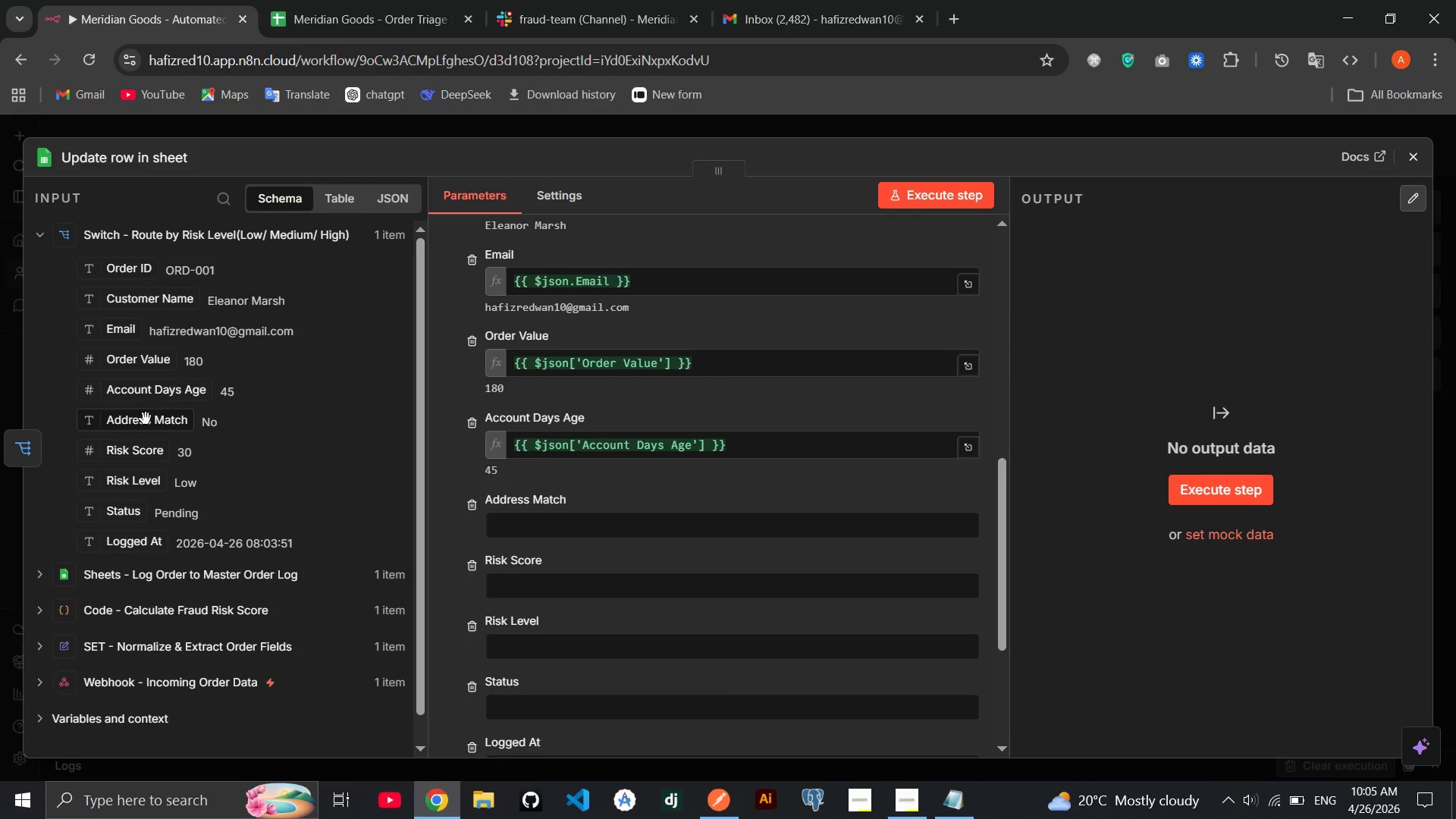 
left_click_drag(start_coordinate=[146, 419], to_coordinate=[490, 515])
 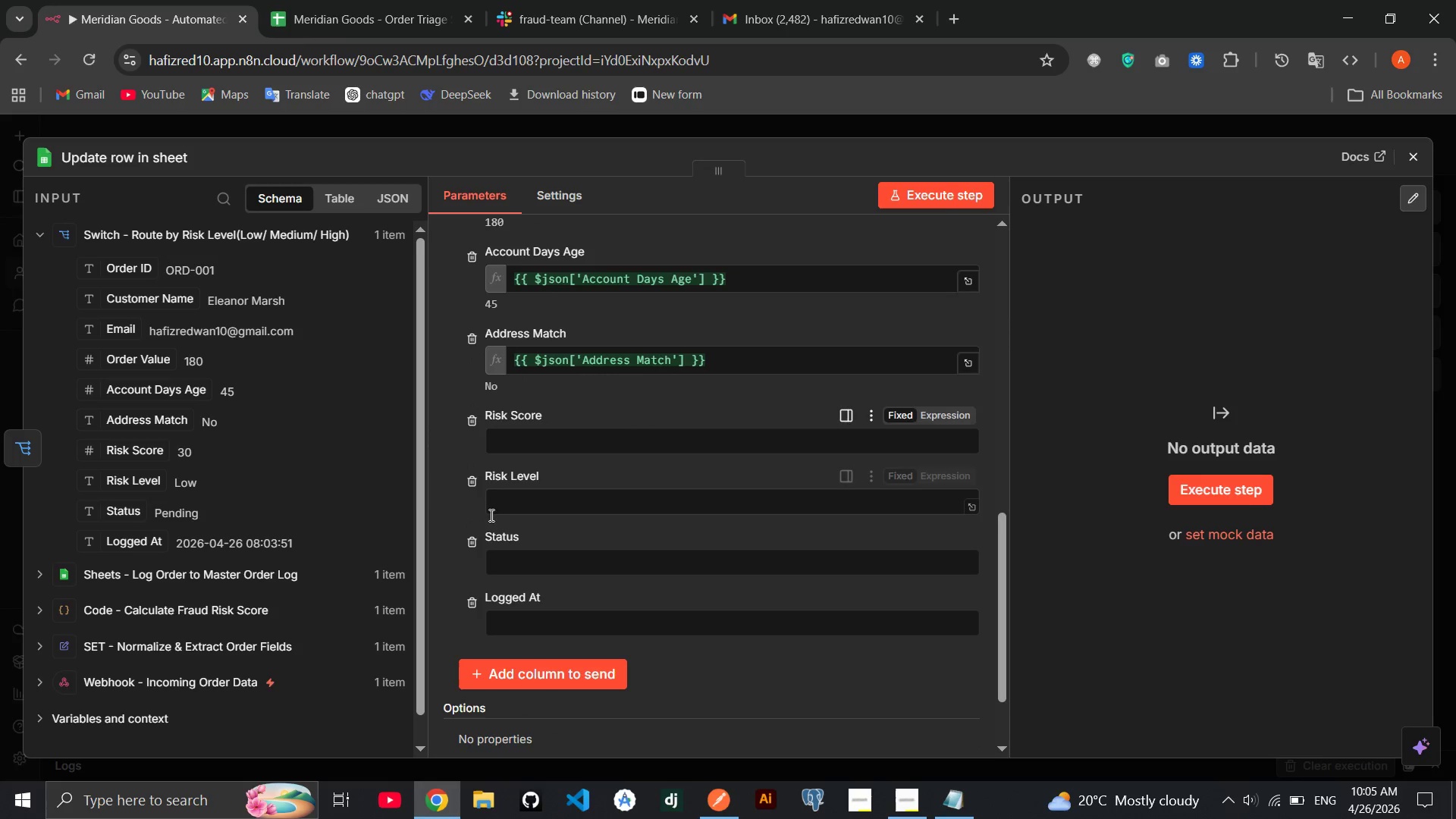 
left_click_drag(start_coordinate=[129, 456], to_coordinate=[509, 452])
 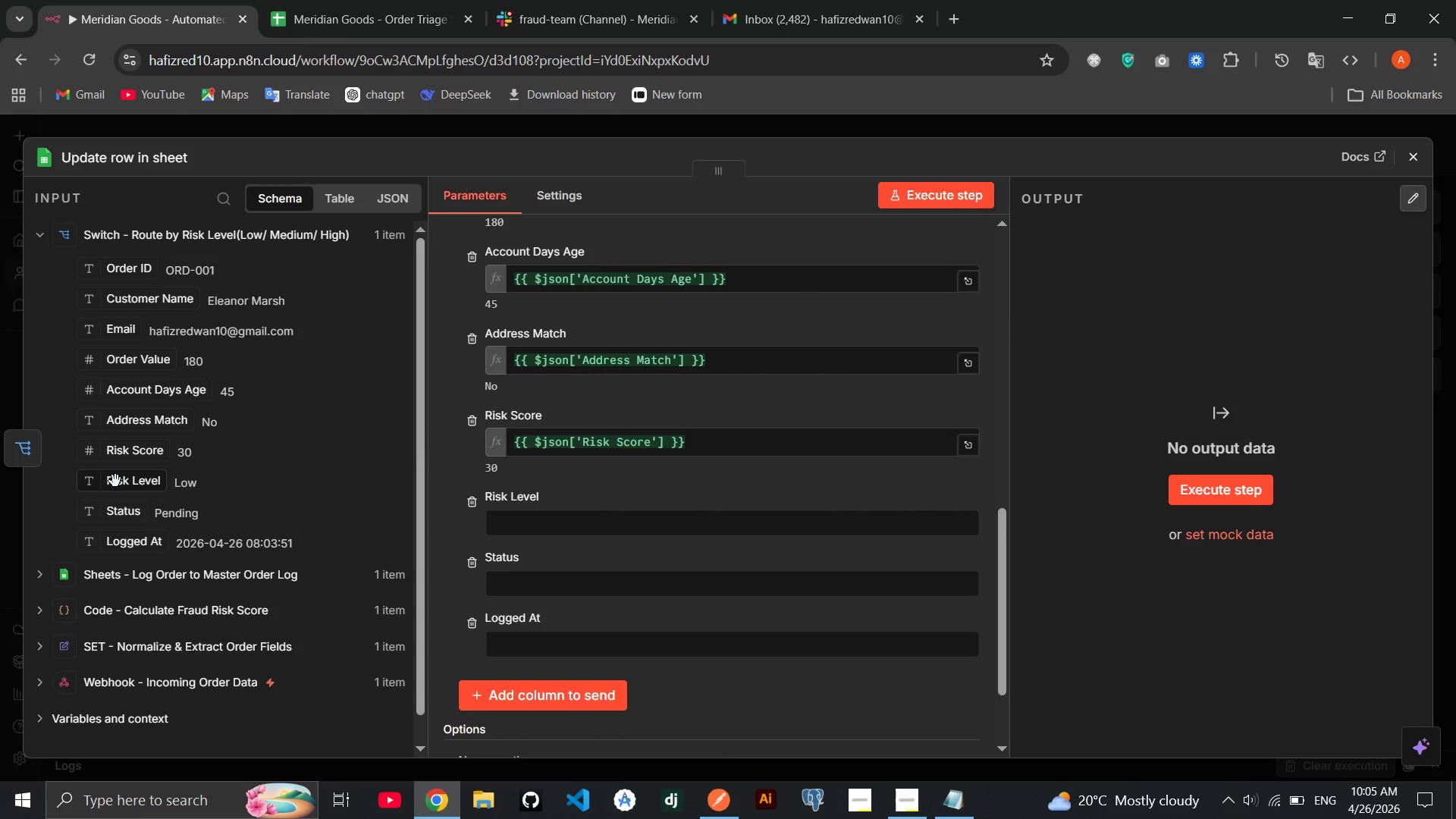 
left_click_drag(start_coordinate=[115, 481], to_coordinate=[512, 529])
 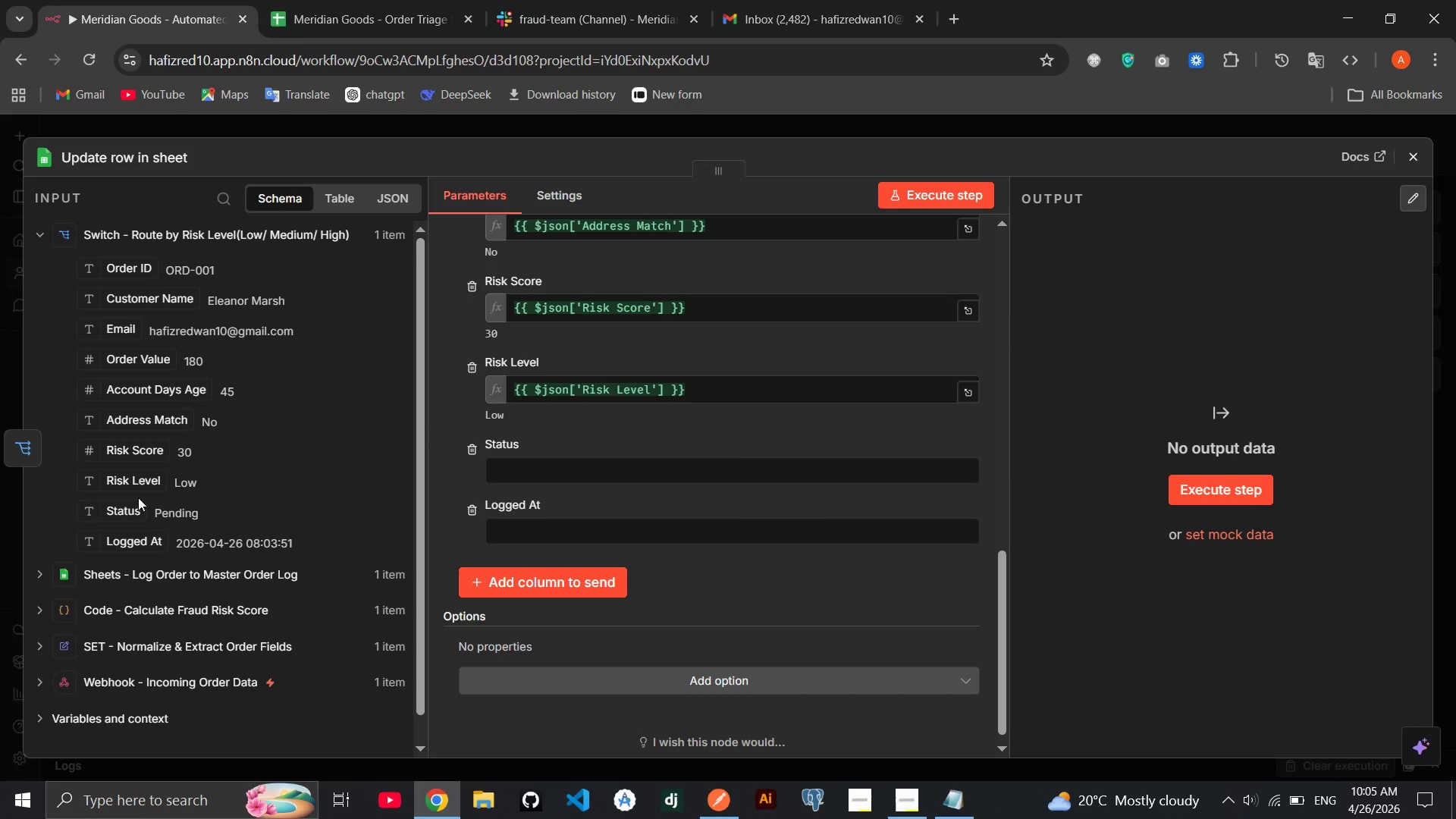 
left_click_drag(start_coordinate=[125, 521], to_coordinate=[519, 469])
 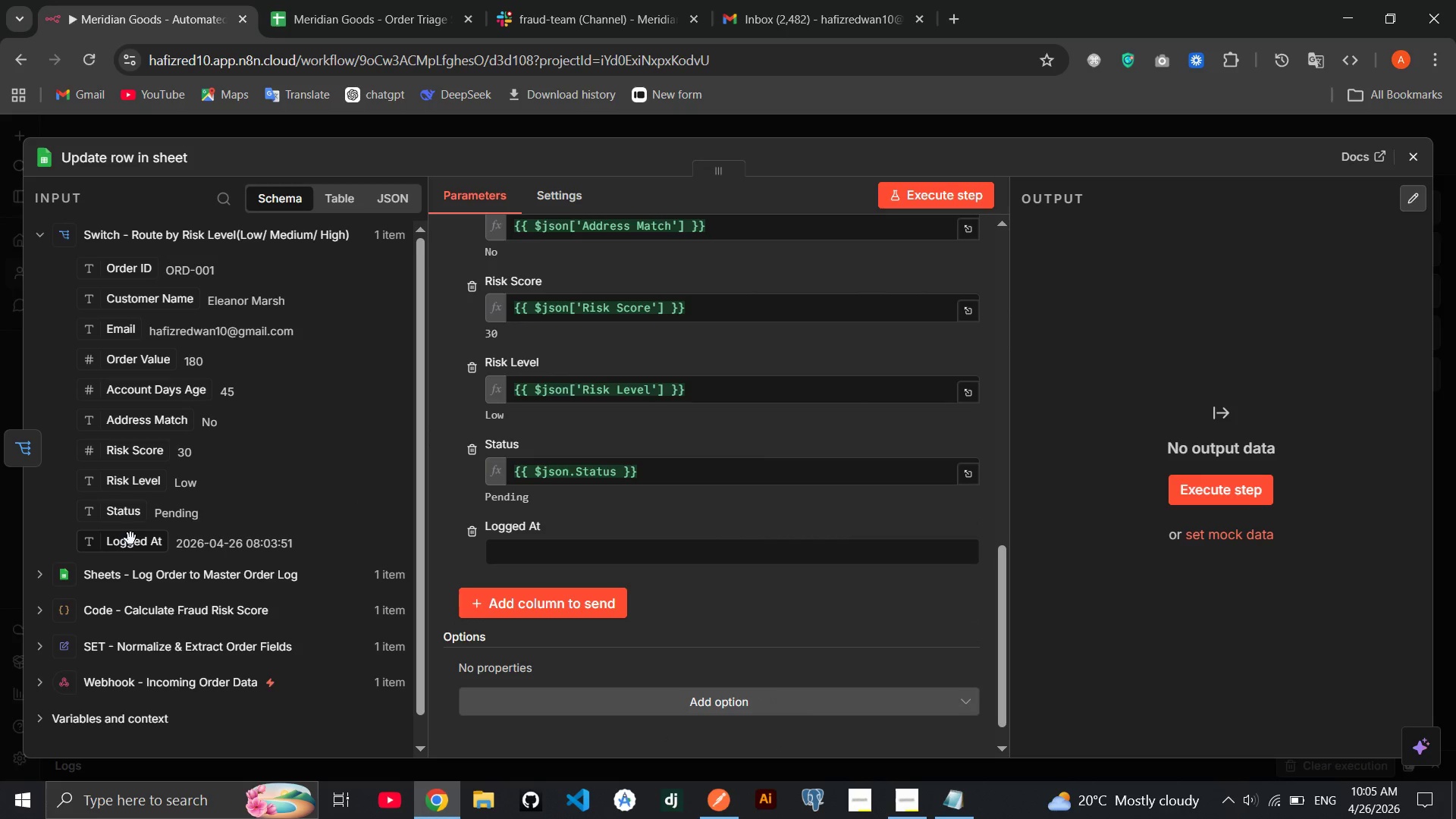 
left_click_drag(start_coordinate=[130, 540], to_coordinate=[530, 542])
 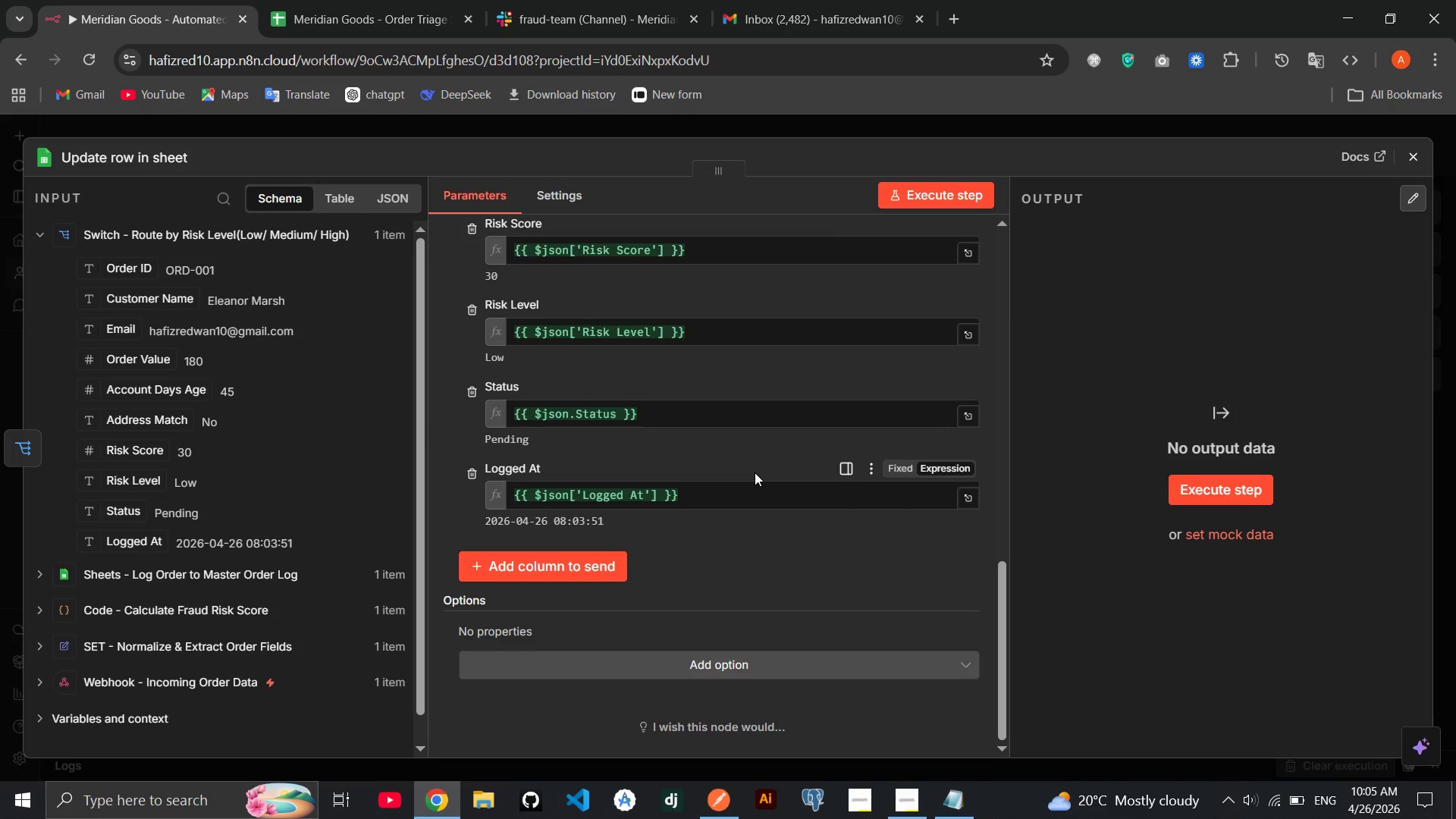 
wait(15.77)
 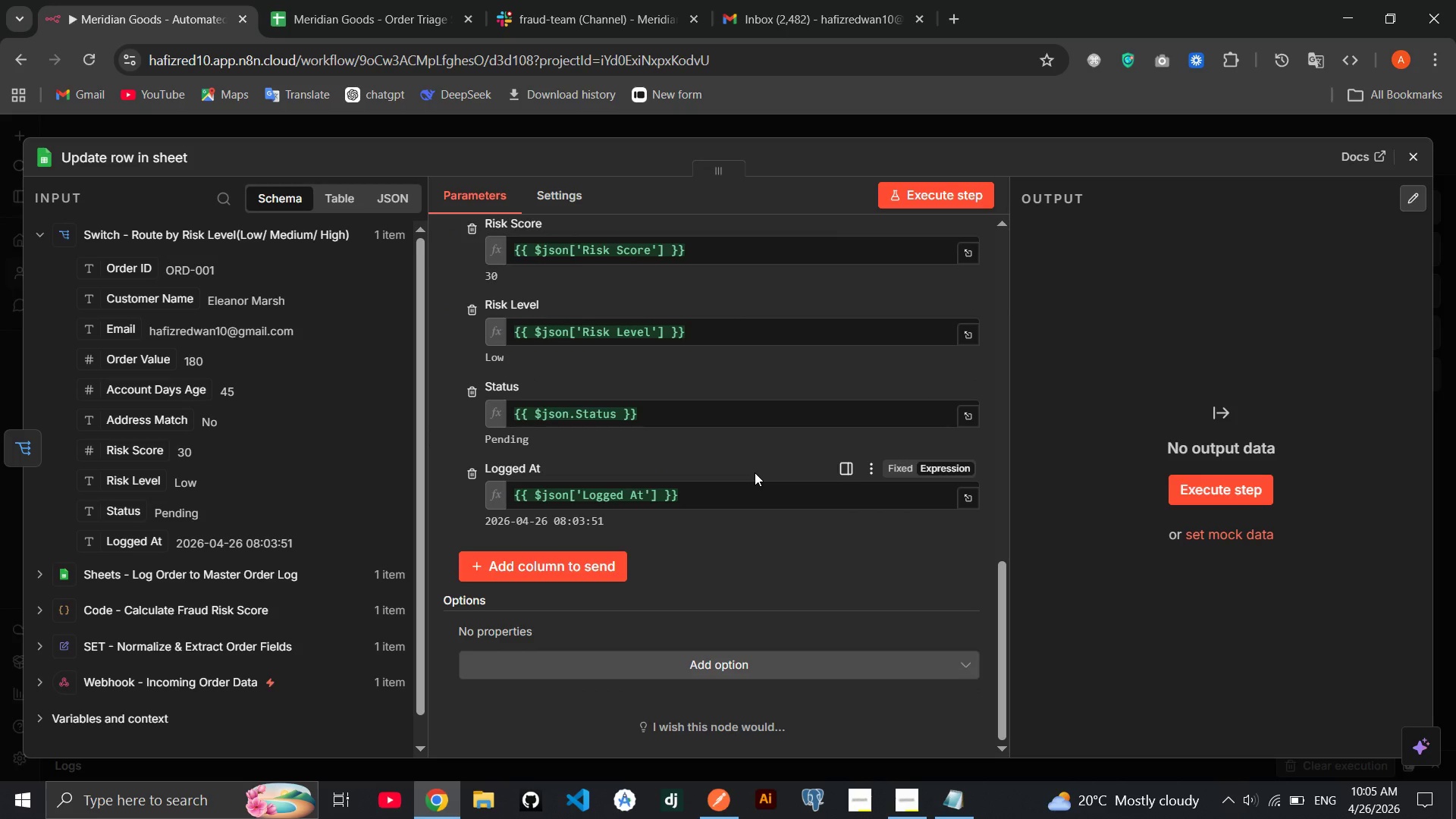 
left_click([144, 163])
 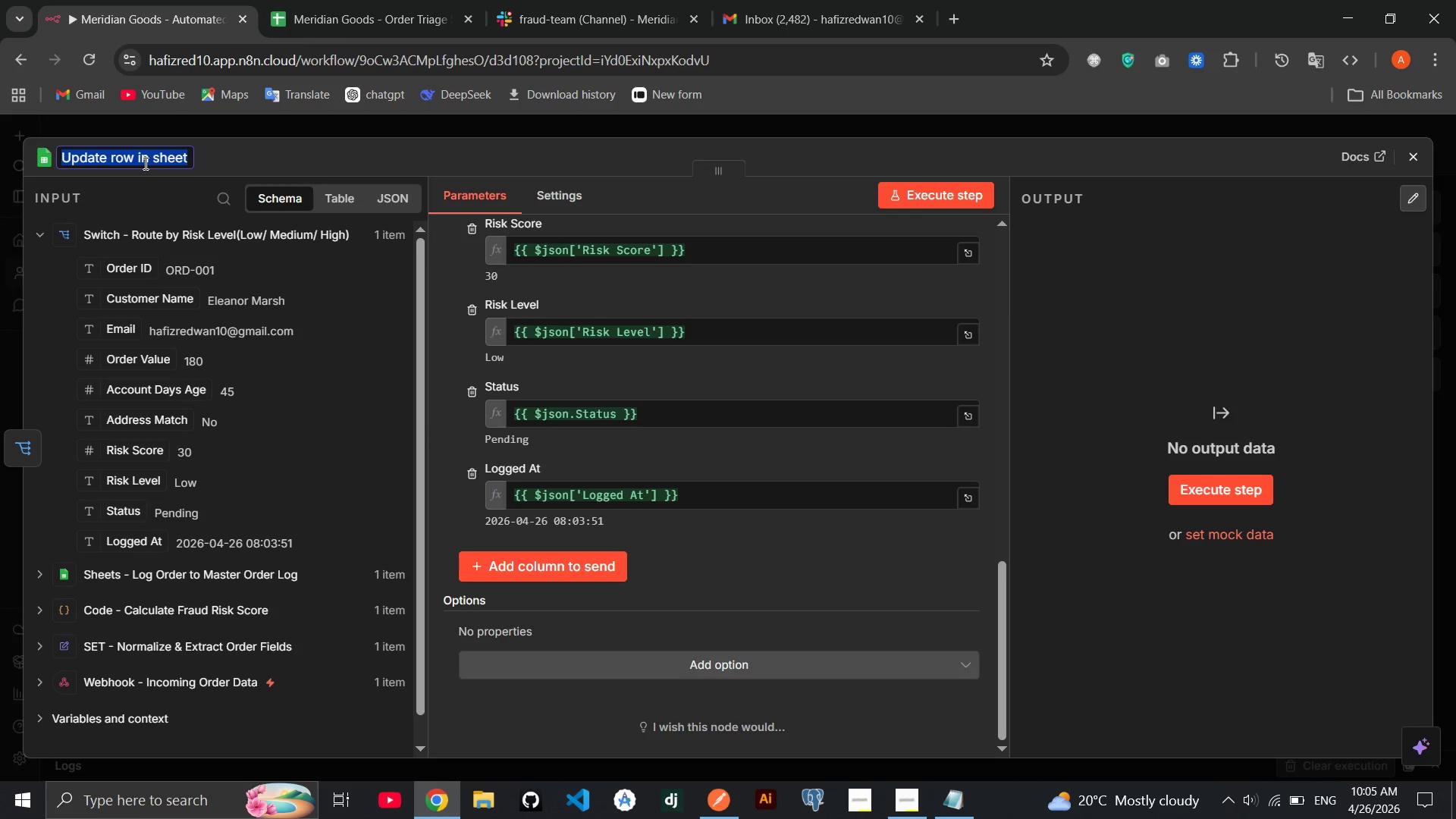 
type(Shet - )
 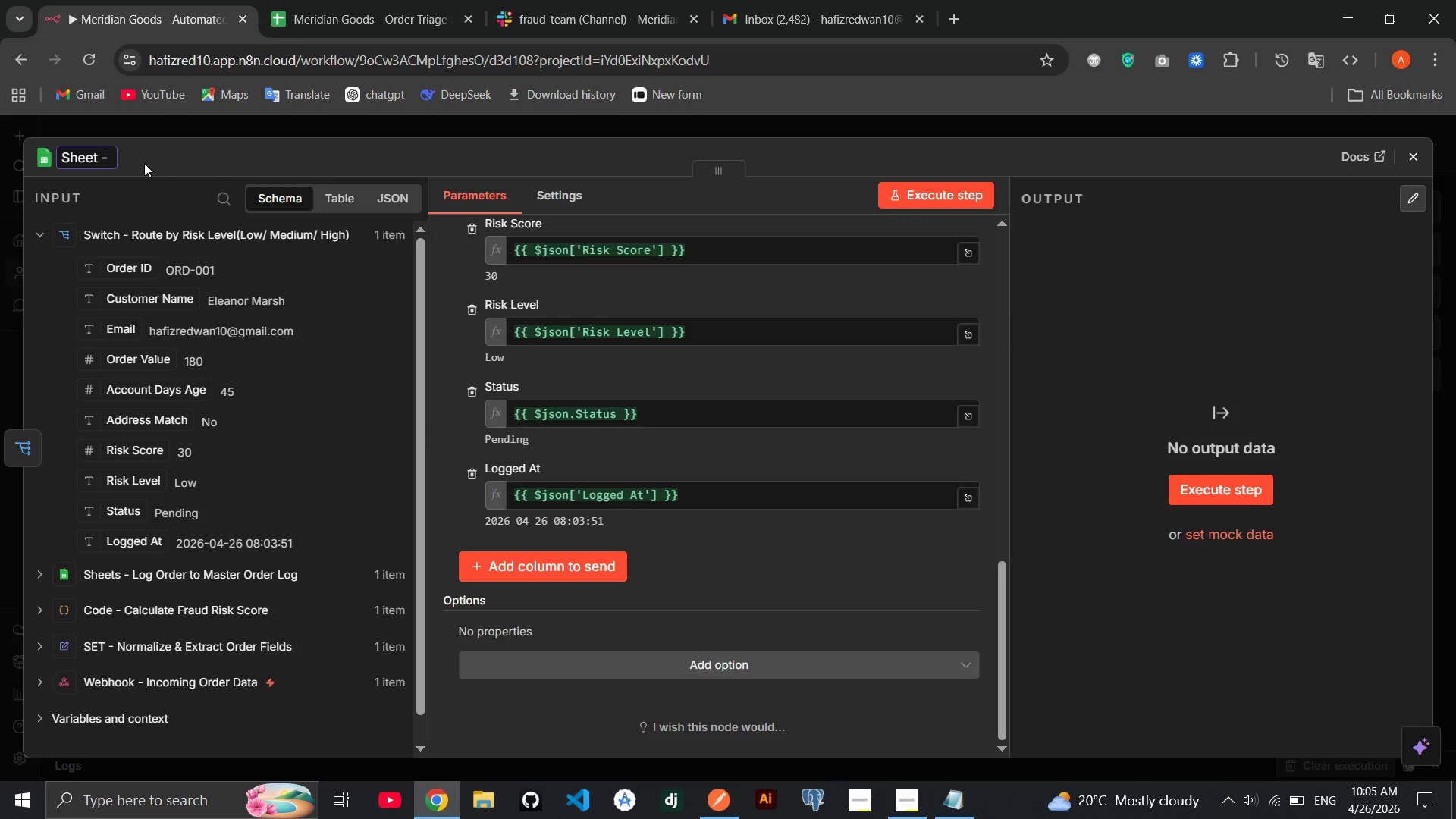 
key(ArrowLeft)
 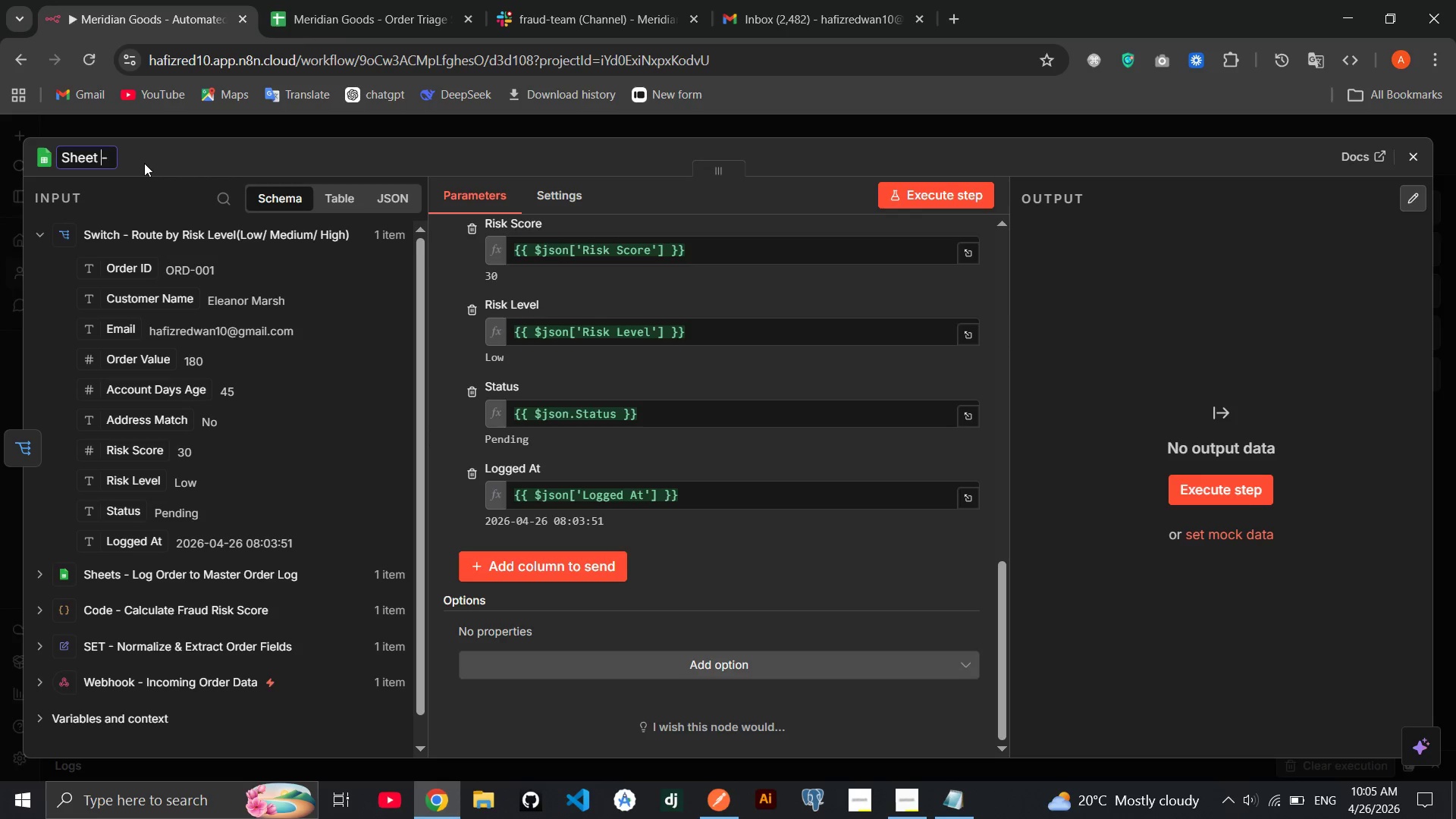 
key(ArrowLeft)
 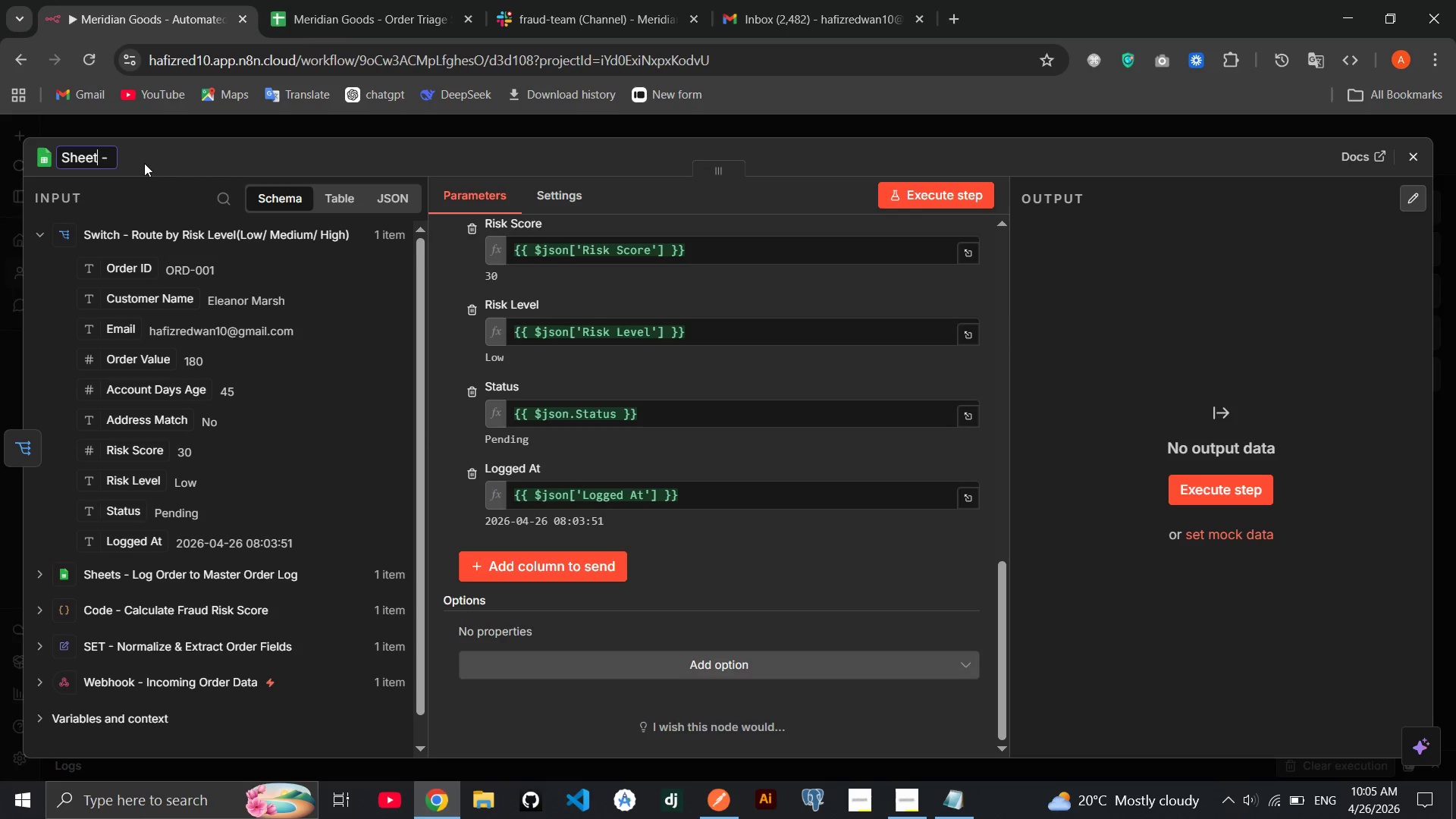 
key(ArrowLeft)
 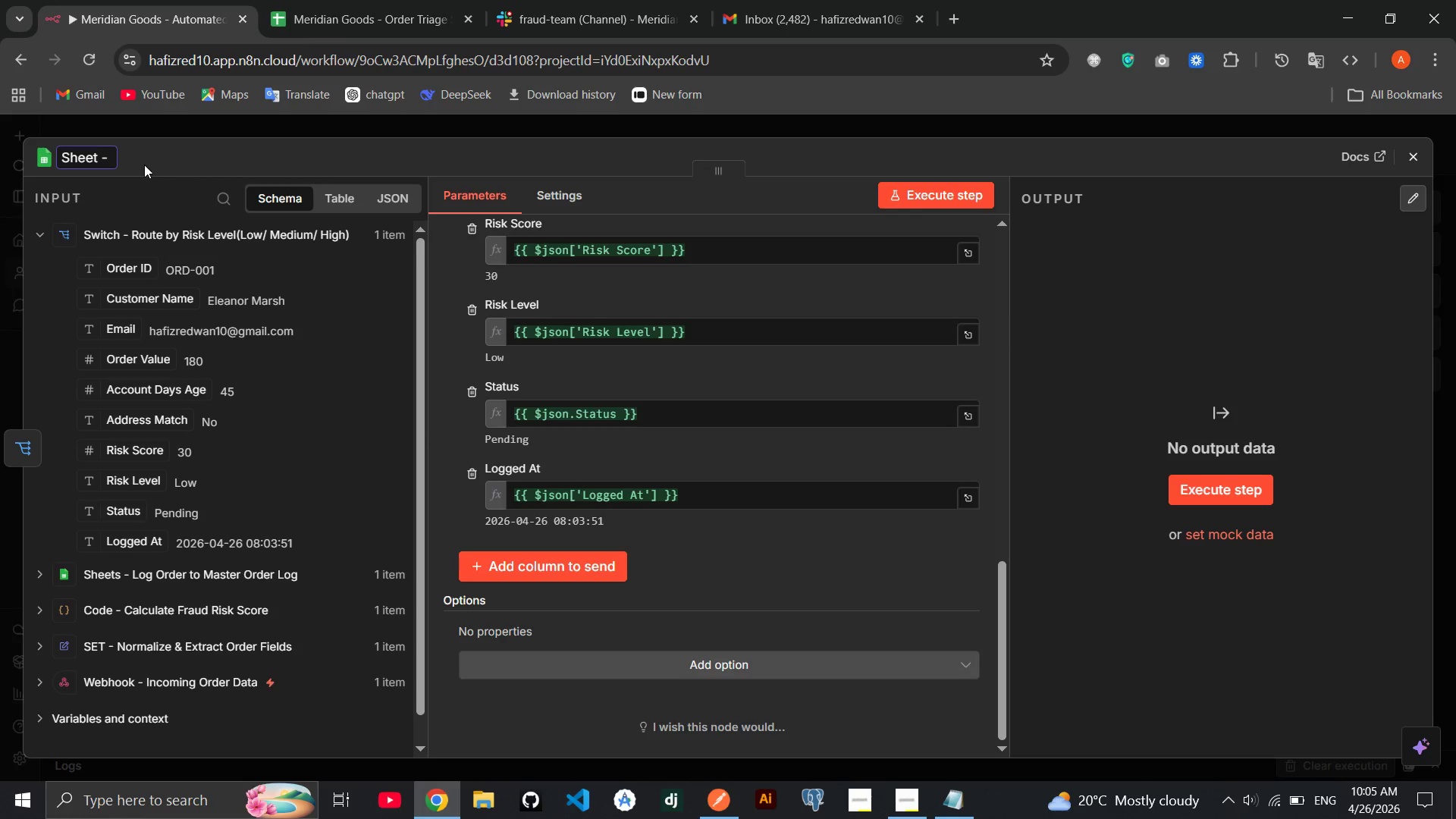 
key(S)
 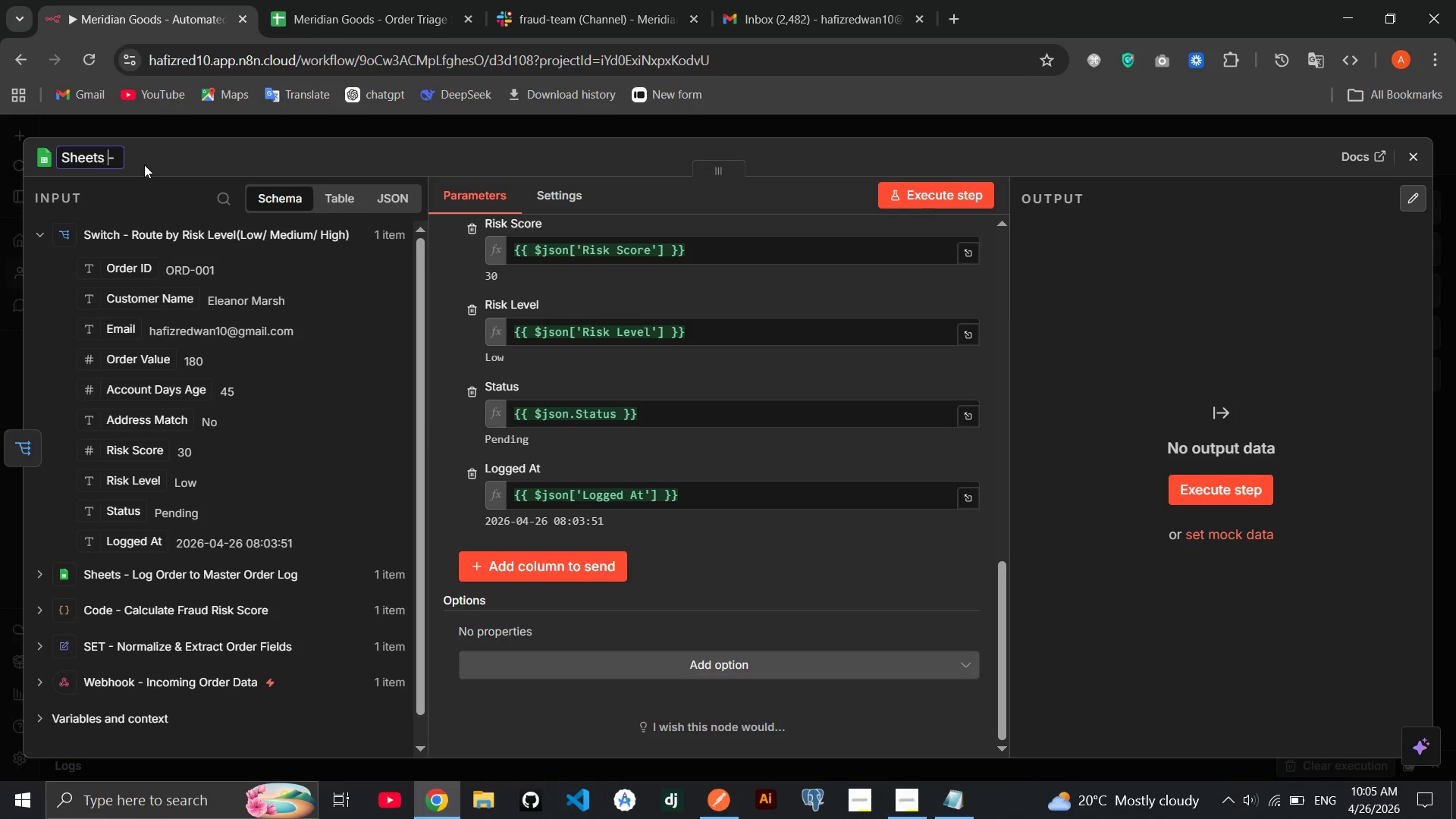 
key(ArrowRight)
 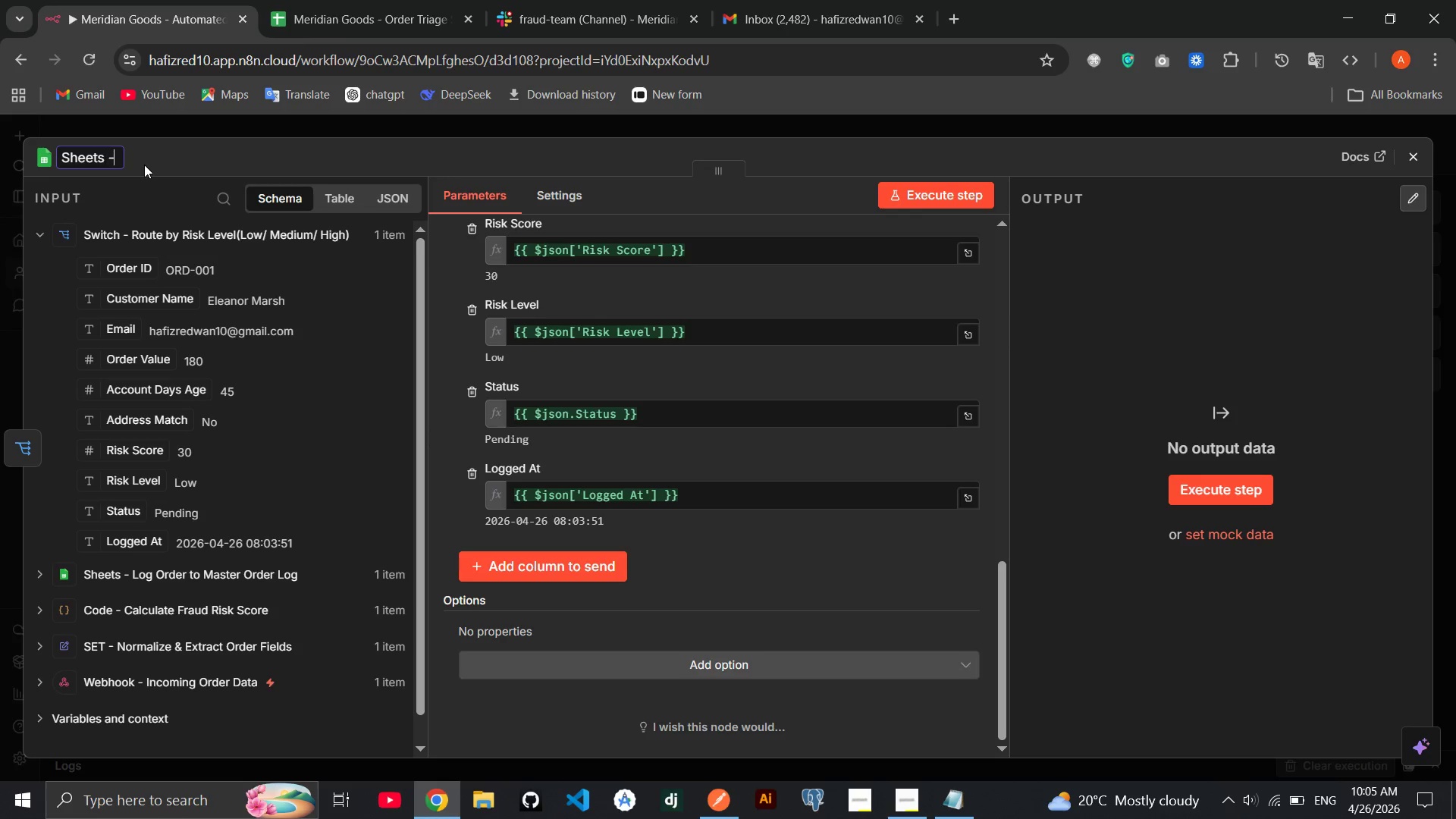 
key(ArrowRight)
 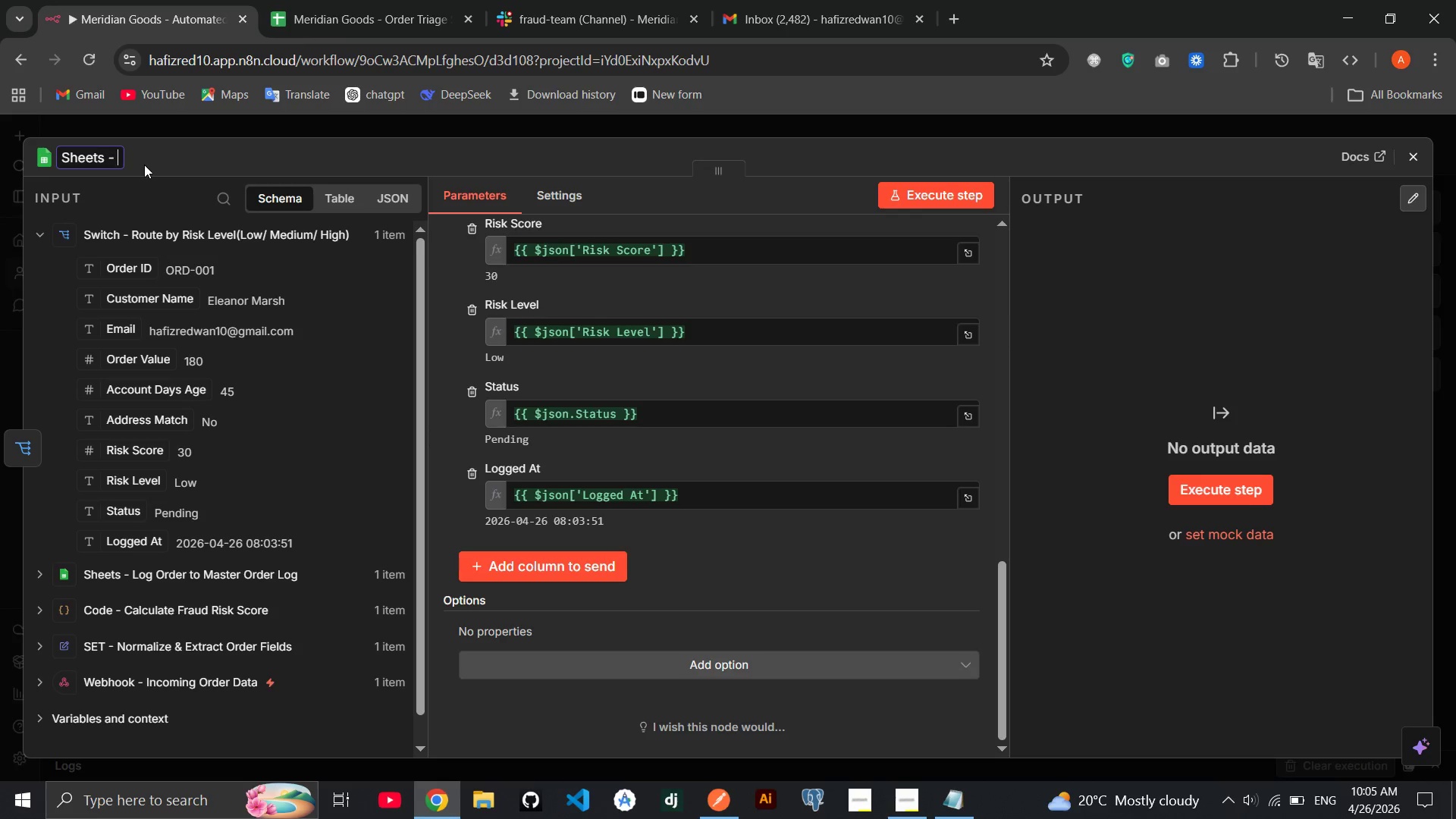 
hold_key(key=ArrowRight, duration=0.47)
 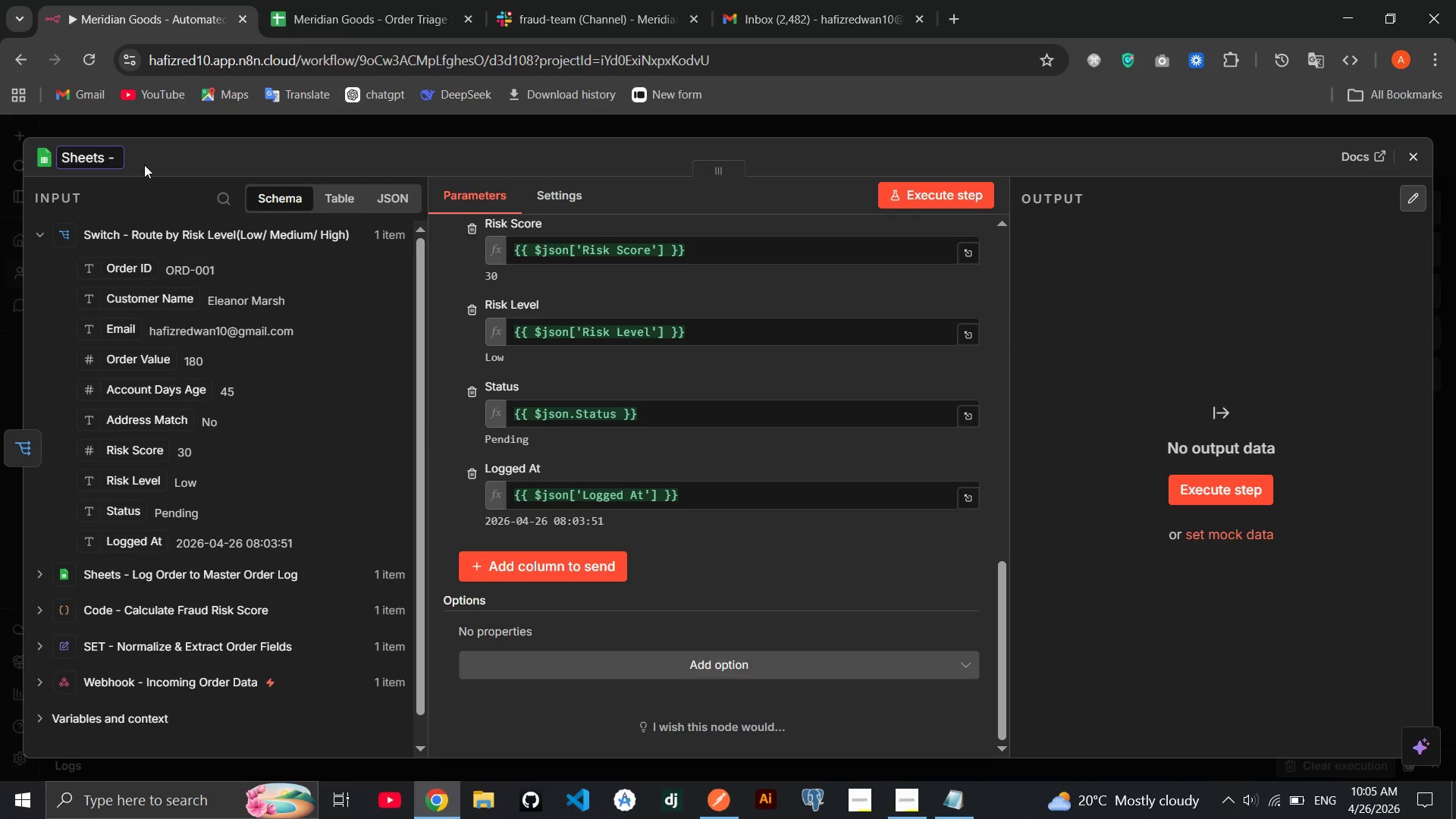 
type(Update Stats)
key(Backspace)
type(us: Auto-Approved())
 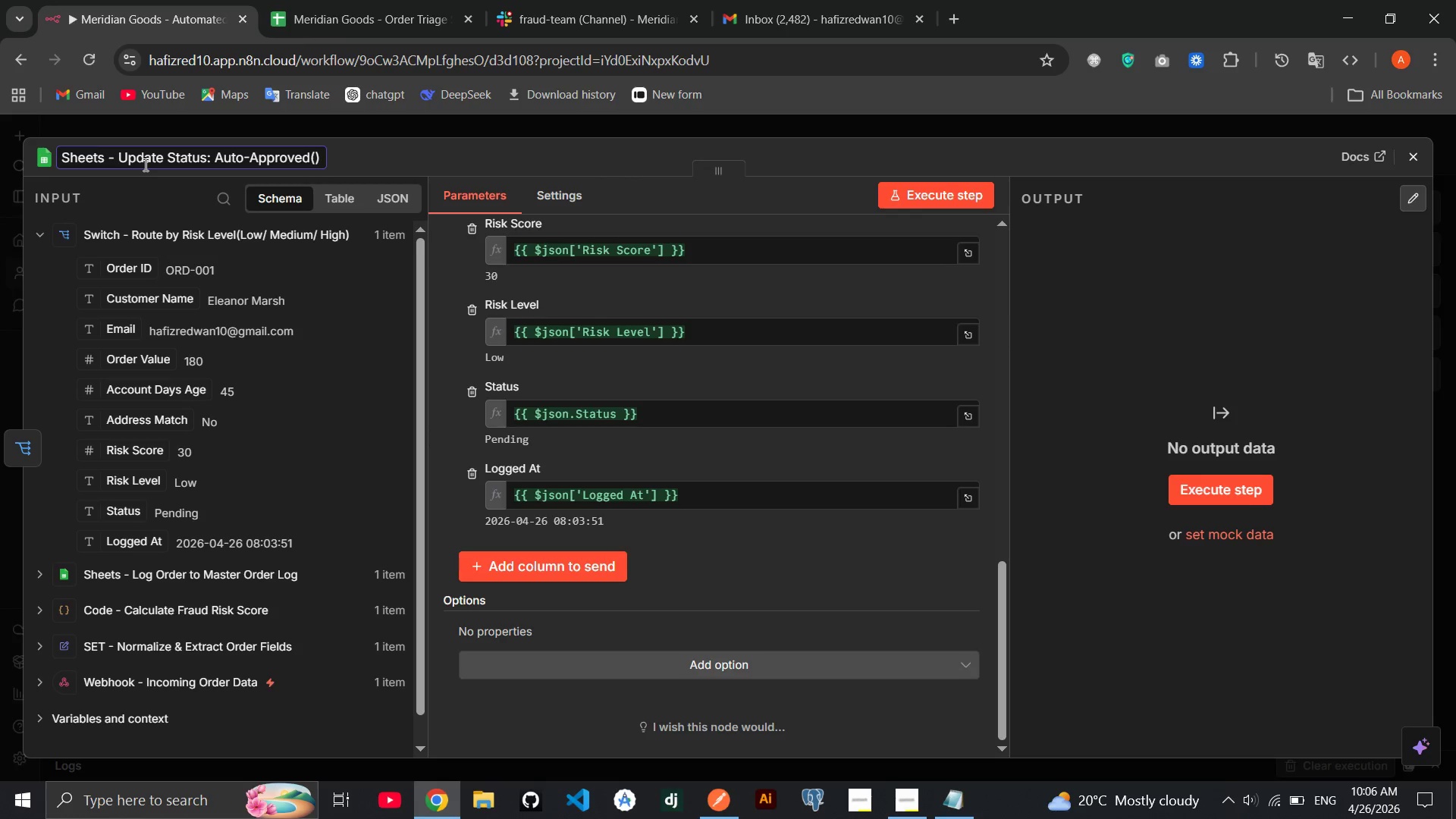 
key(ArrowLeft)
 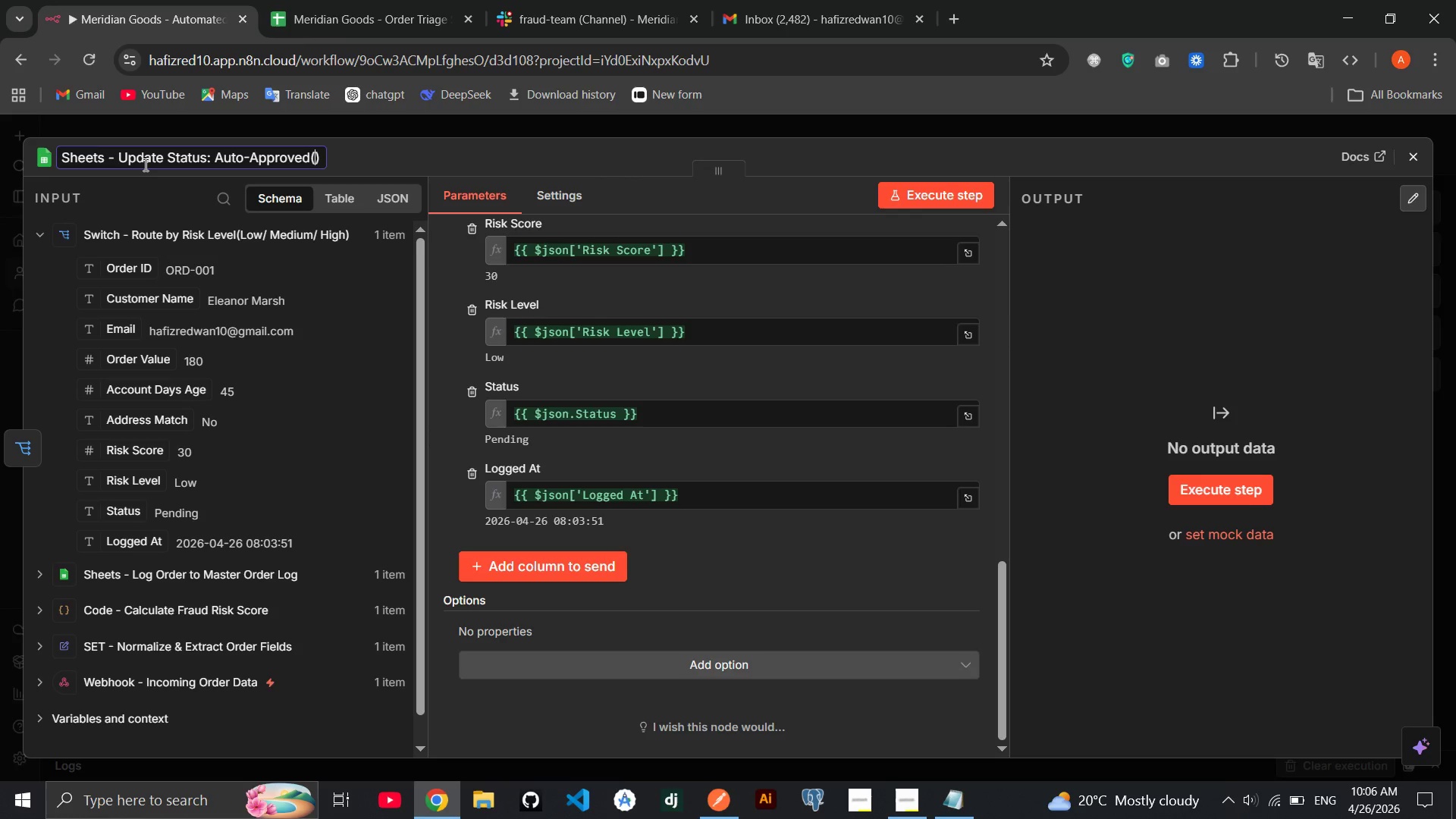 
type(Low Risk)
 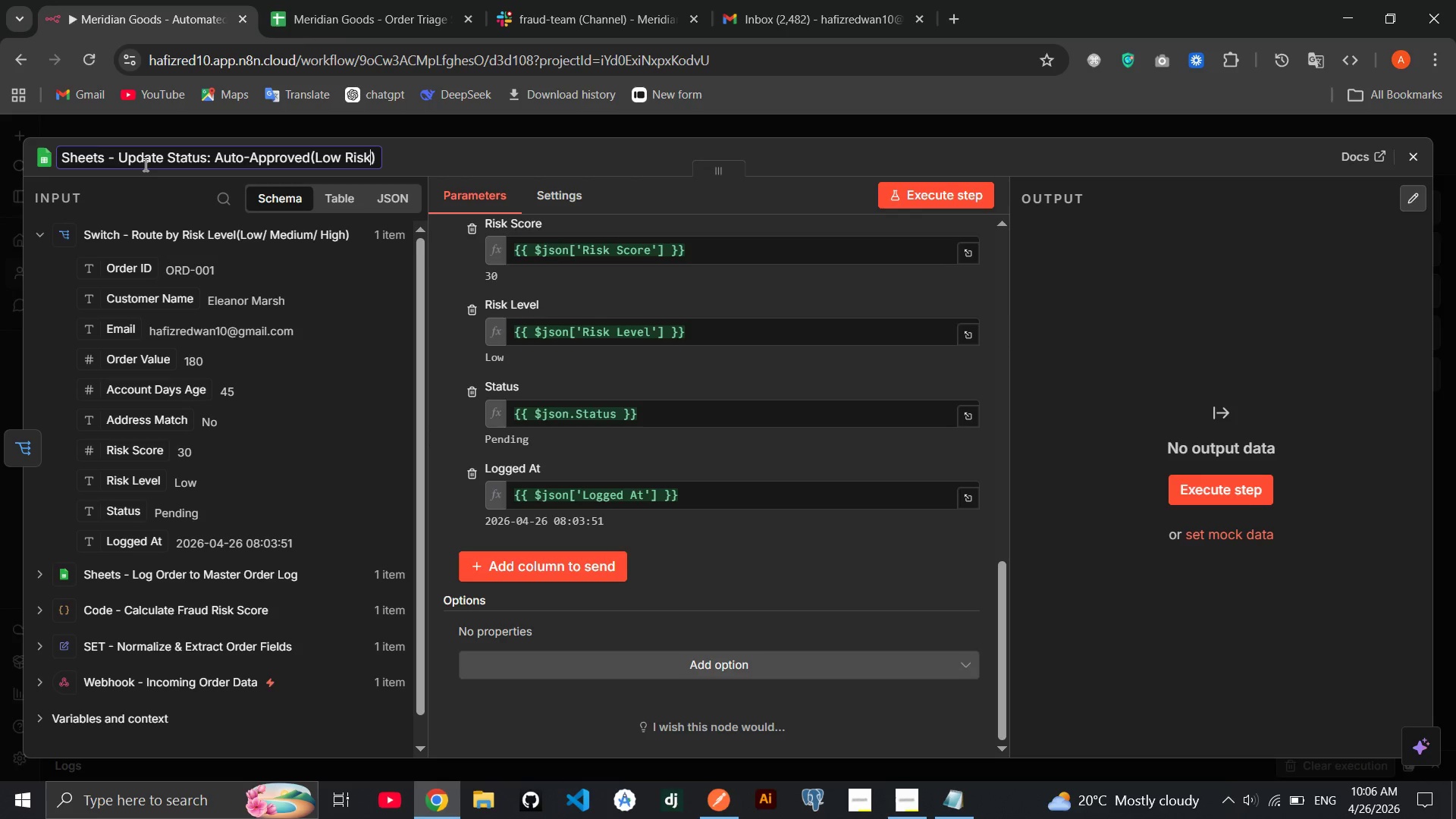 
key(Enter)
 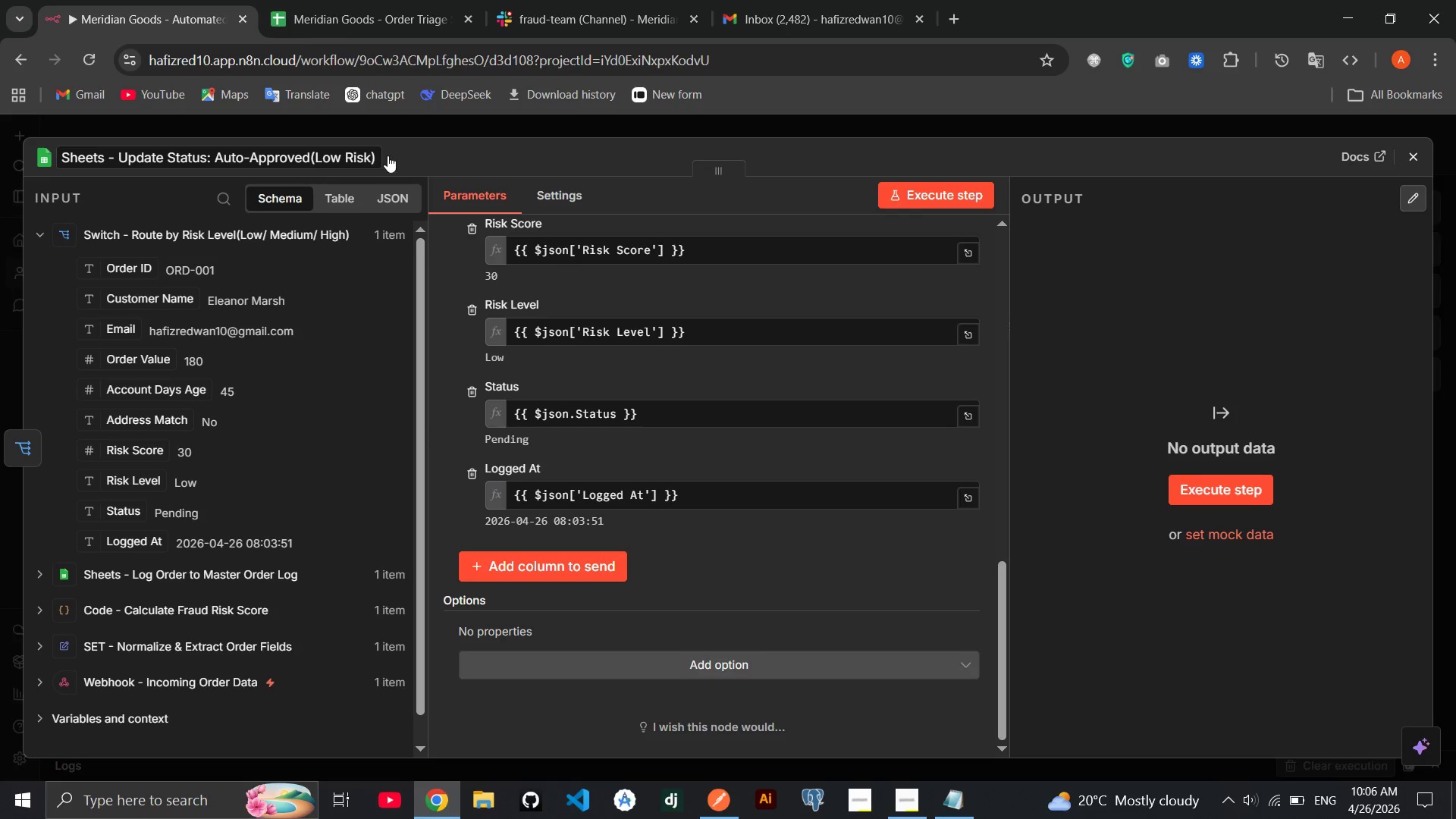 
left_click([416, 157])
 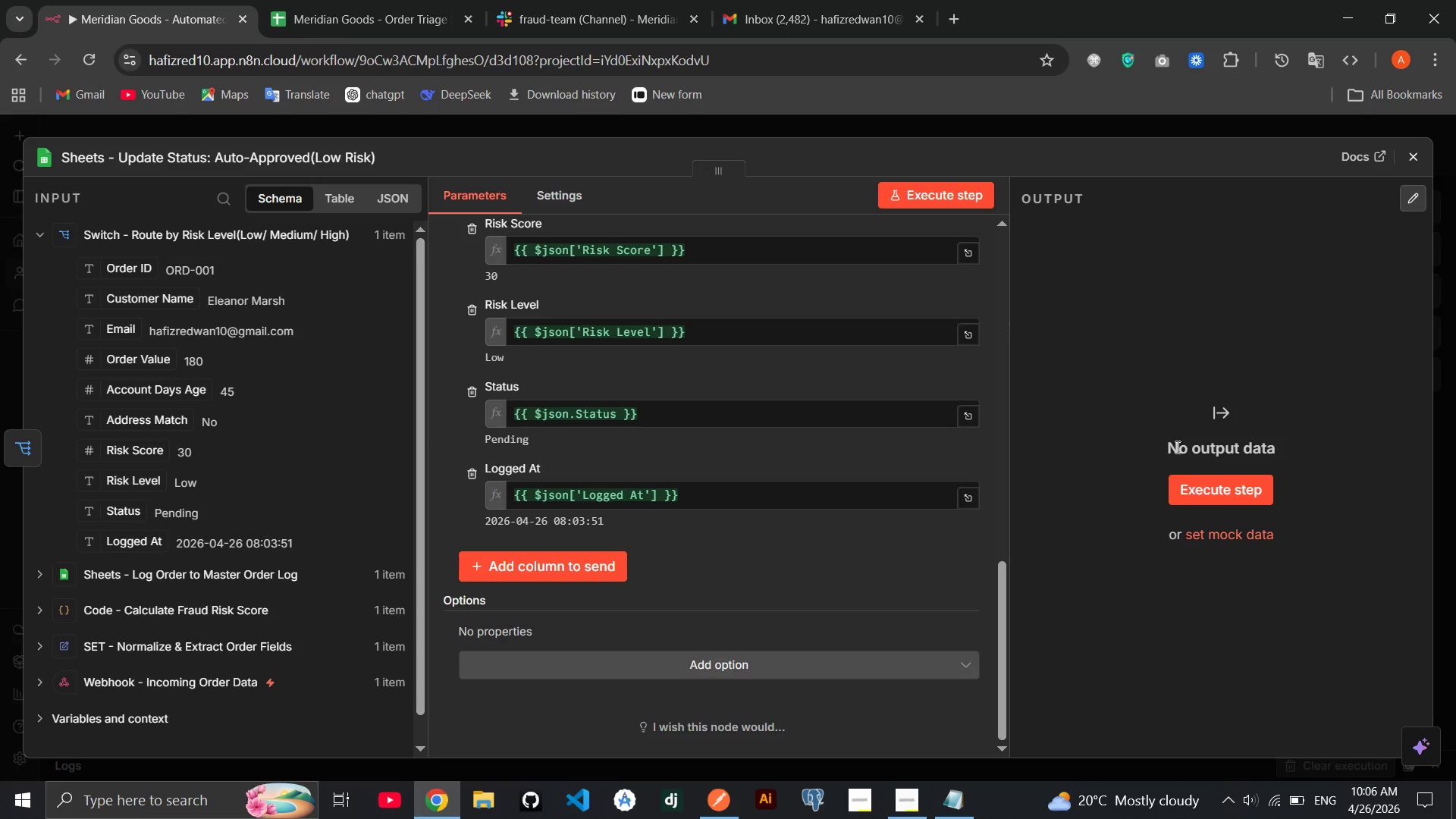 
left_click([1196, 485])
 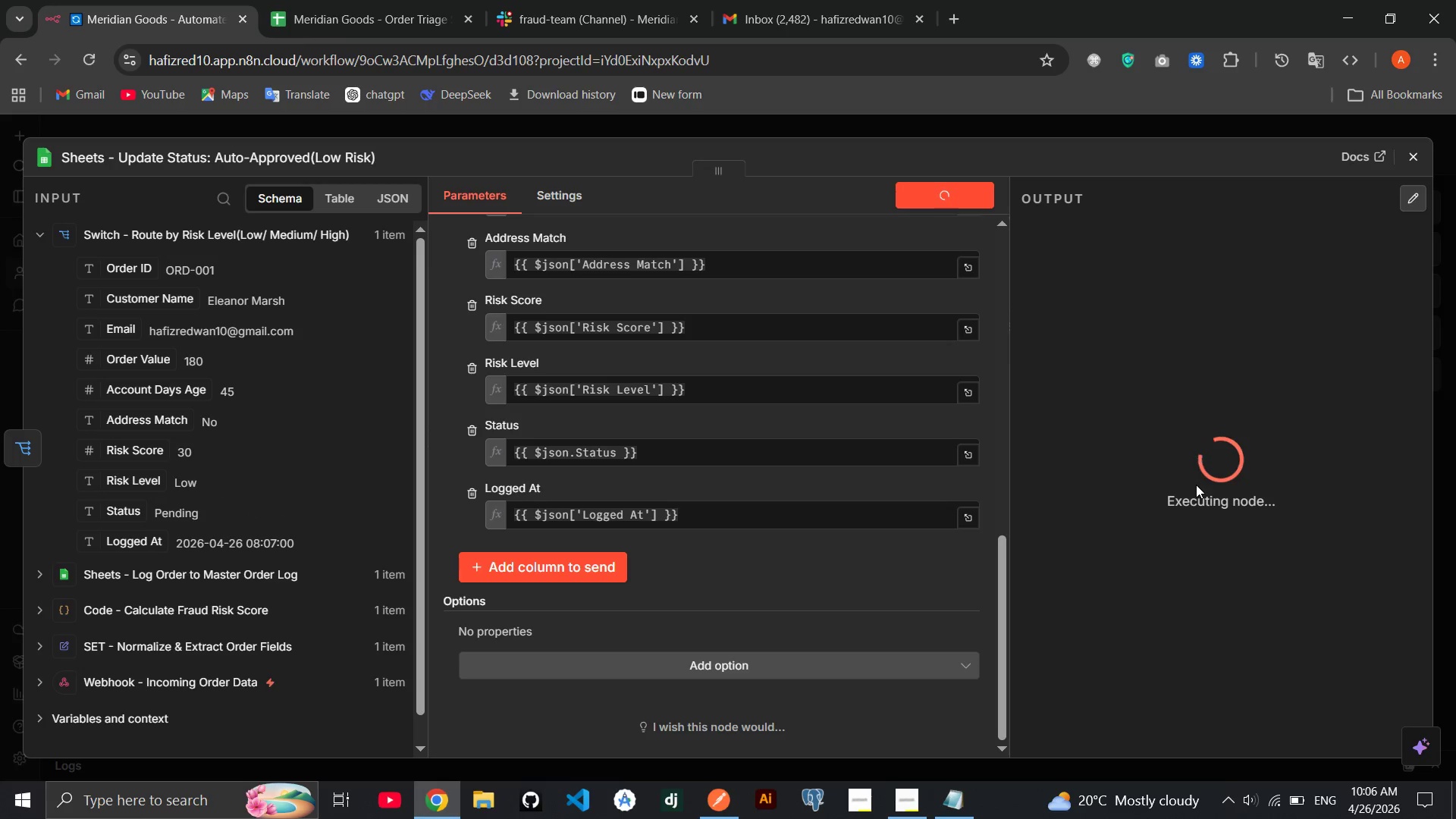 
wait(12.86)
 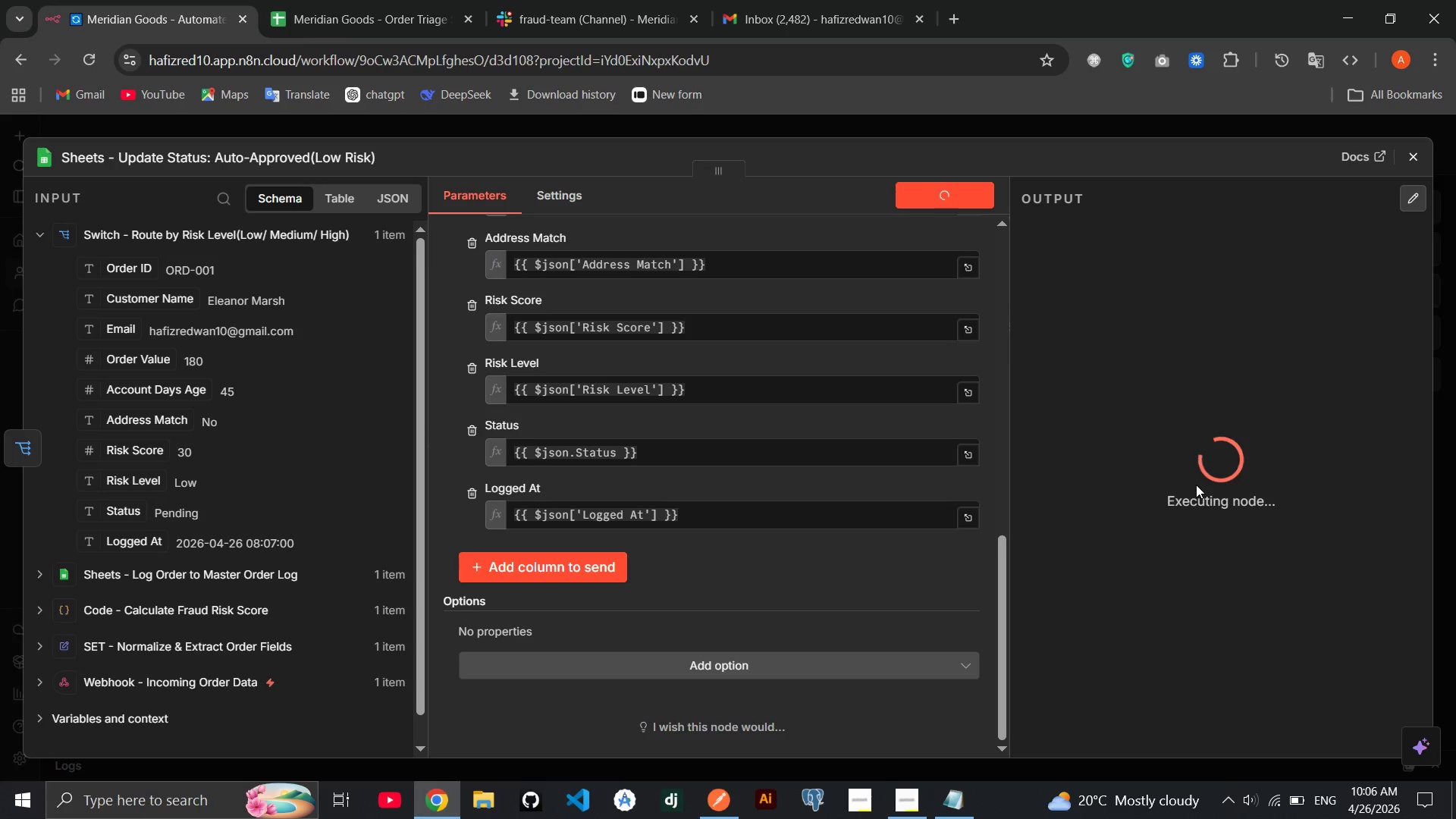 
left_click([1404, 164])
 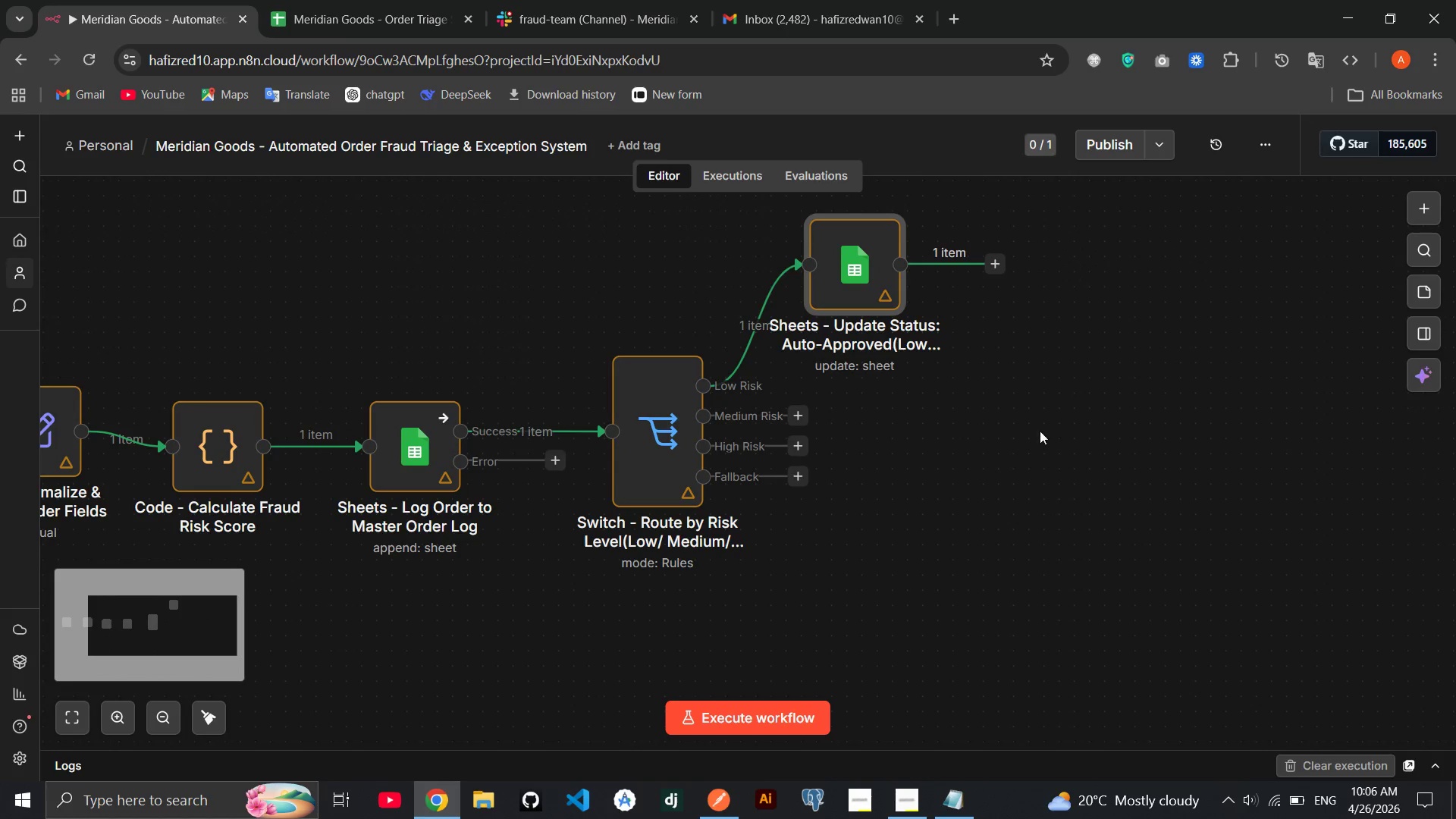 
left_click_drag(start_coordinate=[851, 284], to_coordinate=[889, 285])
 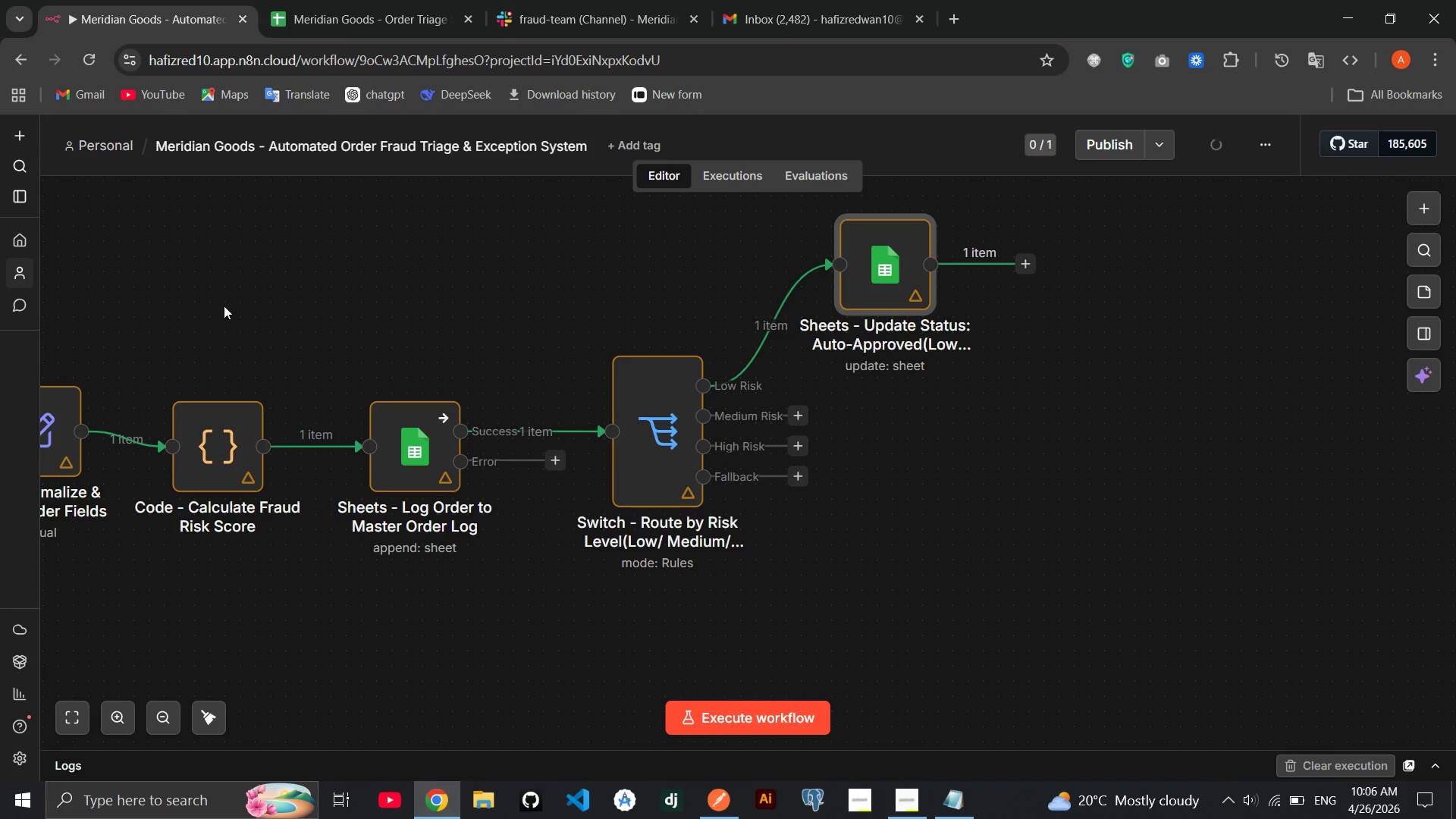 
wait(7.19)
 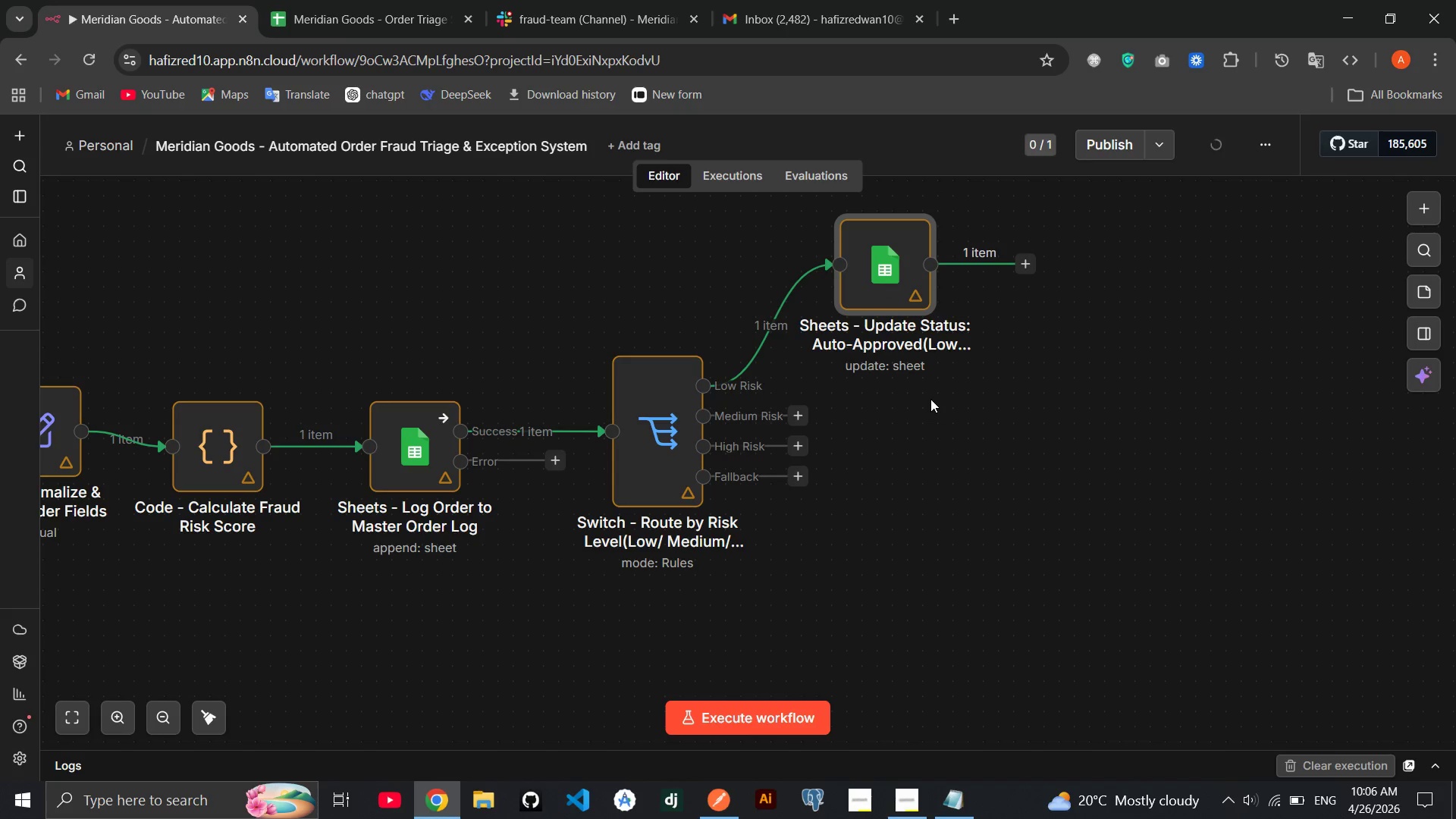 
left_click_drag(start_coordinate=[317, 426], to_coordinate=[316, 444])
 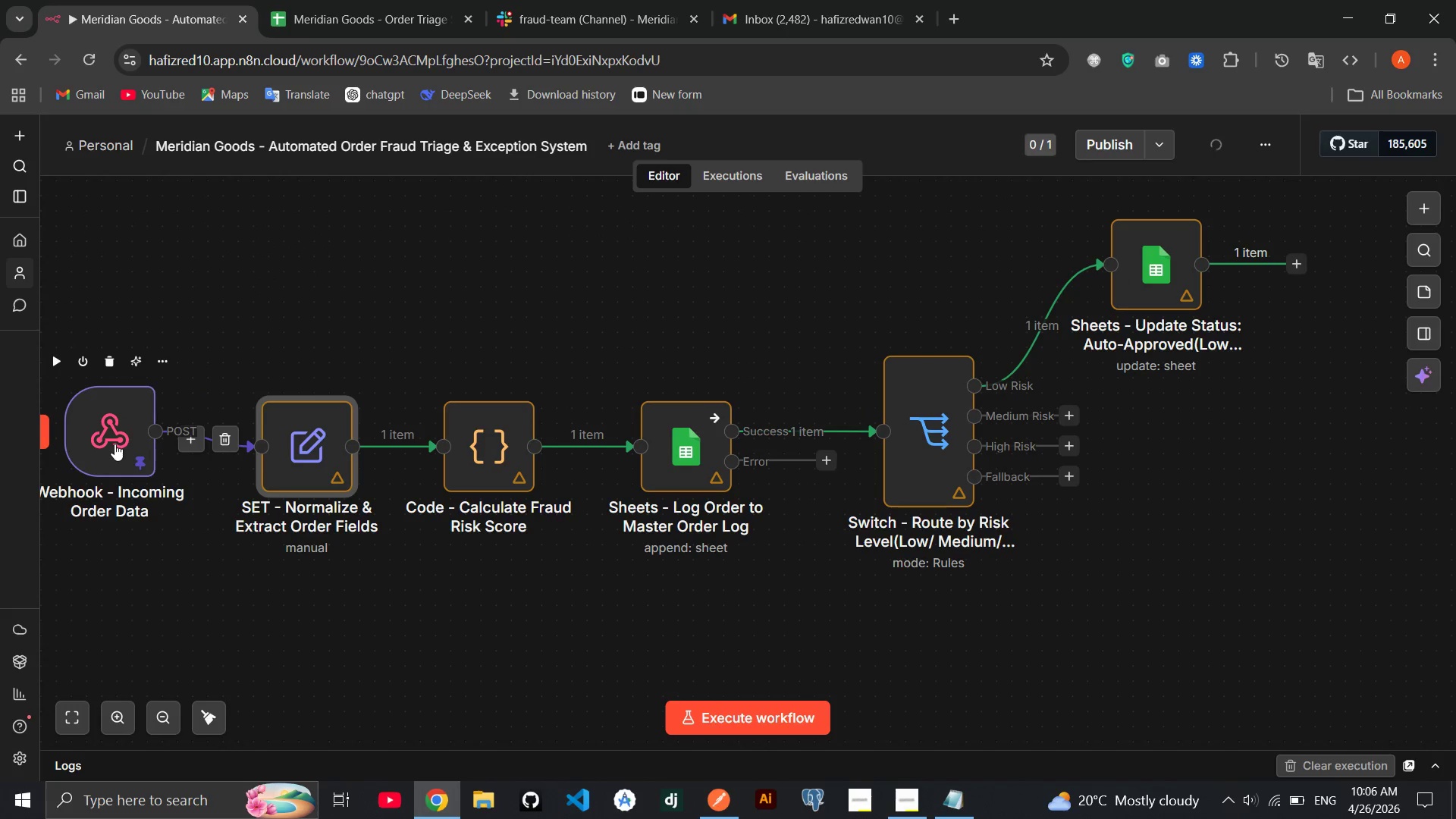 
left_click_drag(start_coordinate=[115, 444], to_coordinate=[115, 453])
 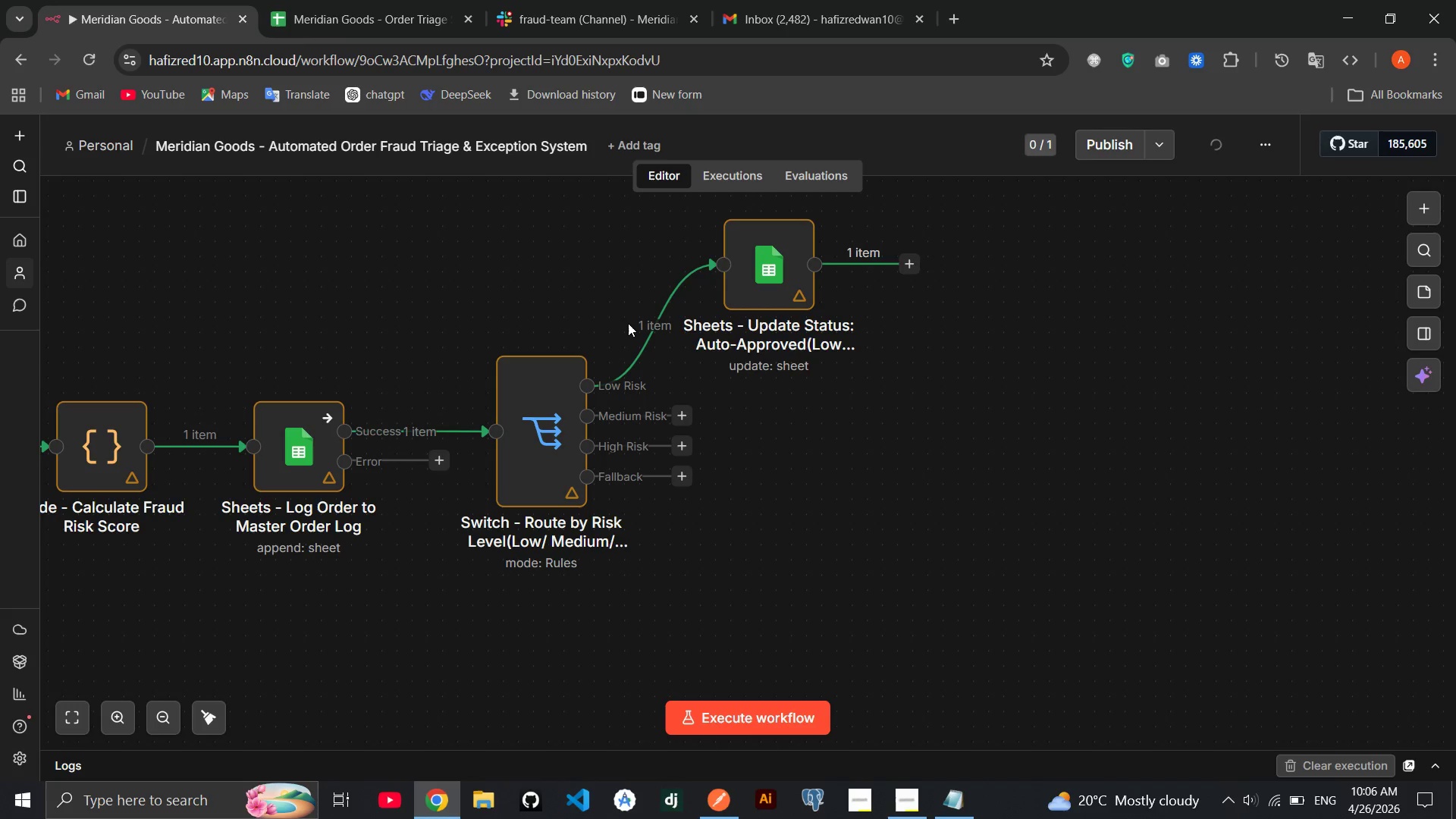 
wait(15.03)
 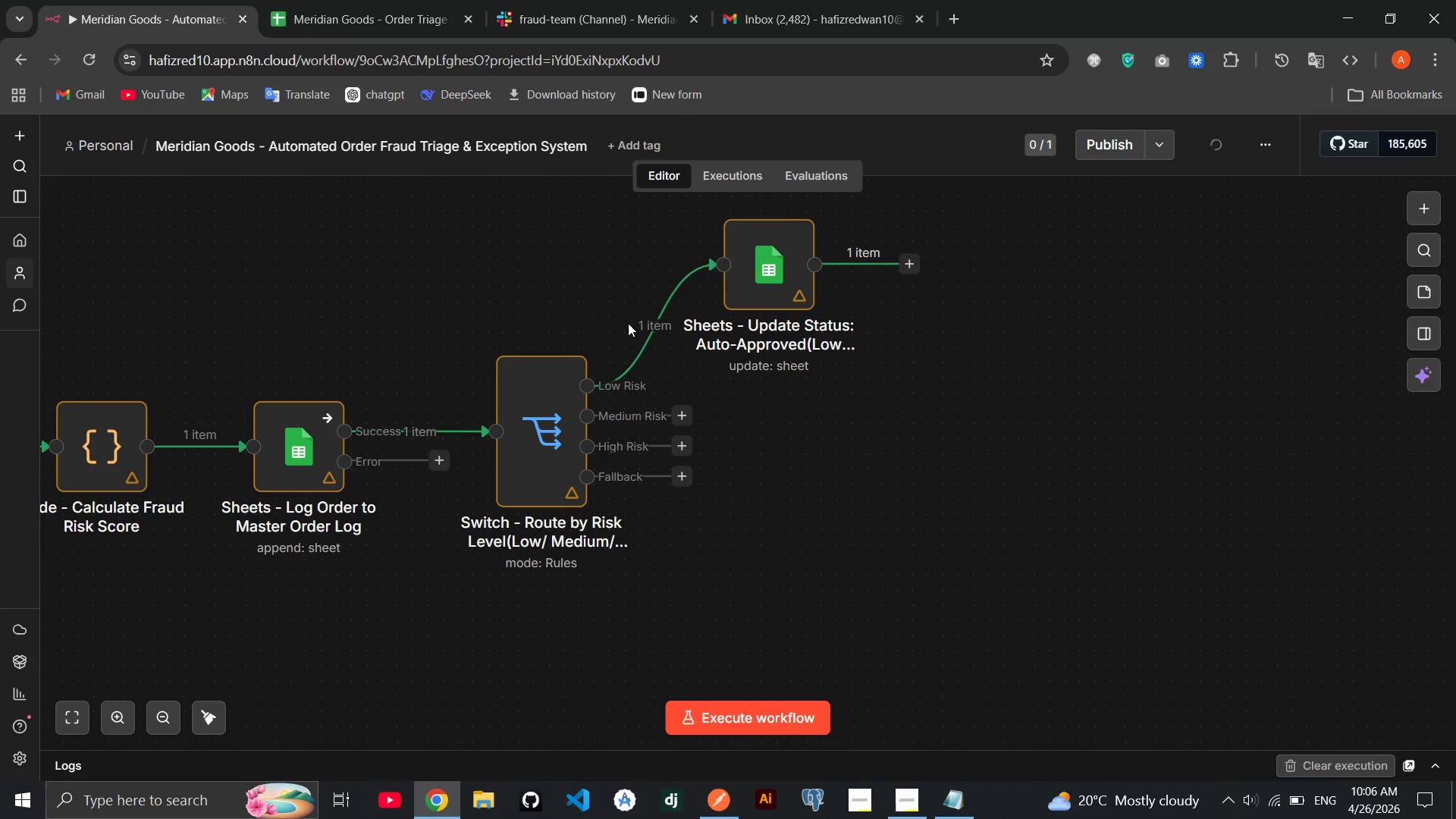 
left_click([389, 33])
 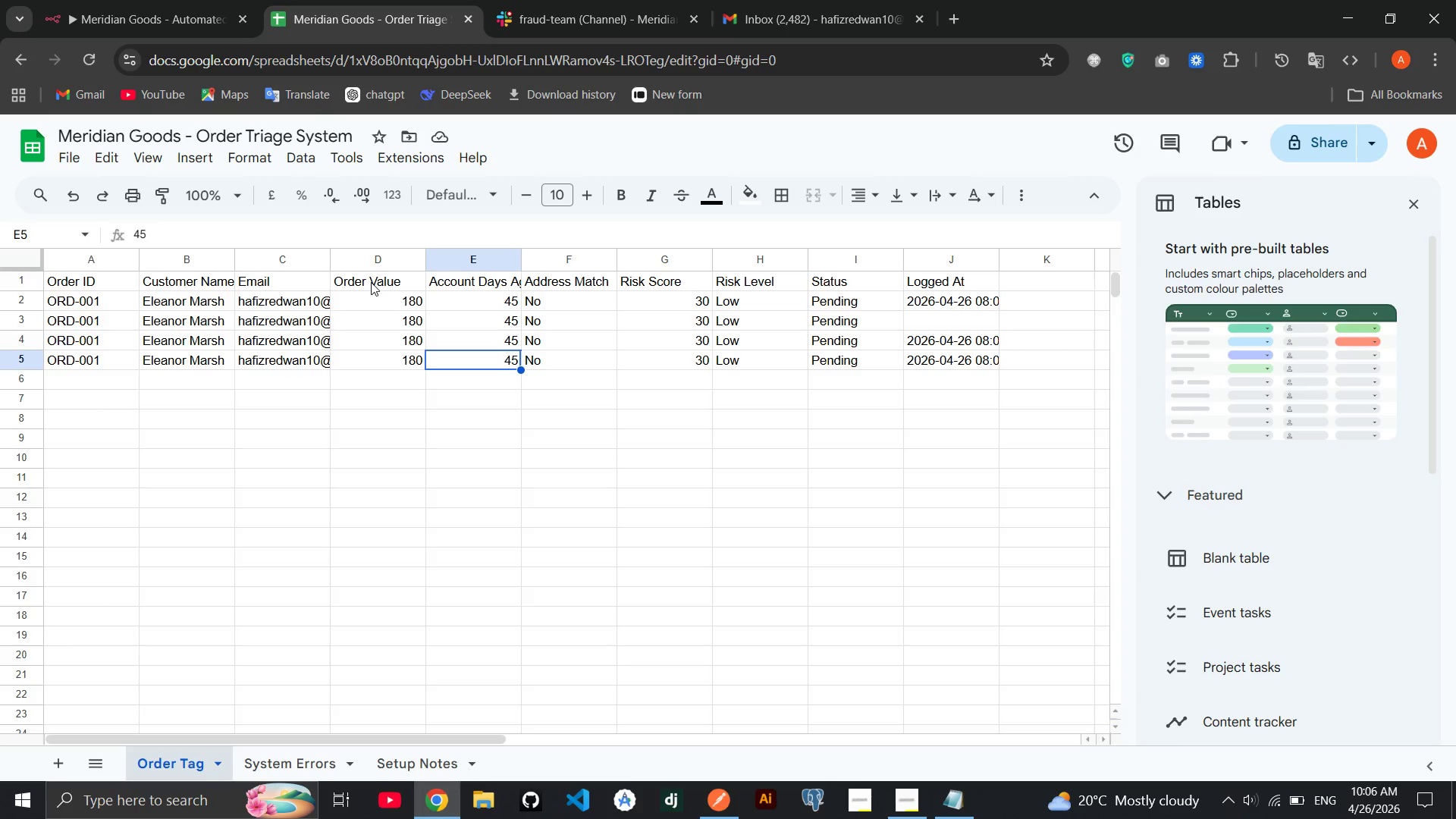 
left_click([359, 459])
 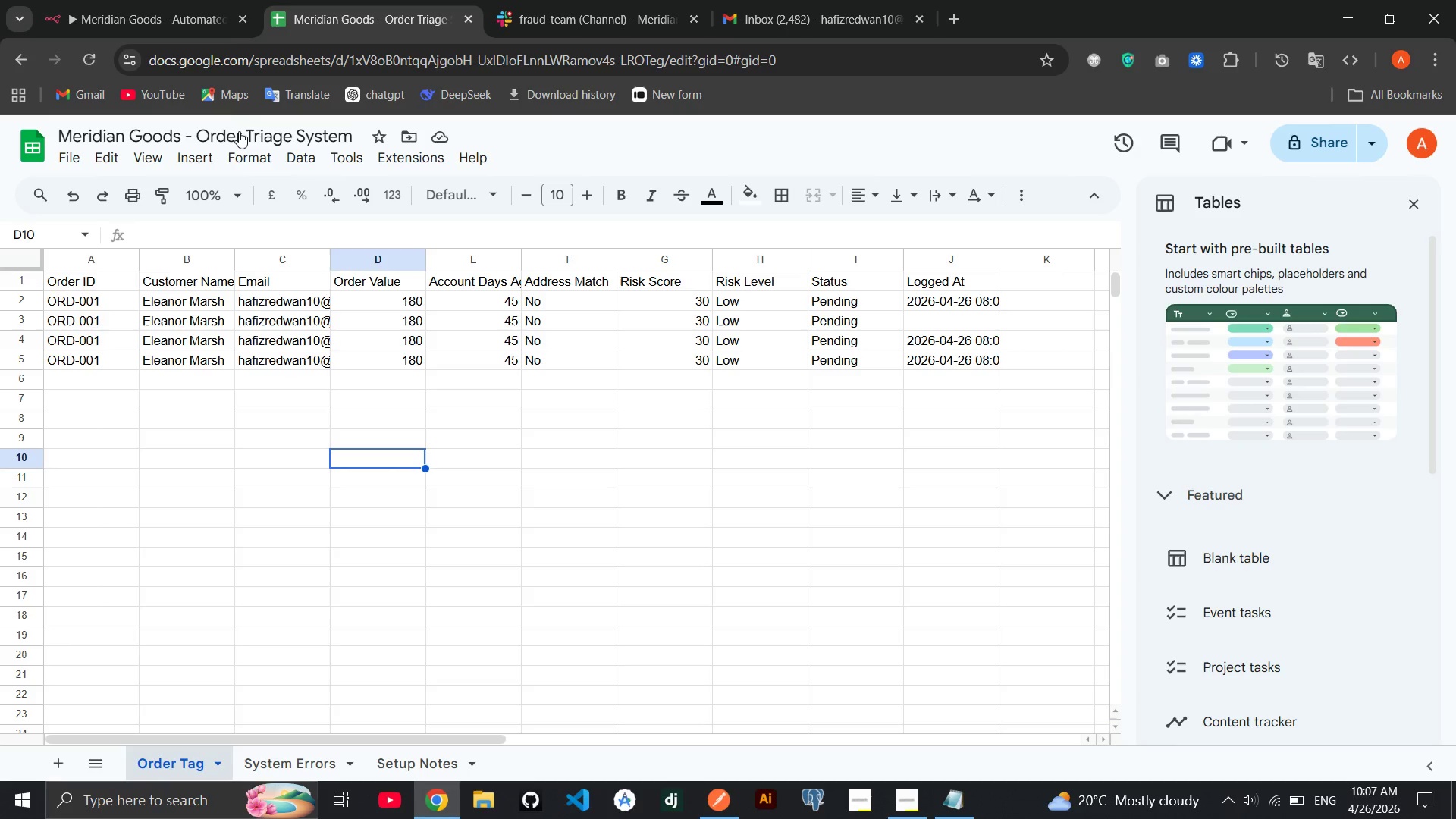 
wait(5.41)
 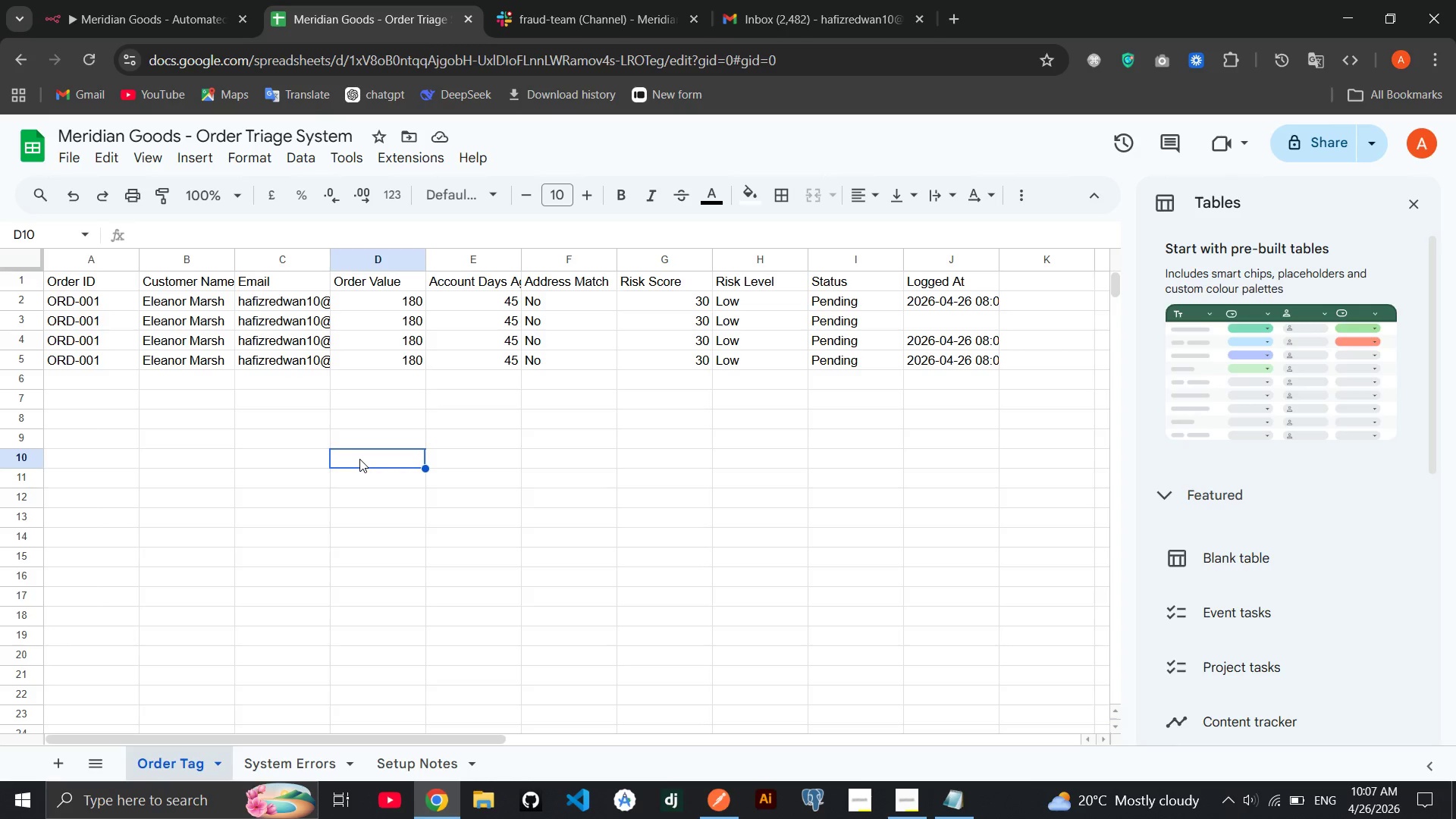 
left_click([184, 6])
 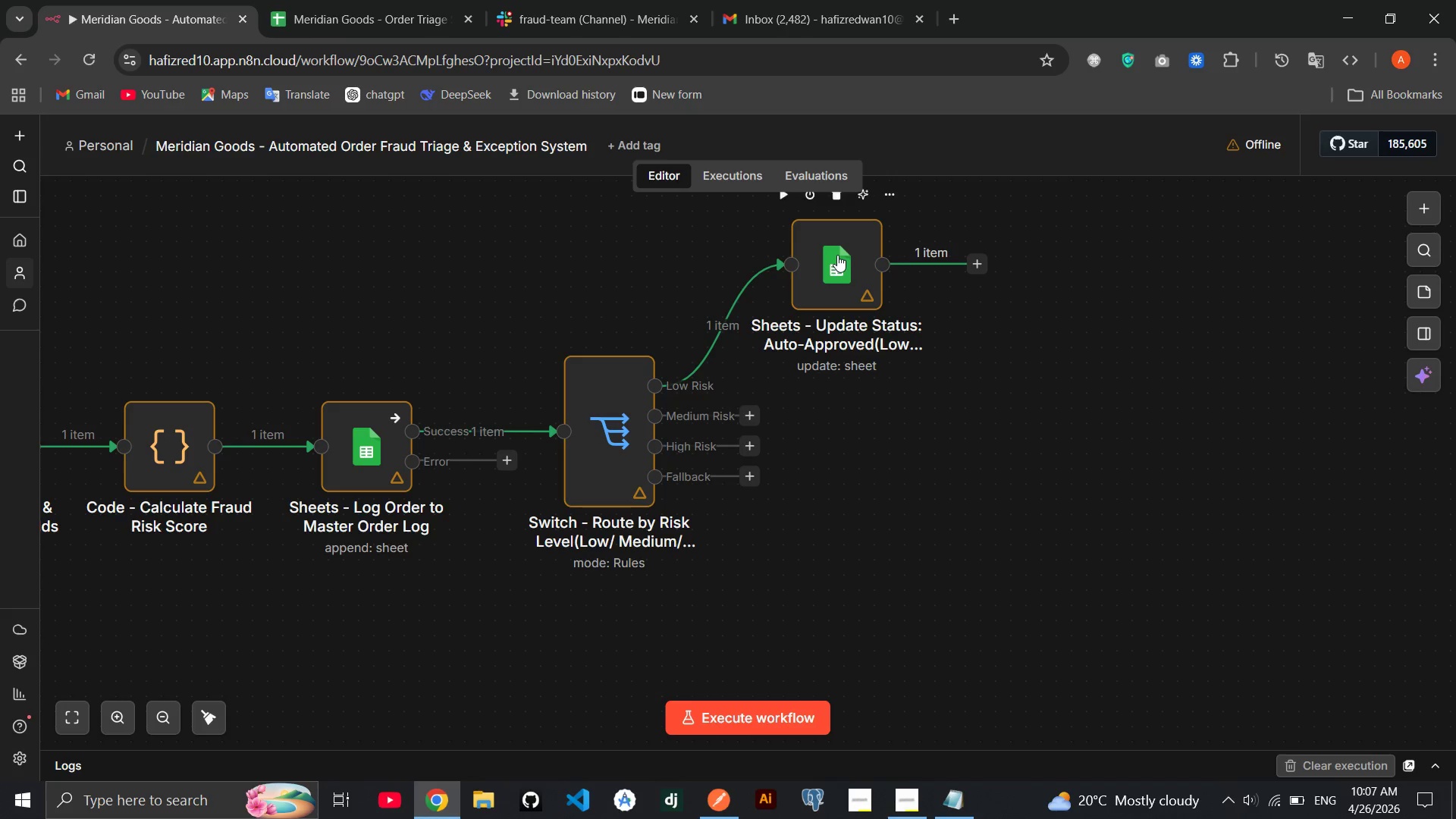 
double_click([837, 255])
 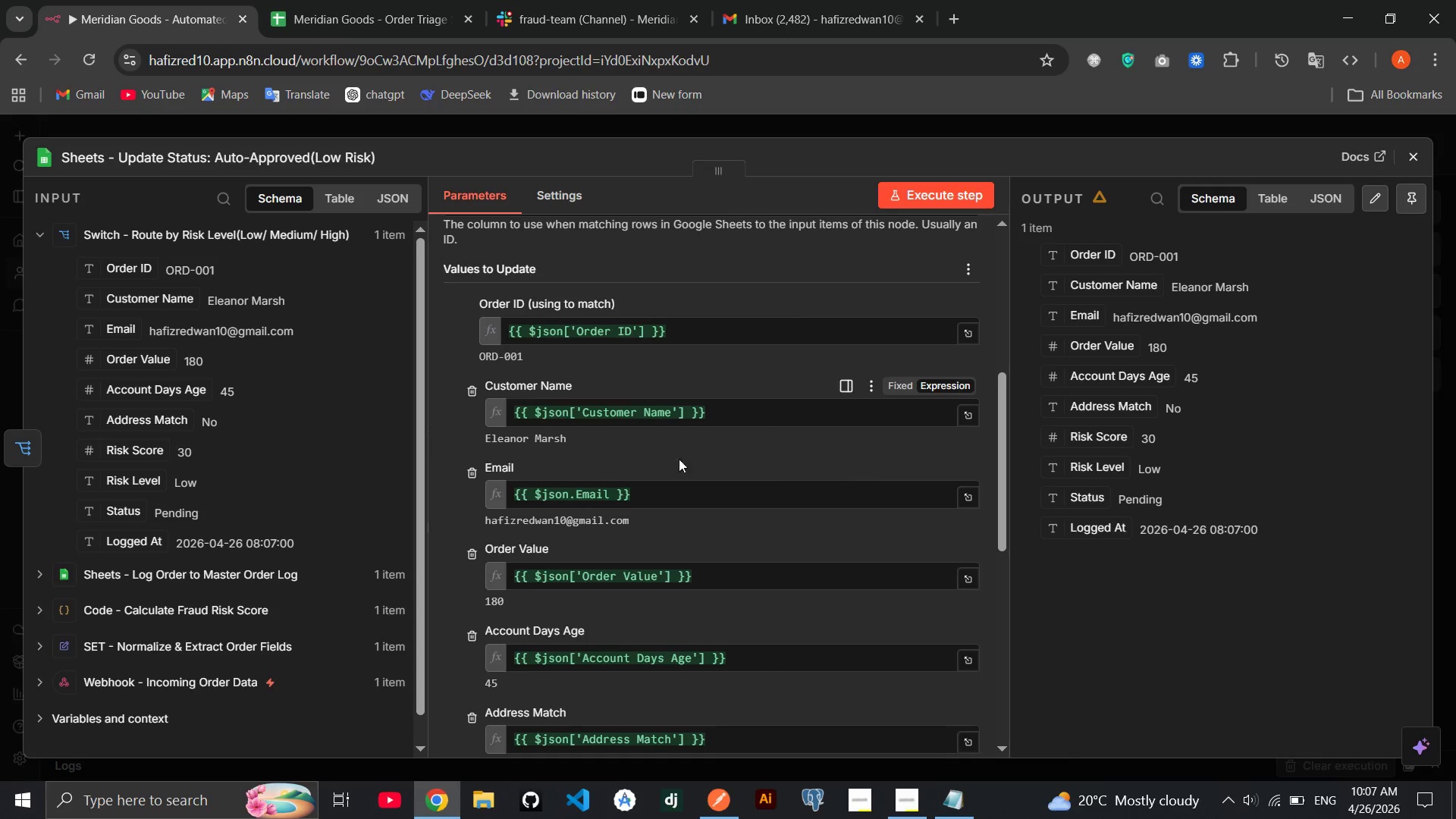 
wait(5.36)
 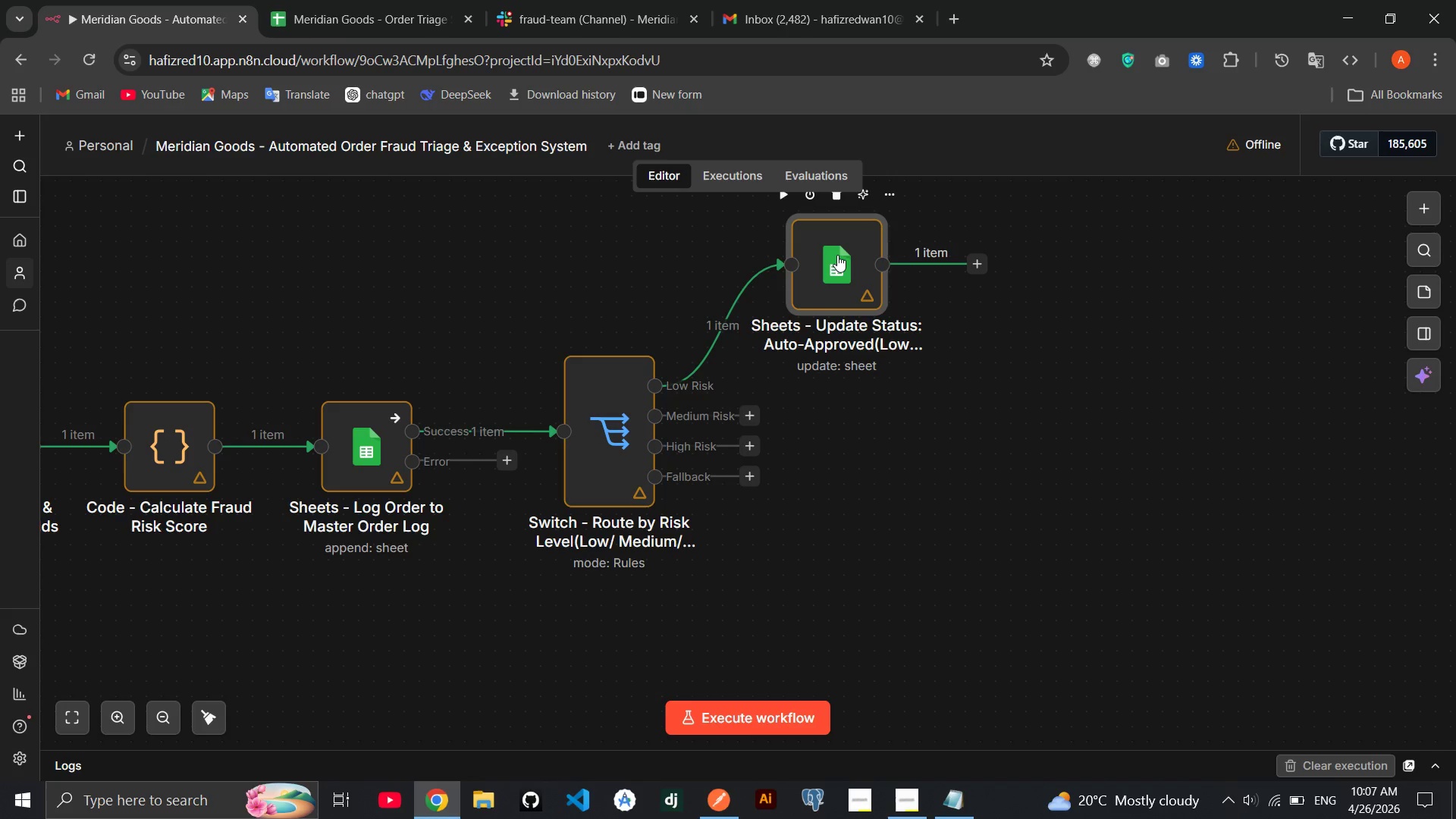 
double_click([469, 394])
 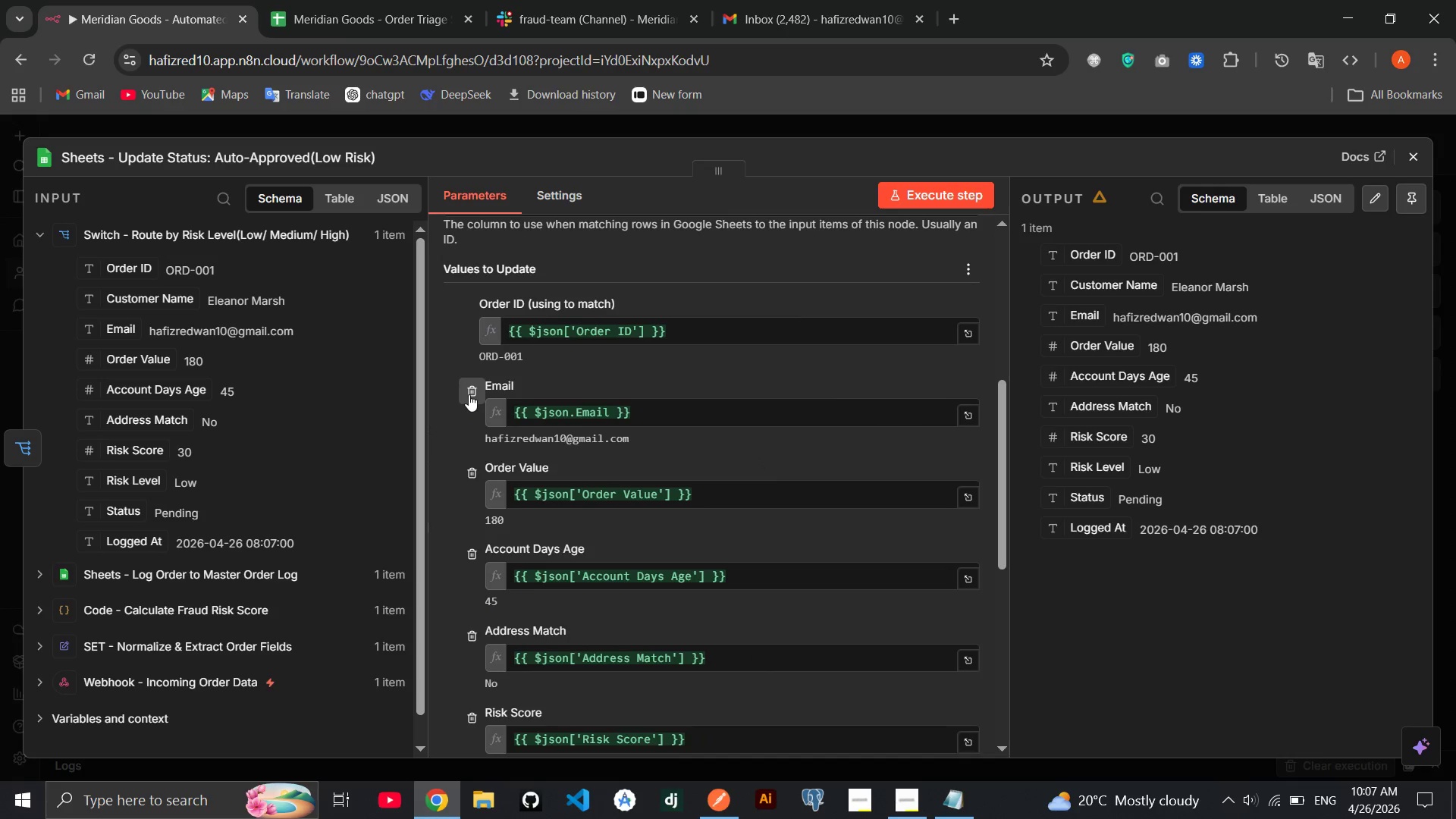 
triple_click([469, 394])
 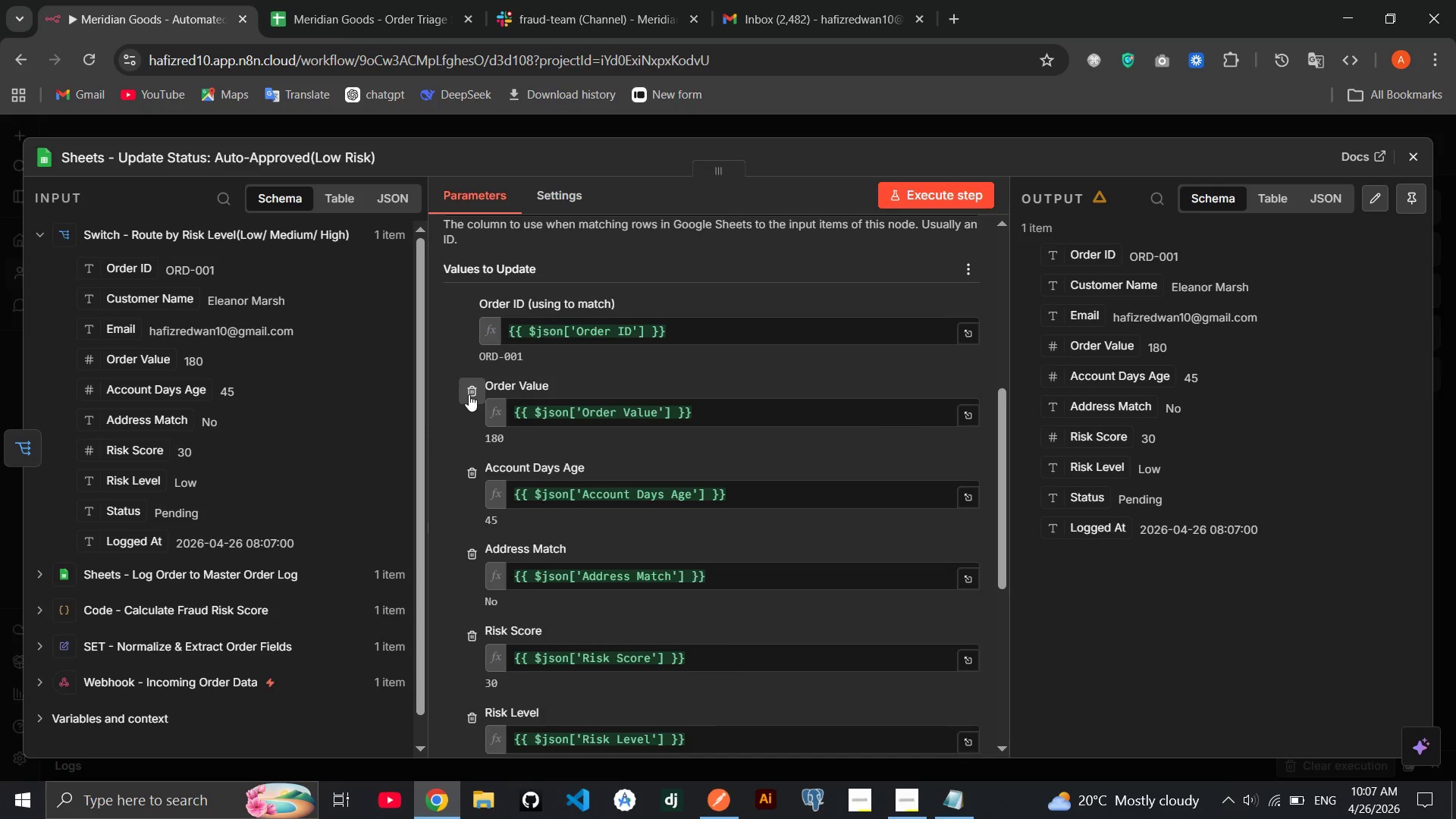 
triple_click([469, 394])
 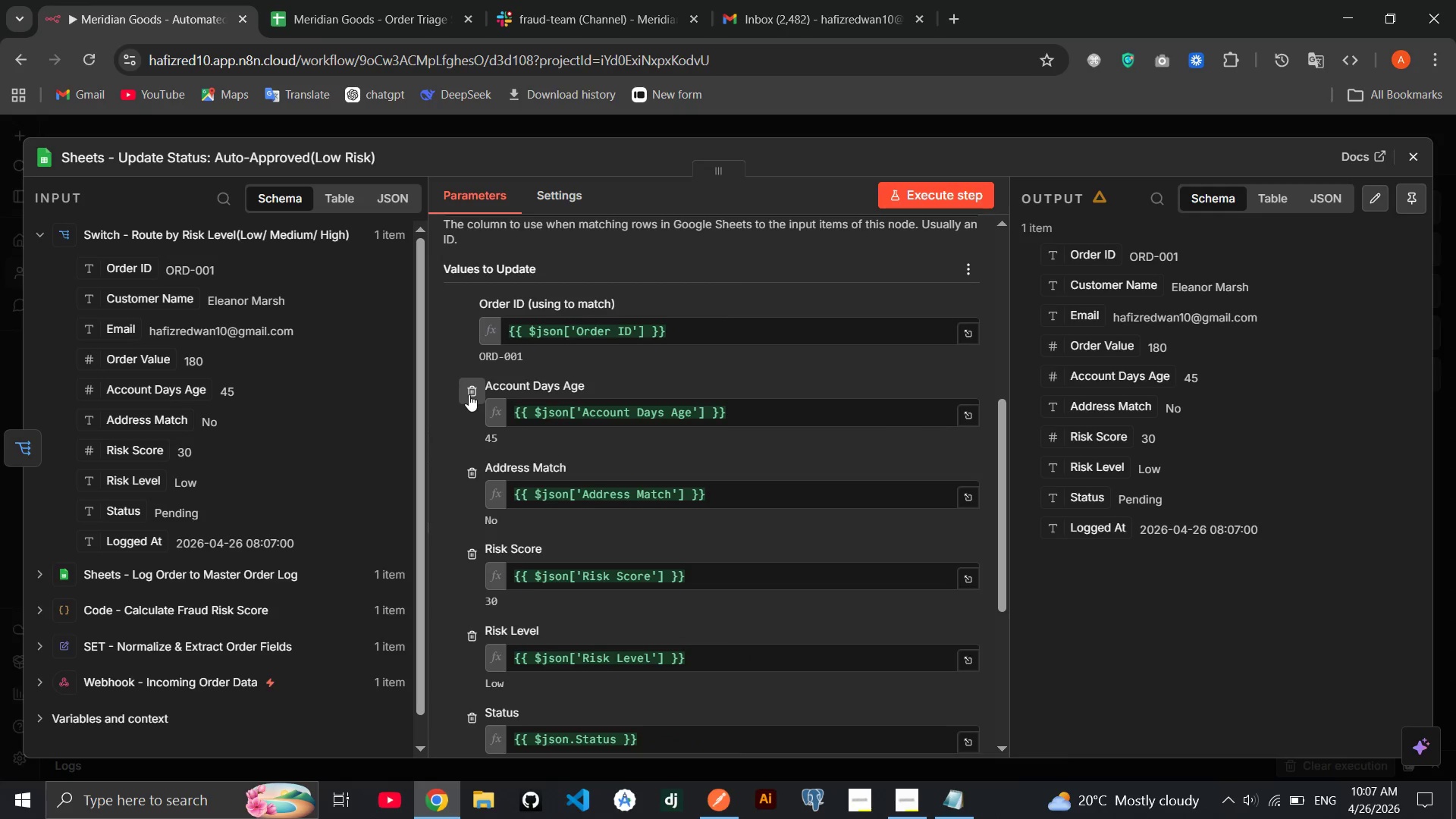 
triple_click([469, 394])
 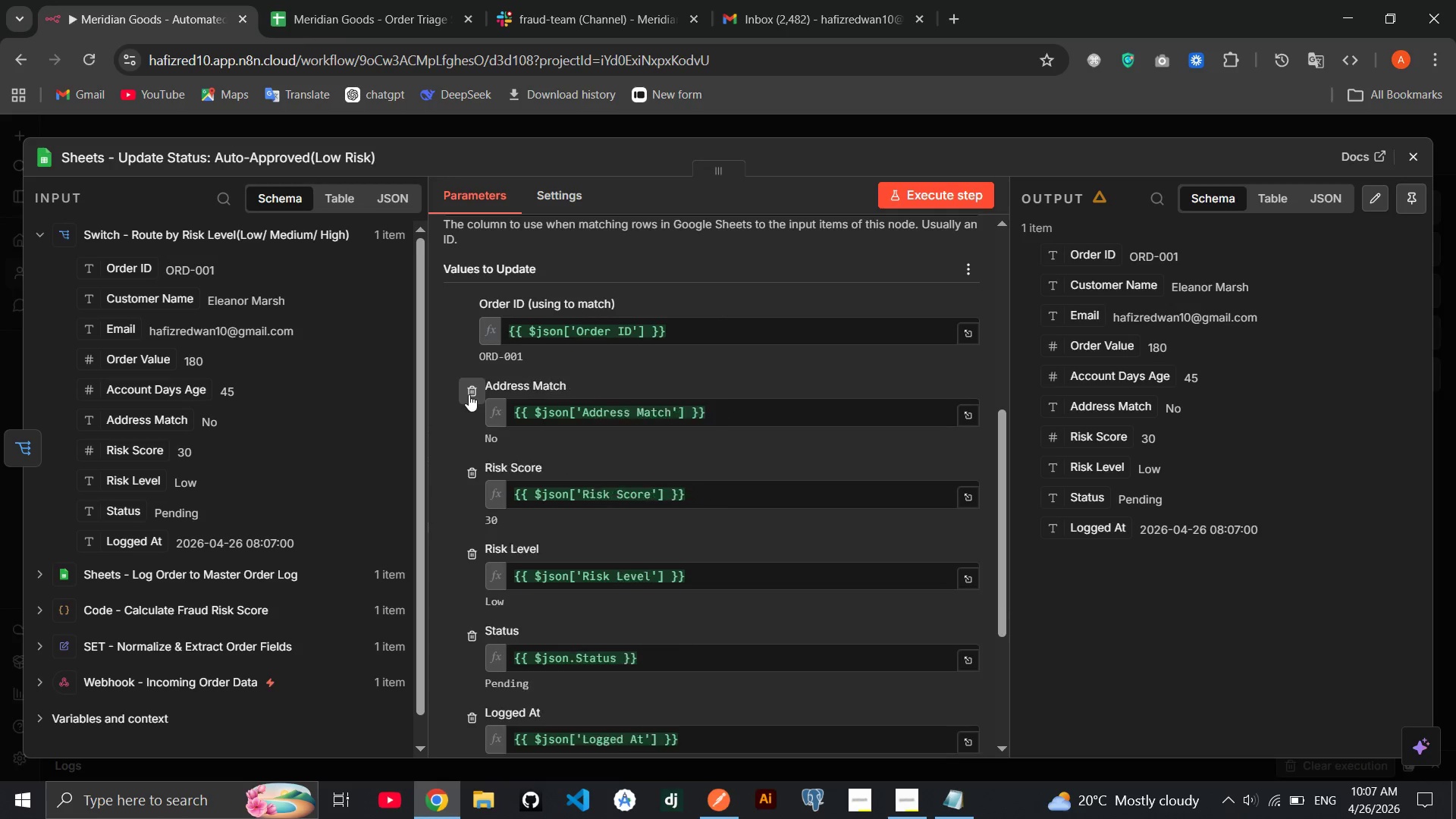 
triple_click([469, 394])
 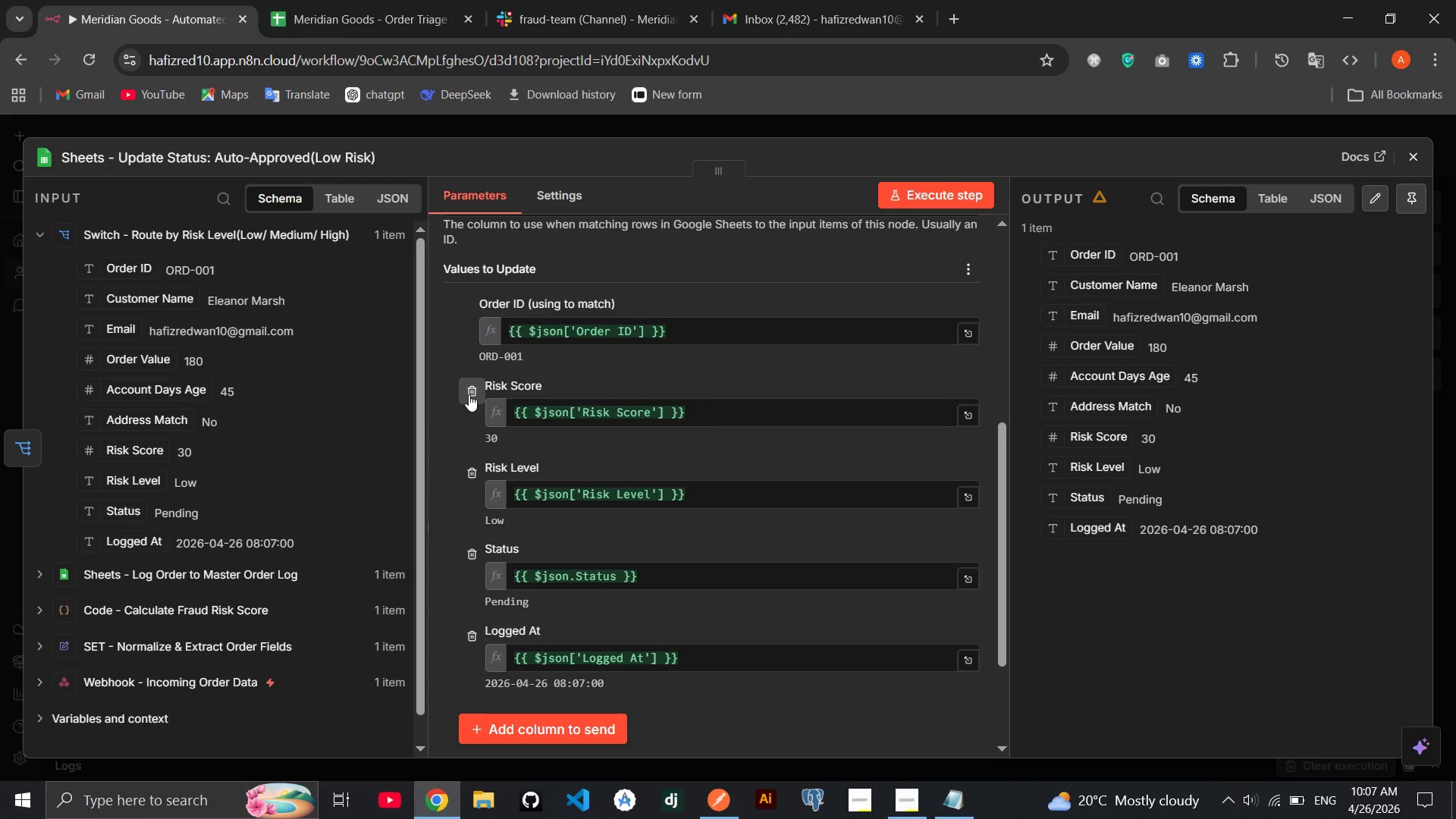 
triple_click([469, 394])
 